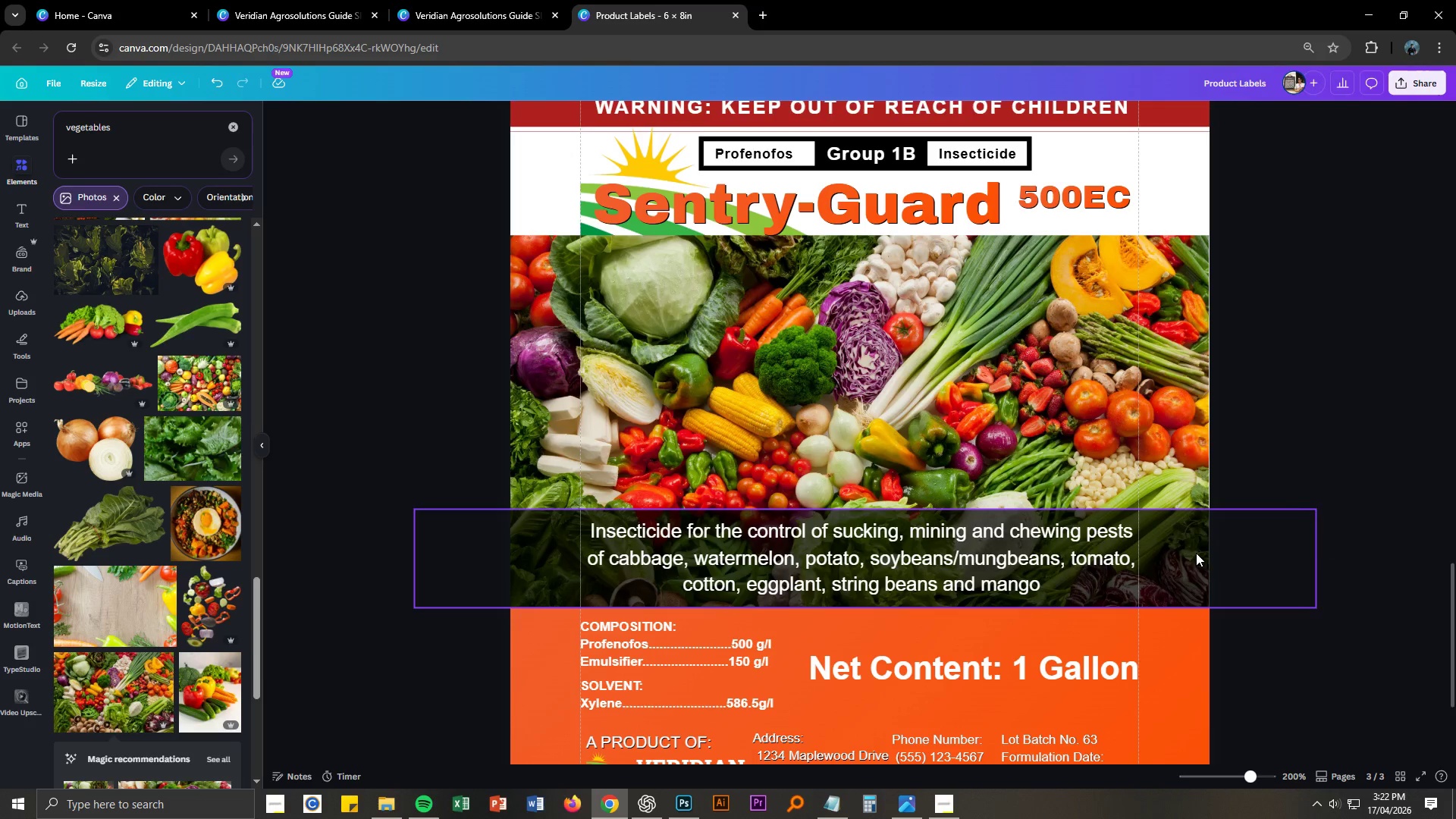 
right_click([1192, 552])
 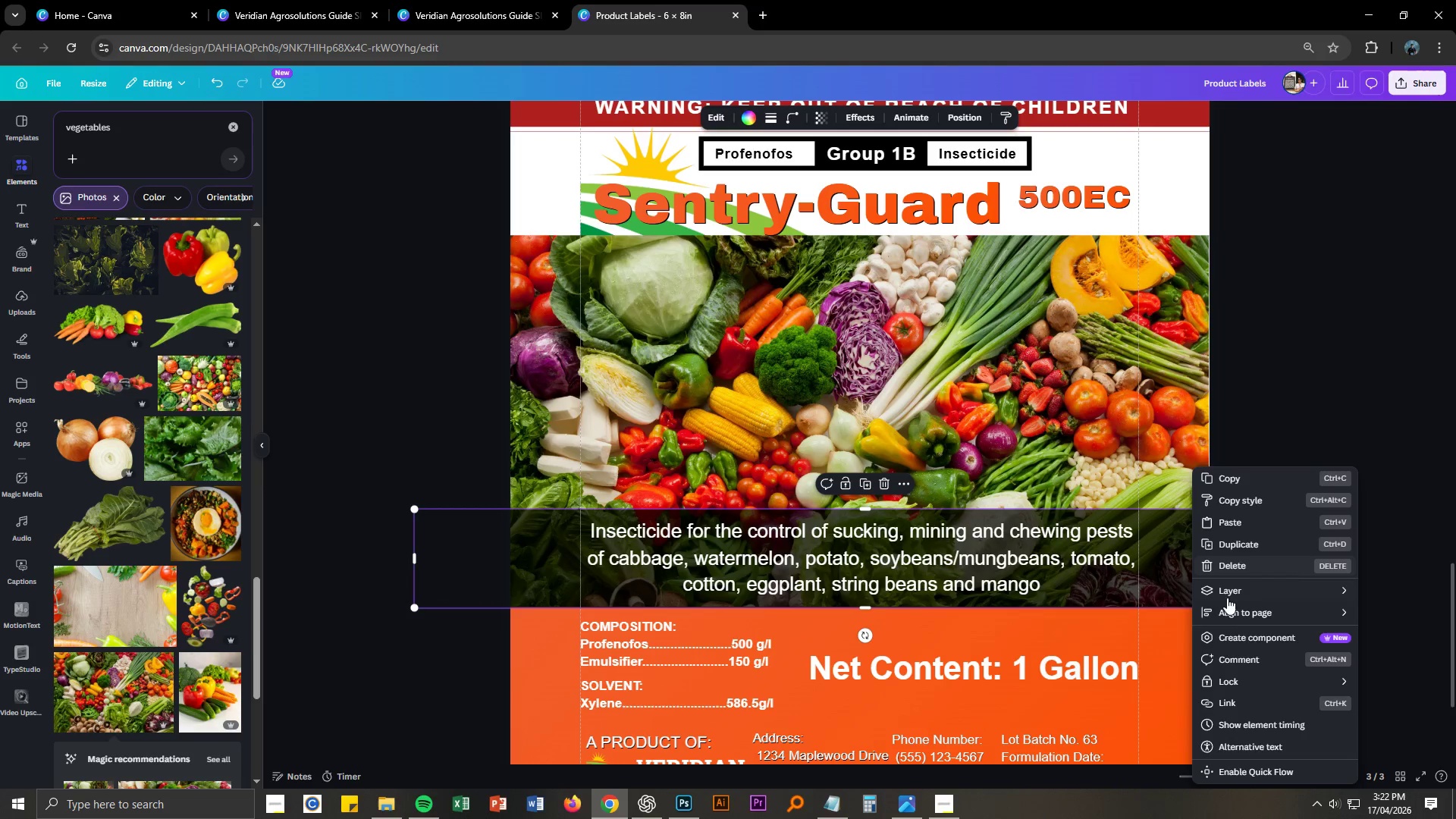 
left_click([1232, 676])
 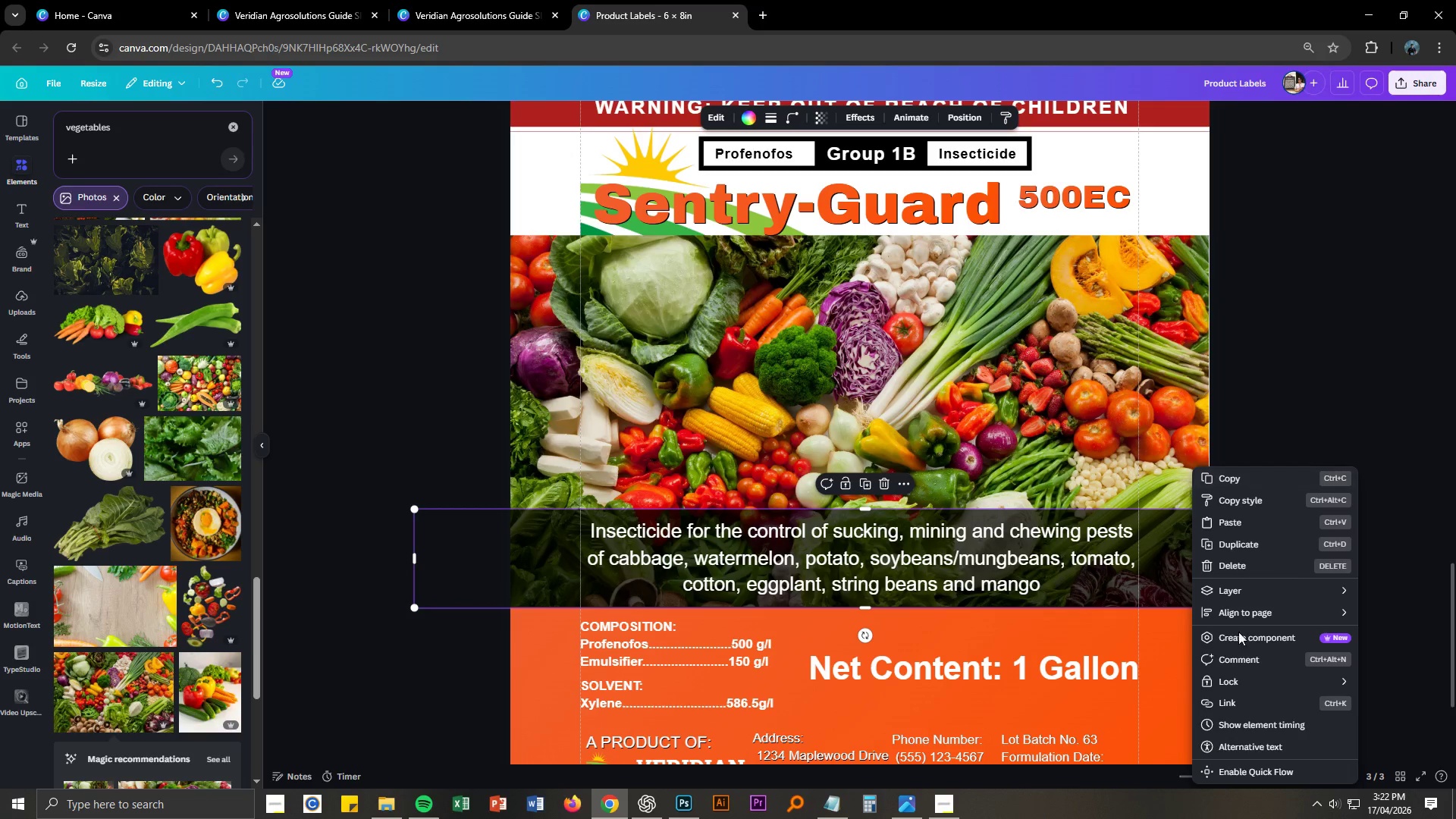 
left_click([1224, 683])
 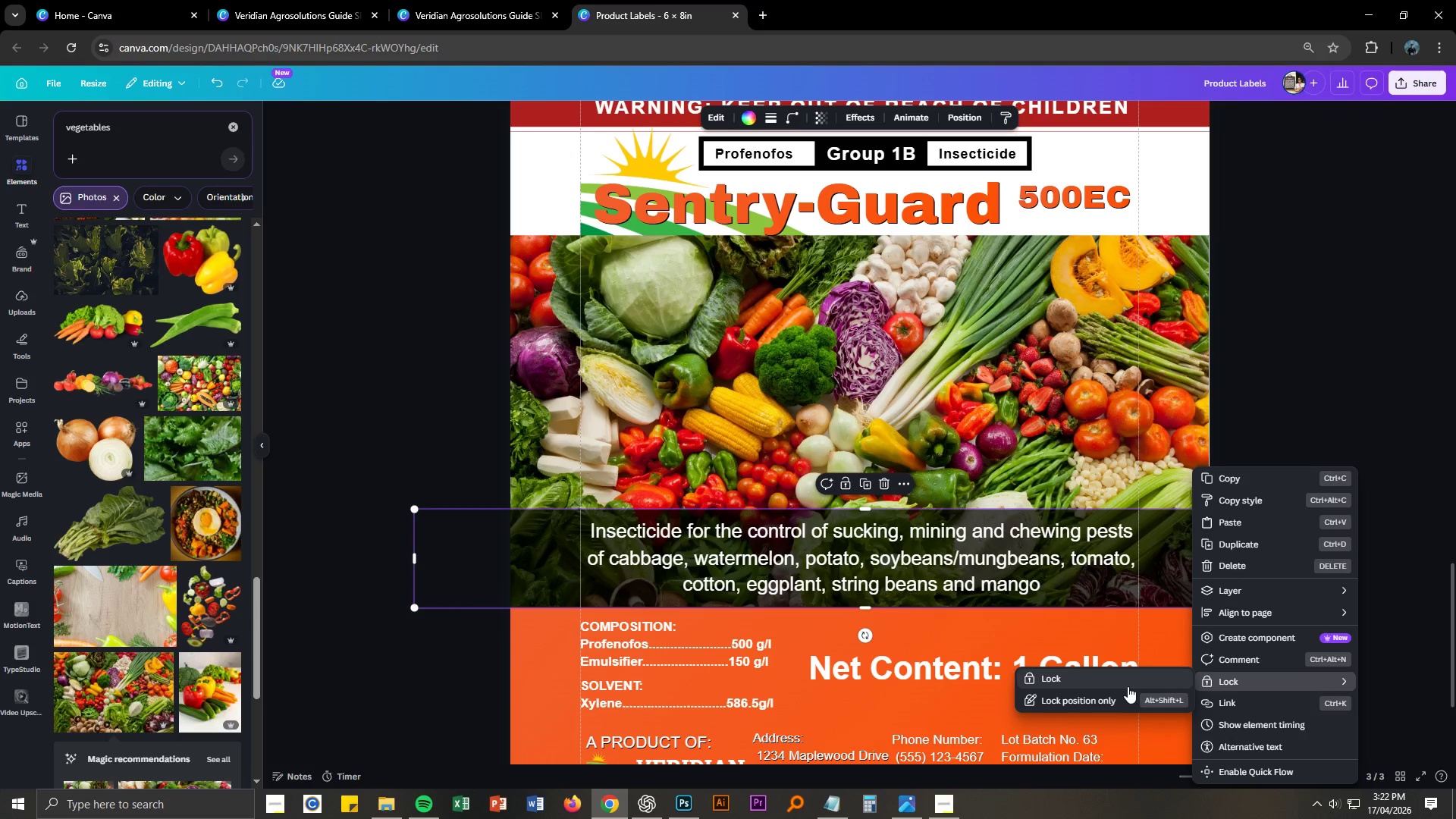 
left_click([1126, 684])
 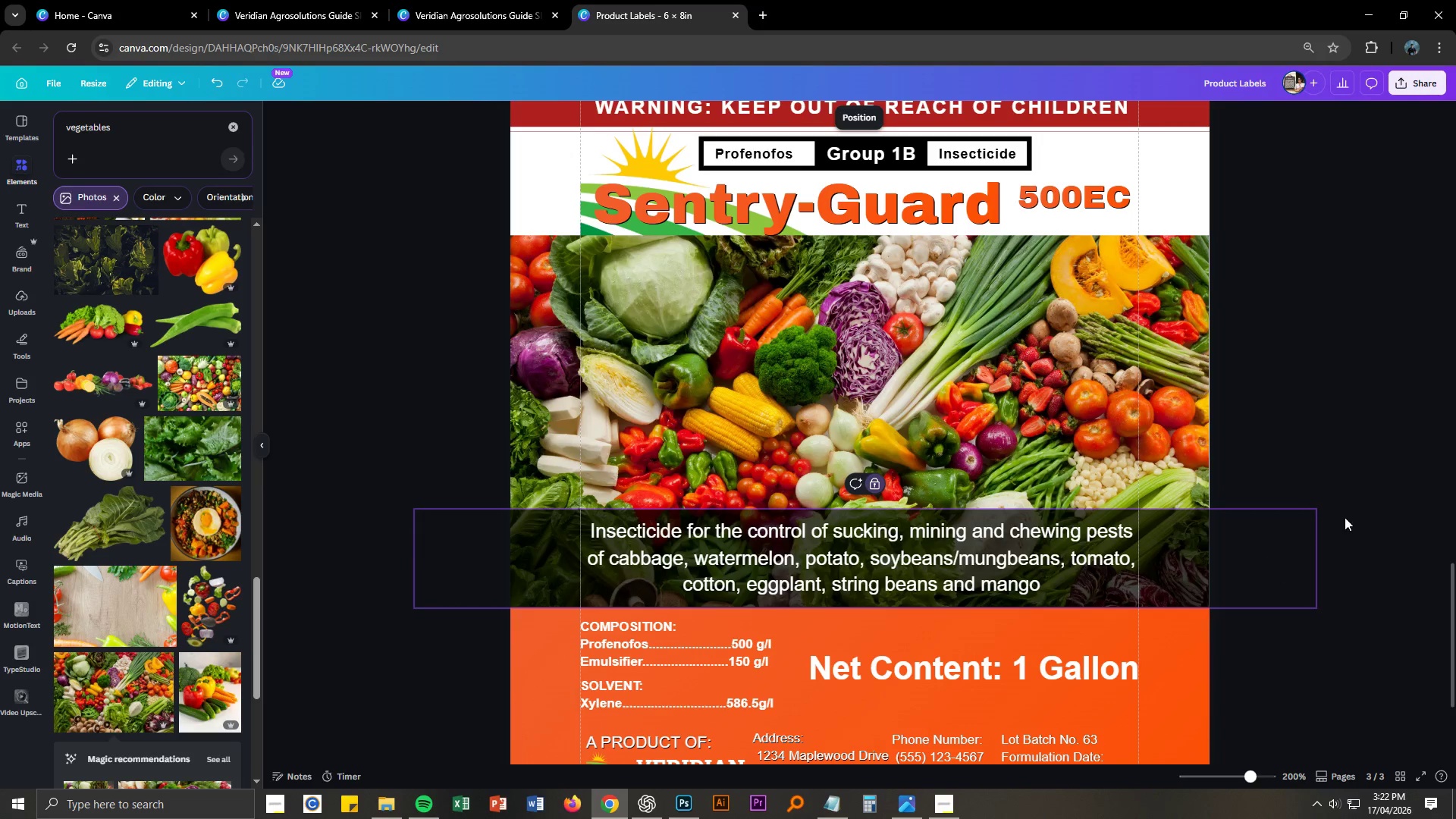 
left_click([1347, 516])
 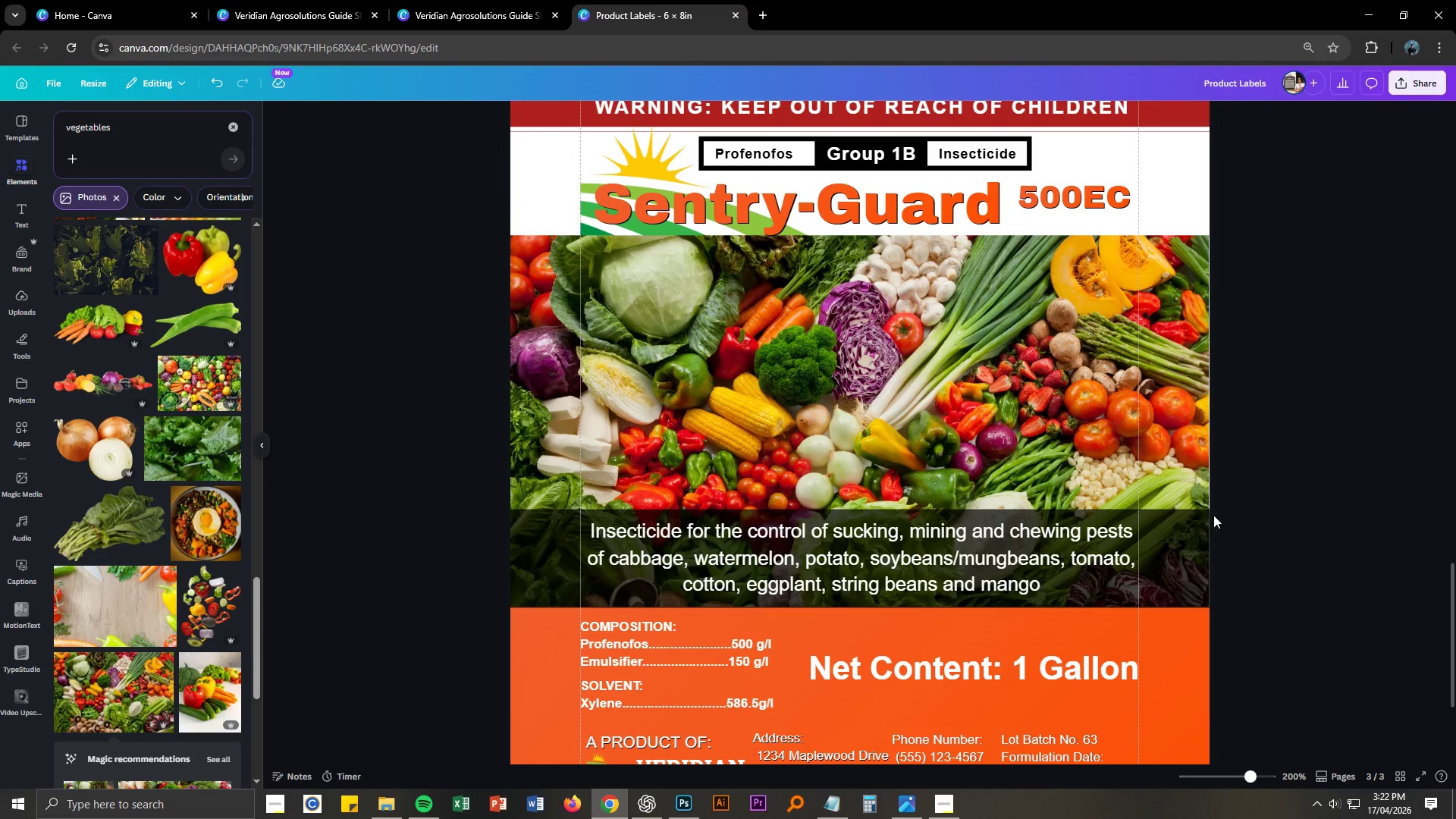 
scroll: coordinate [1266, 509], scroll_direction: up, amount: 2.0
 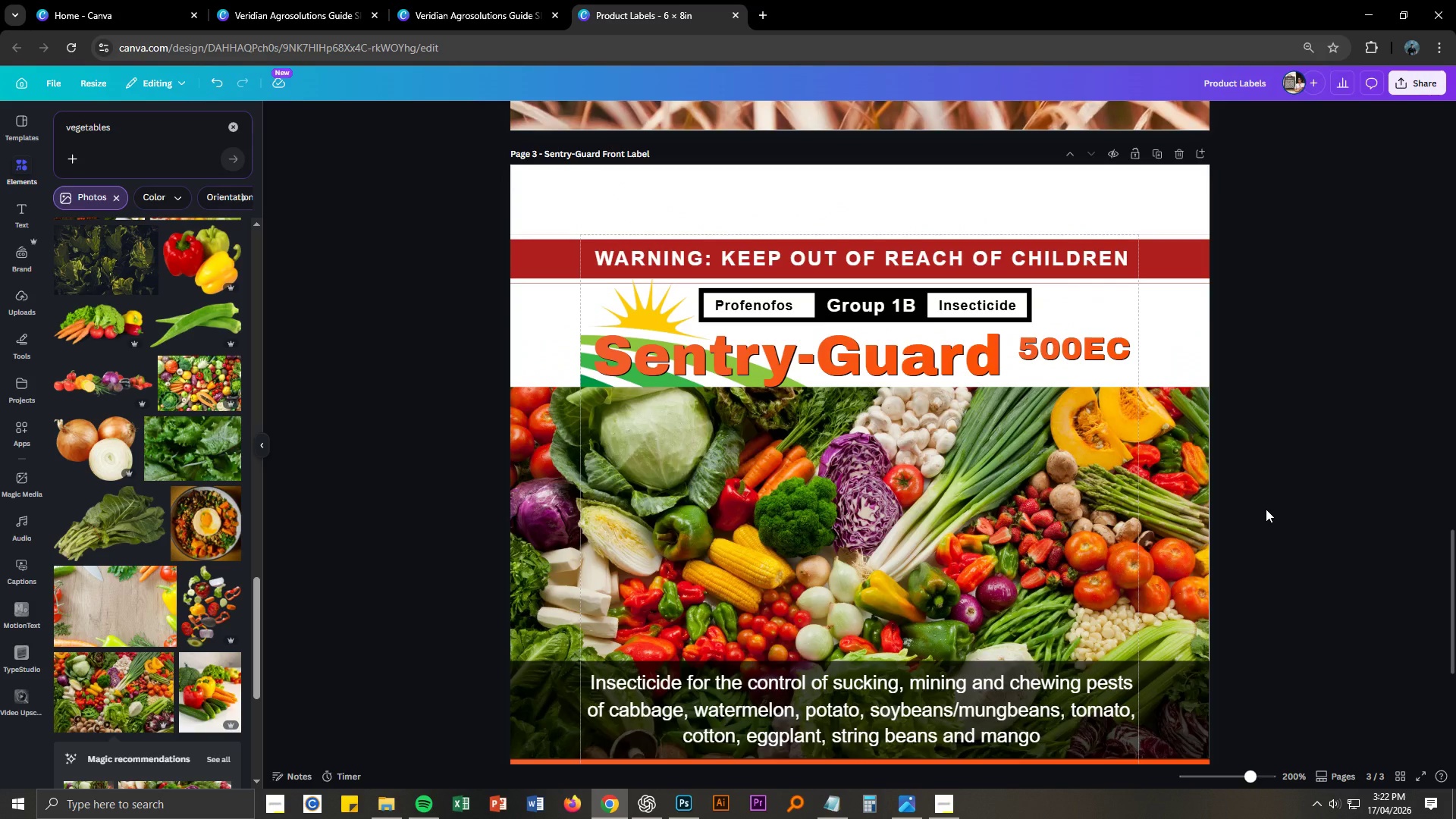 
key(Control+NumpadSubtract)
 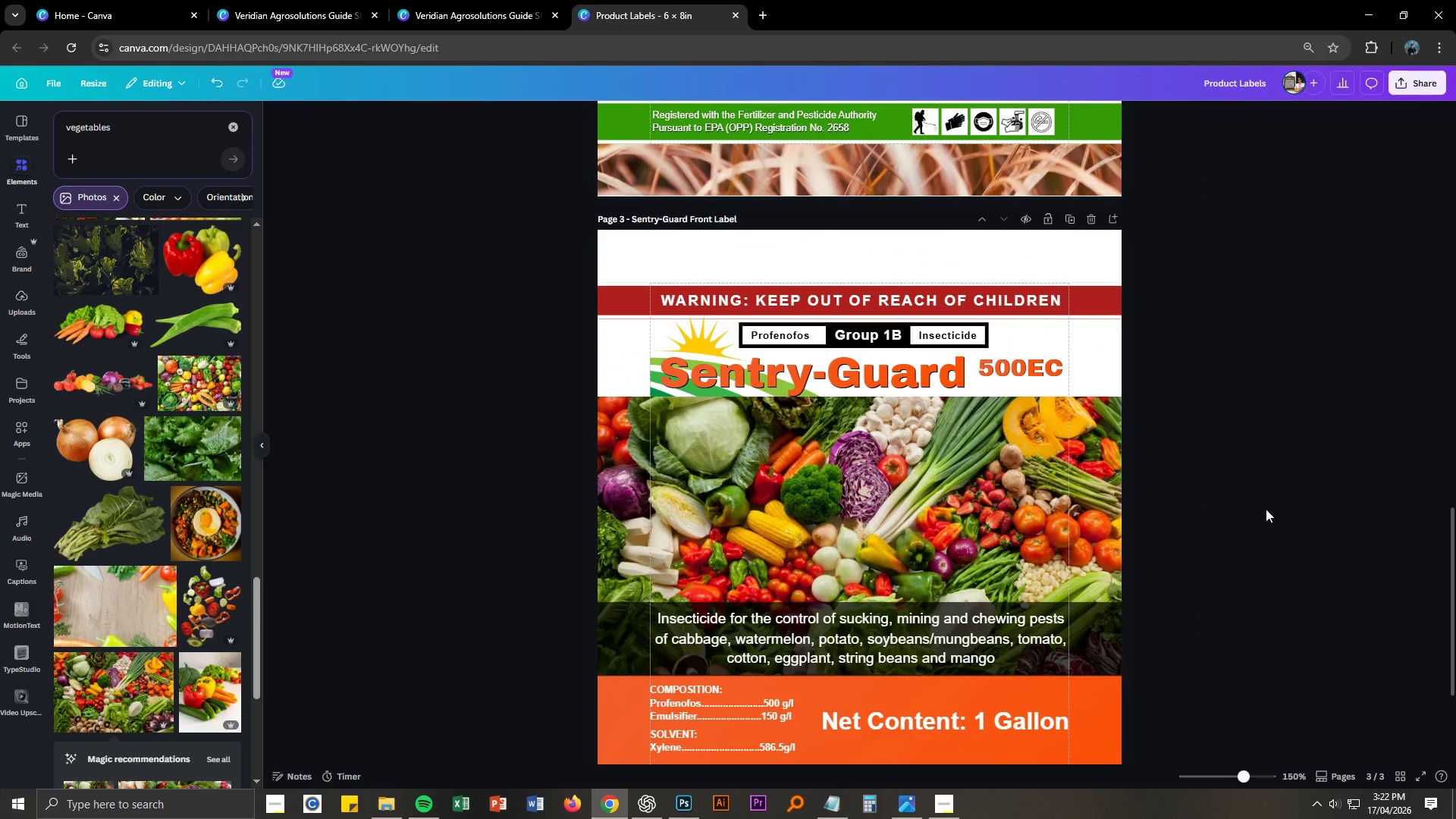 
key(Control+NumpadSubtract)
 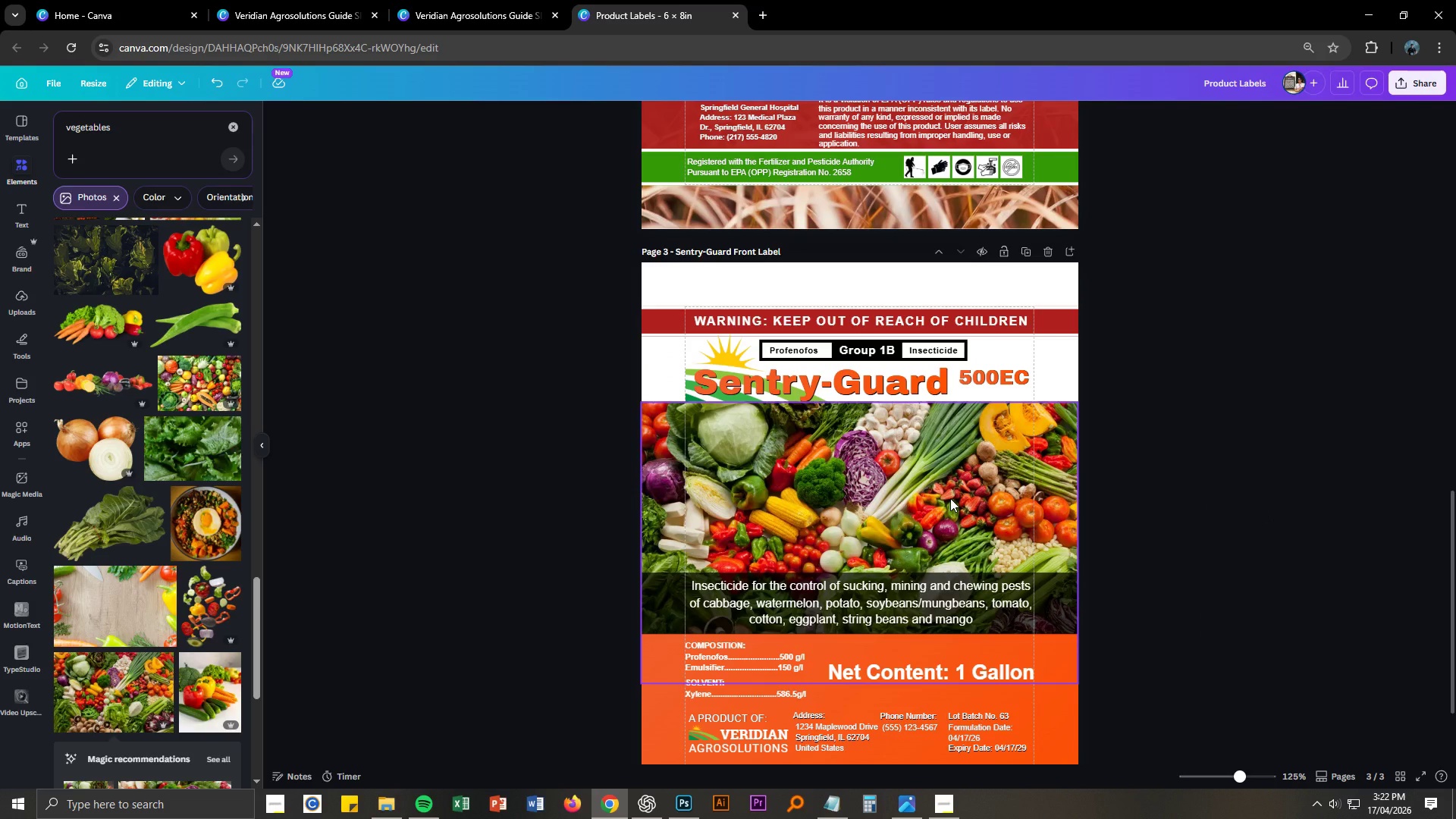 
left_click([950, 497])
 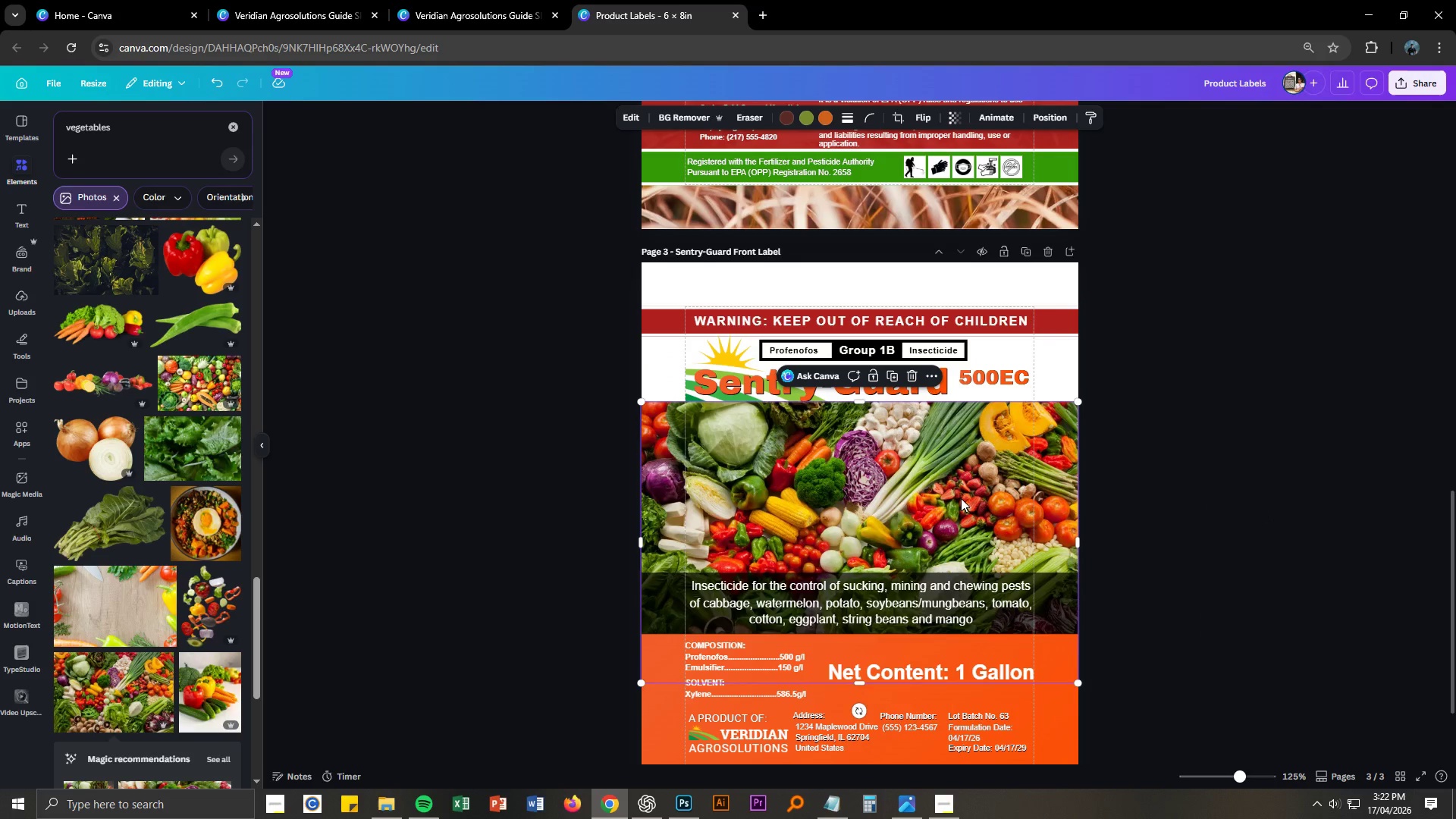 
key(Control+C)
 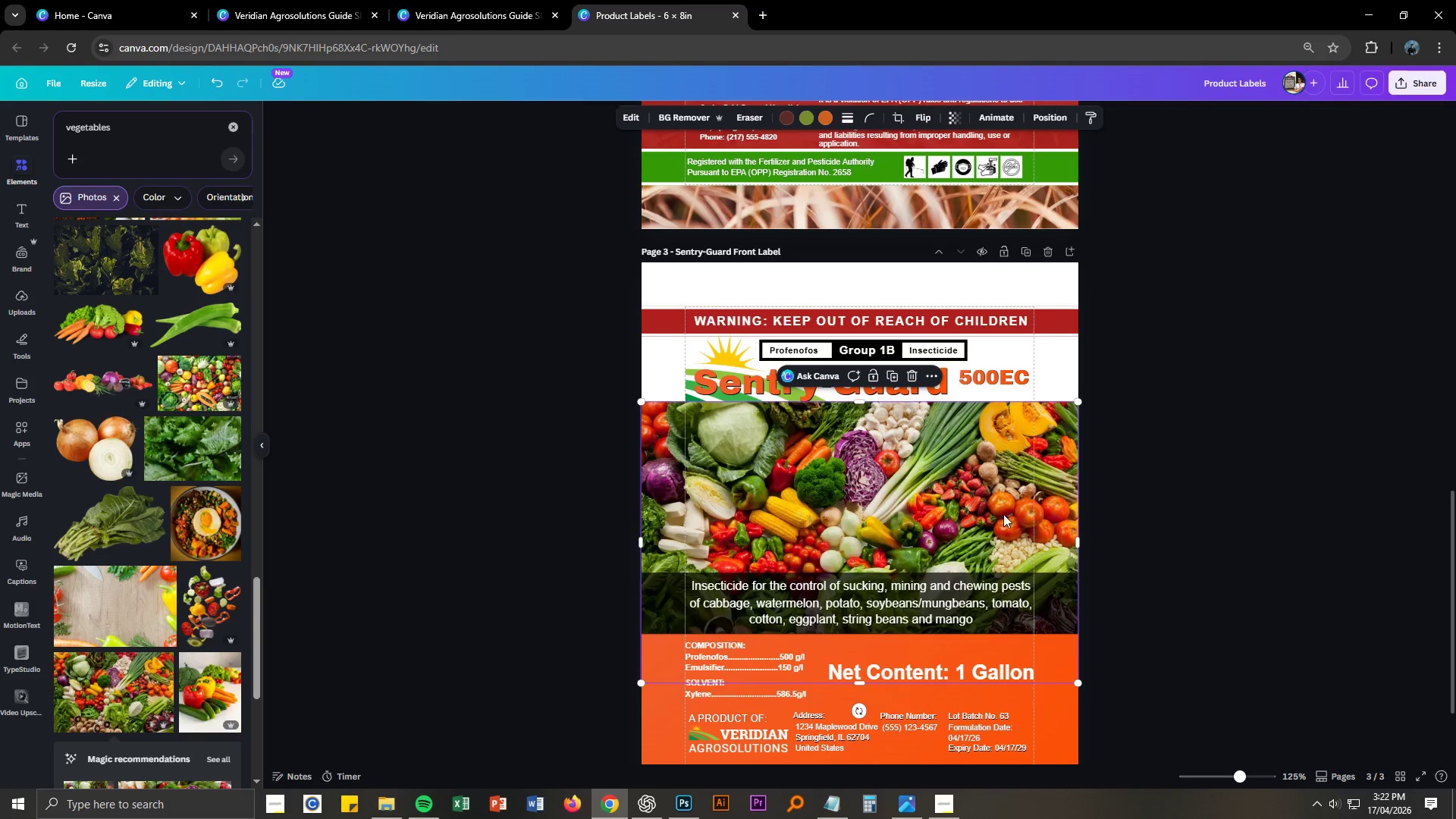 
key(Control+V)
 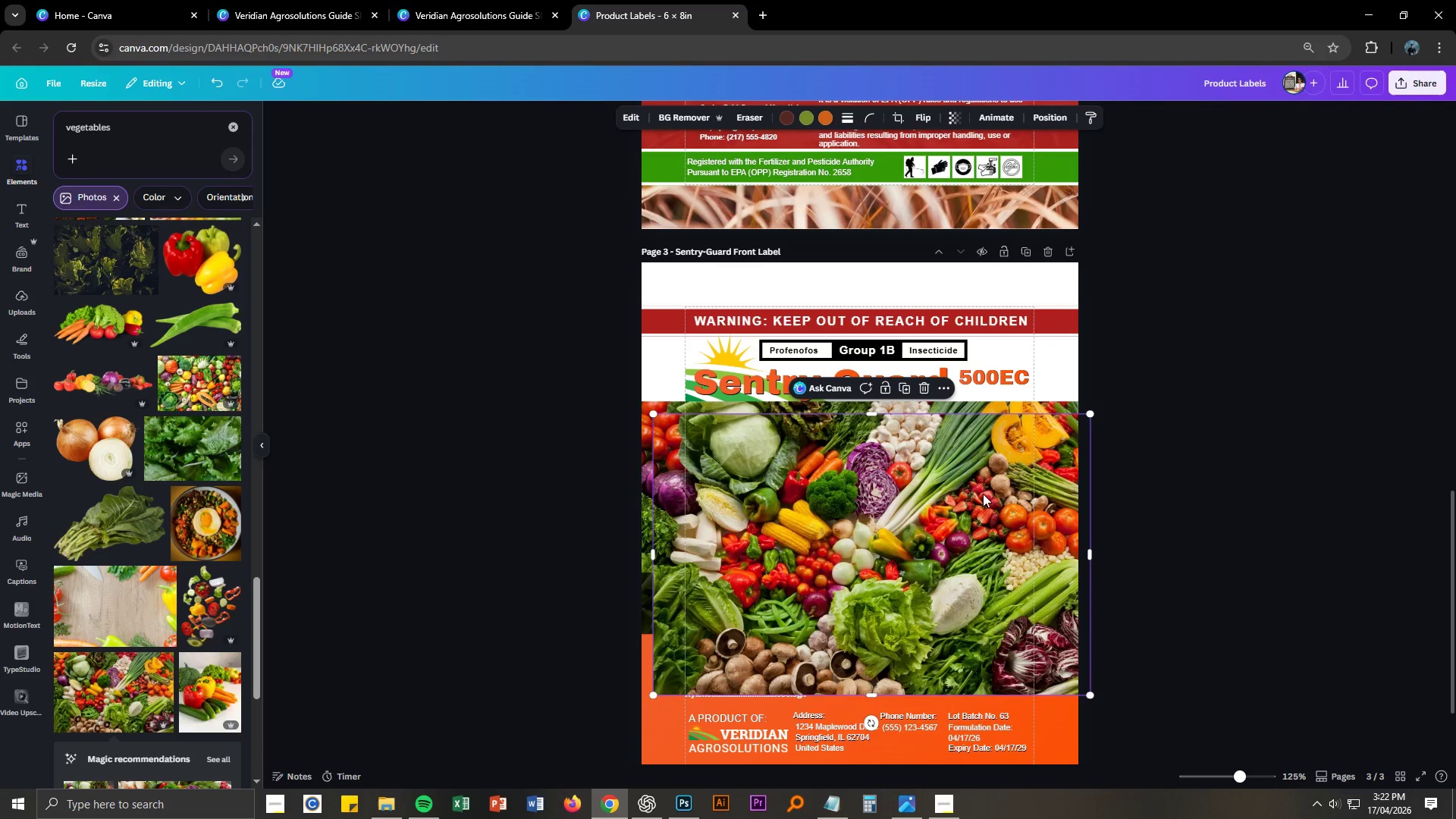 
left_click_drag(start_coordinate=[970, 490], to_coordinate=[959, 353])
 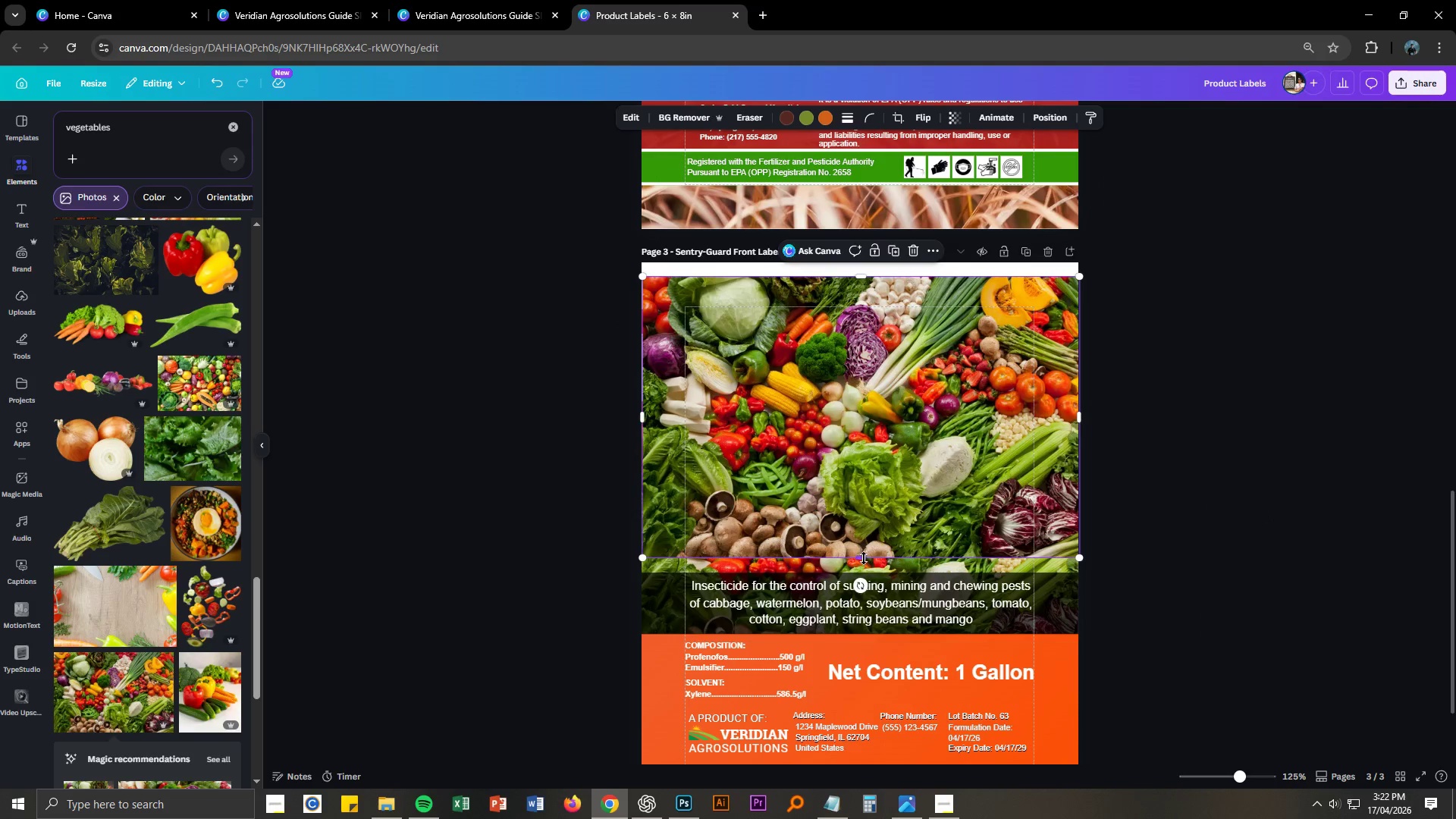 
left_click_drag(start_coordinate=[864, 558], to_coordinate=[870, 336])
 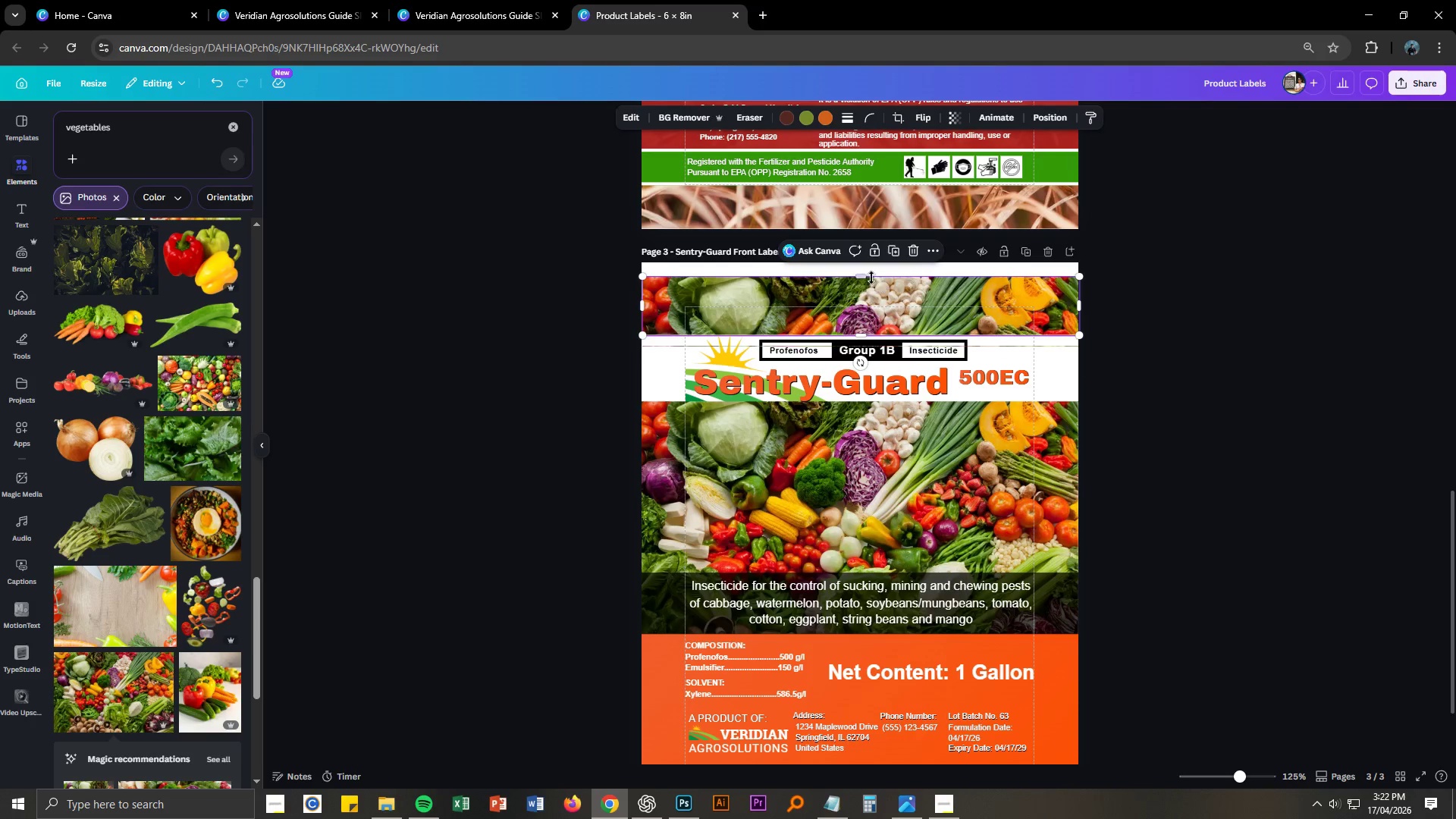 
left_click_drag(start_coordinate=[863, 278], to_coordinate=[863, 252])
 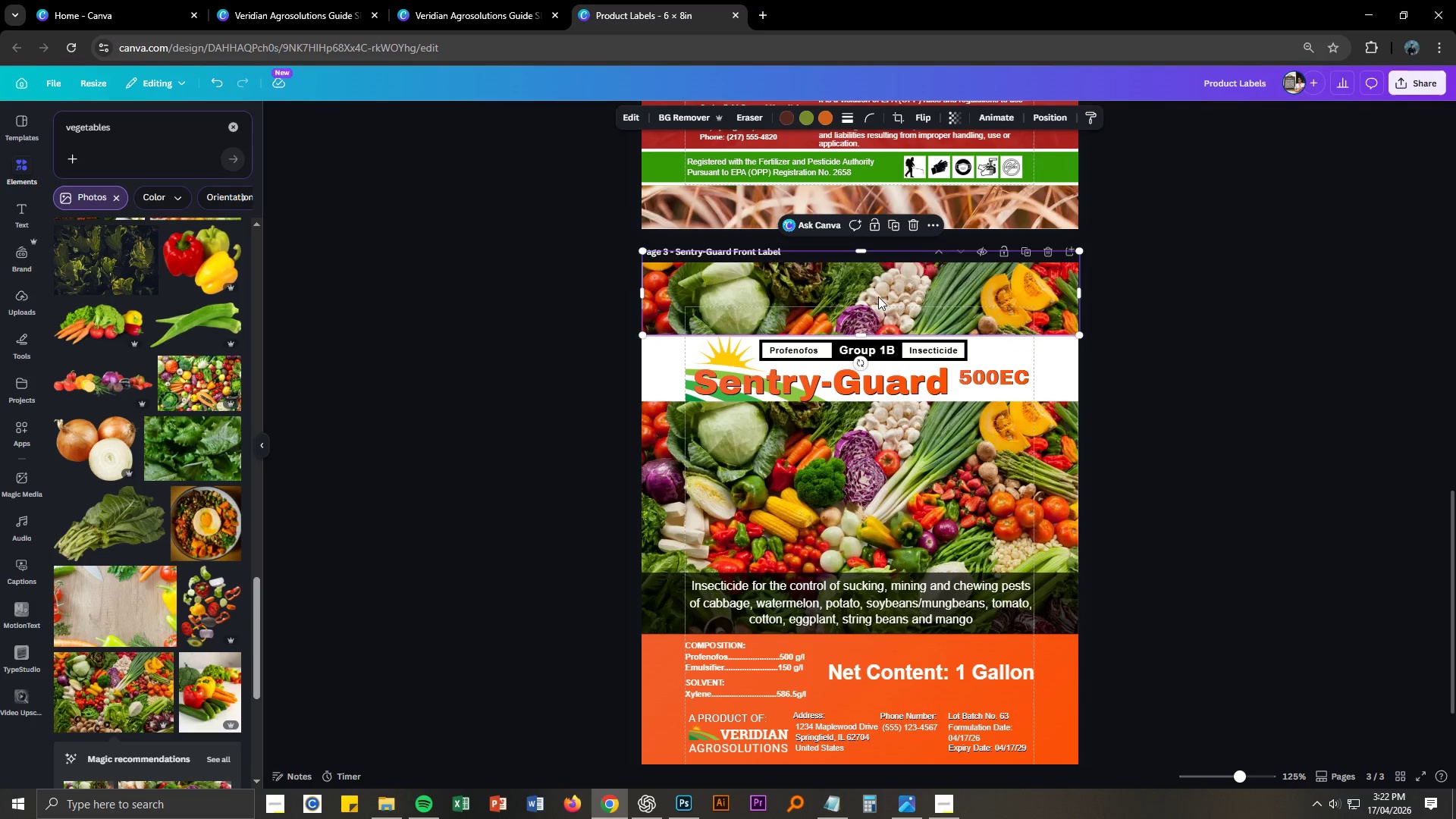 
left_click_drag(start_coordinate=[878, 297], to_coordinate=[877, 271])
 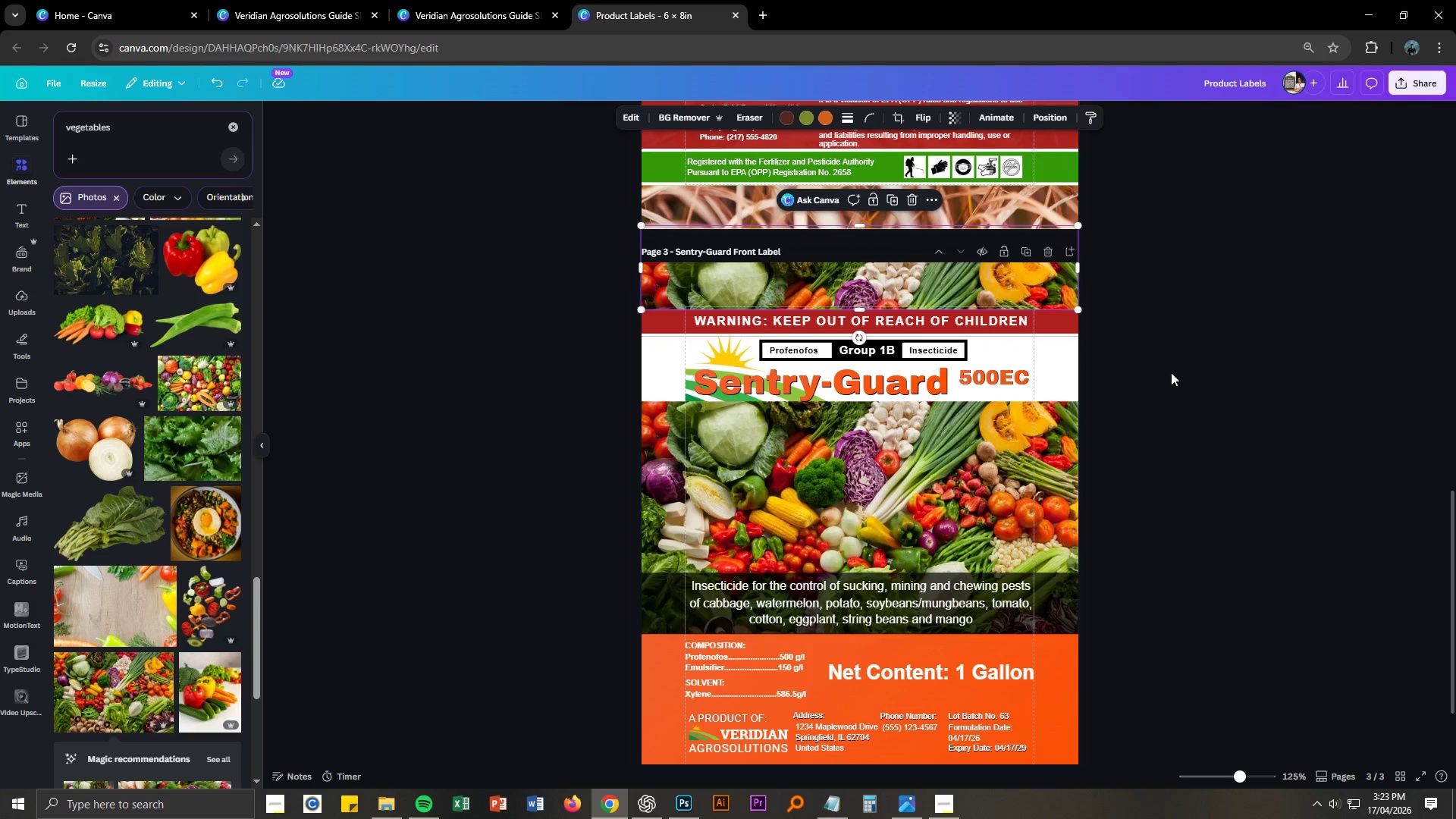 
left_click([1171, 372])
 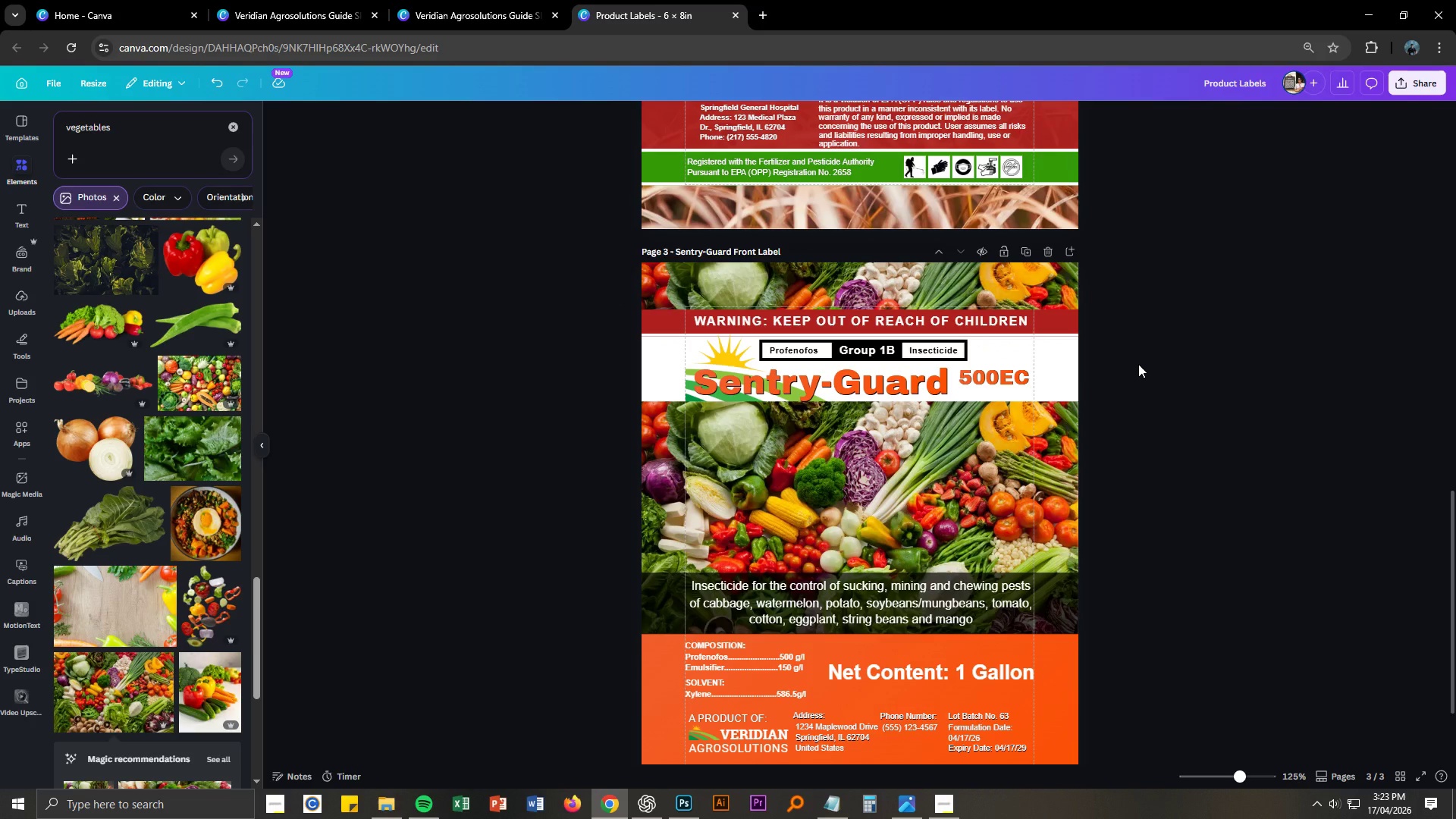 
scroll: coordinate [1138, 367], scroll_direction: down, amount: 1.0
 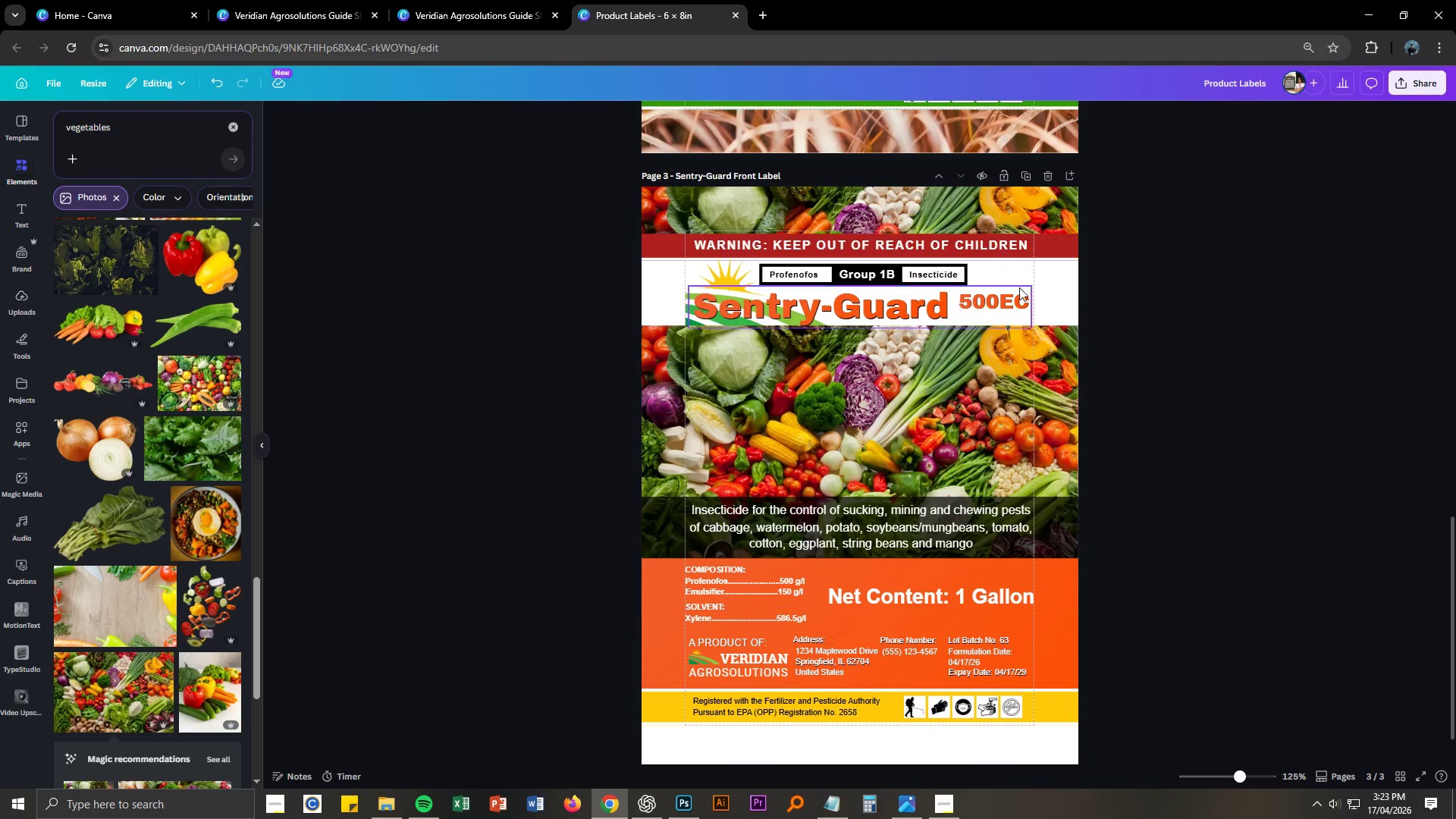 
left_click([1006, 204])
 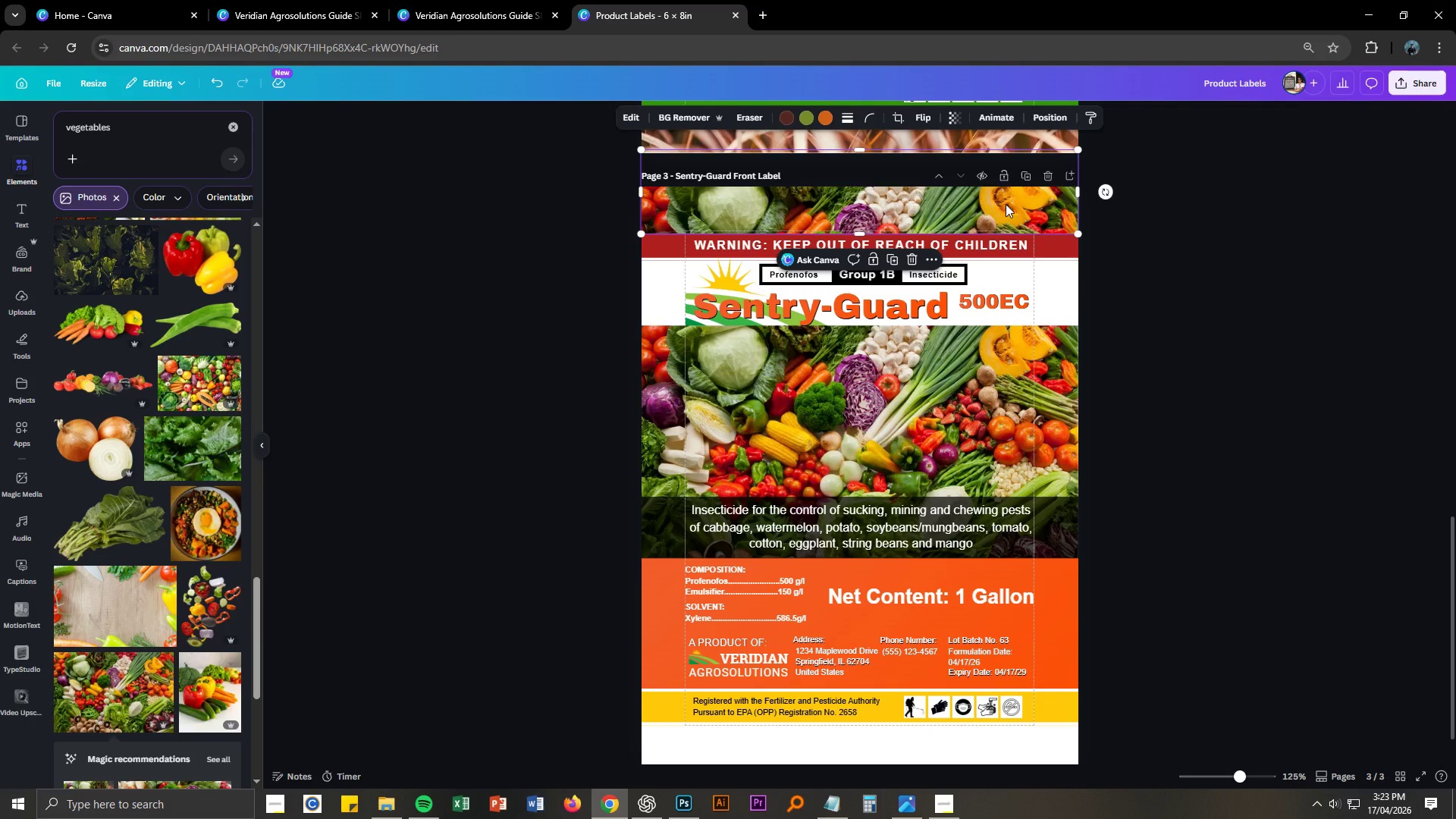 
key(Control+C)
 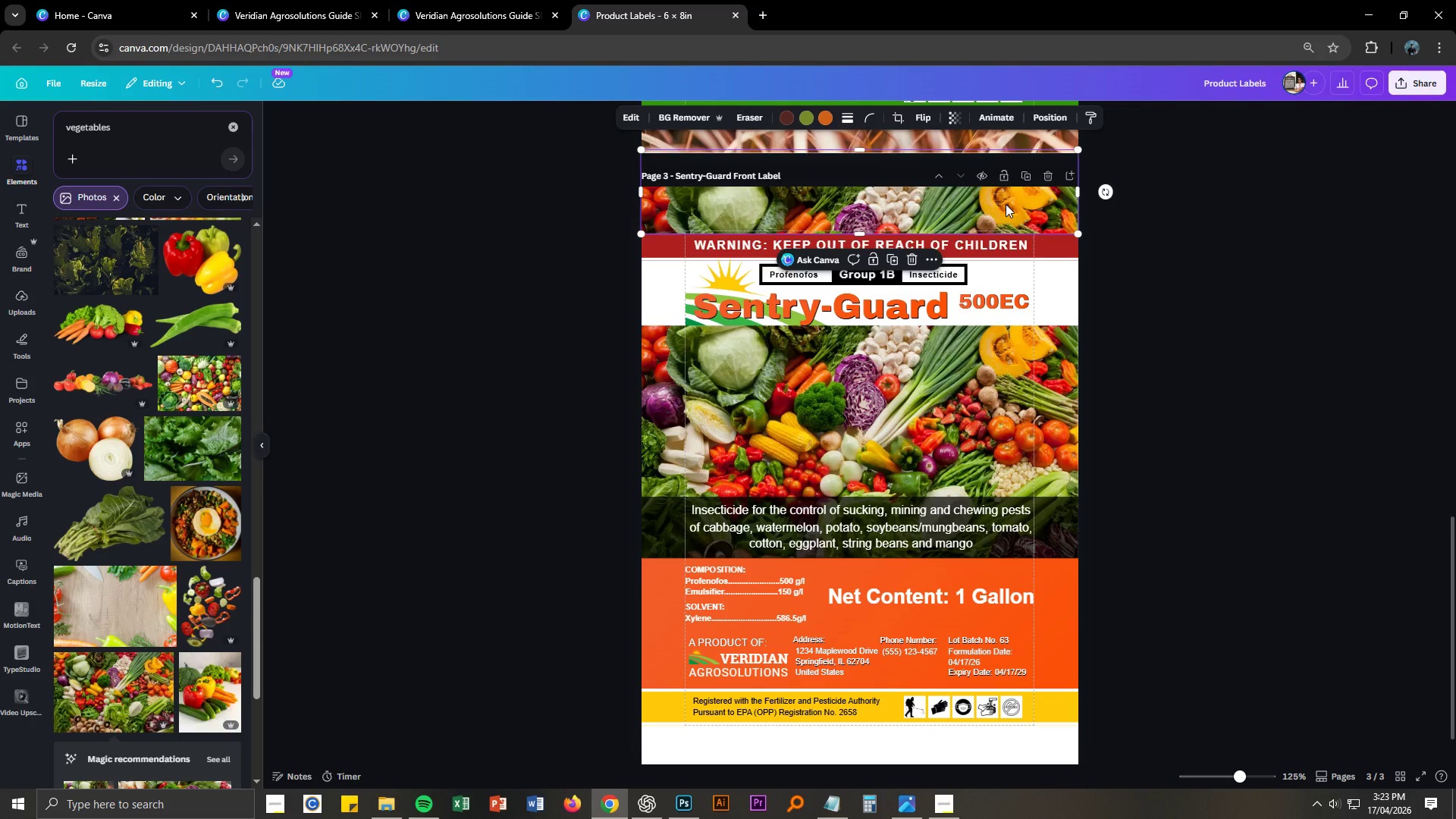 
key(Control+V)
 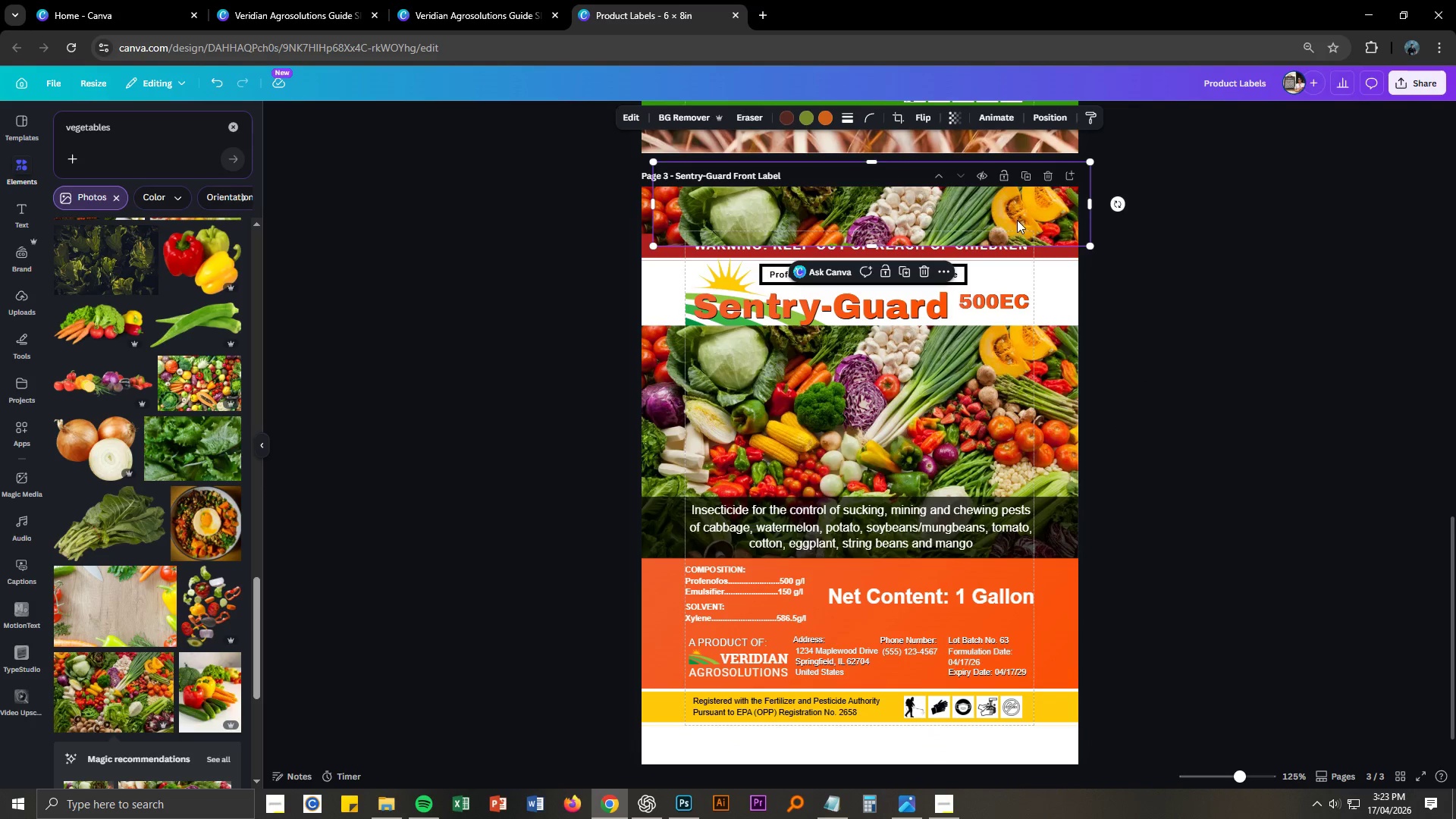 
left_click_drag(start_coordinate=[1015, 220], to_coordinate=[996, 637])
 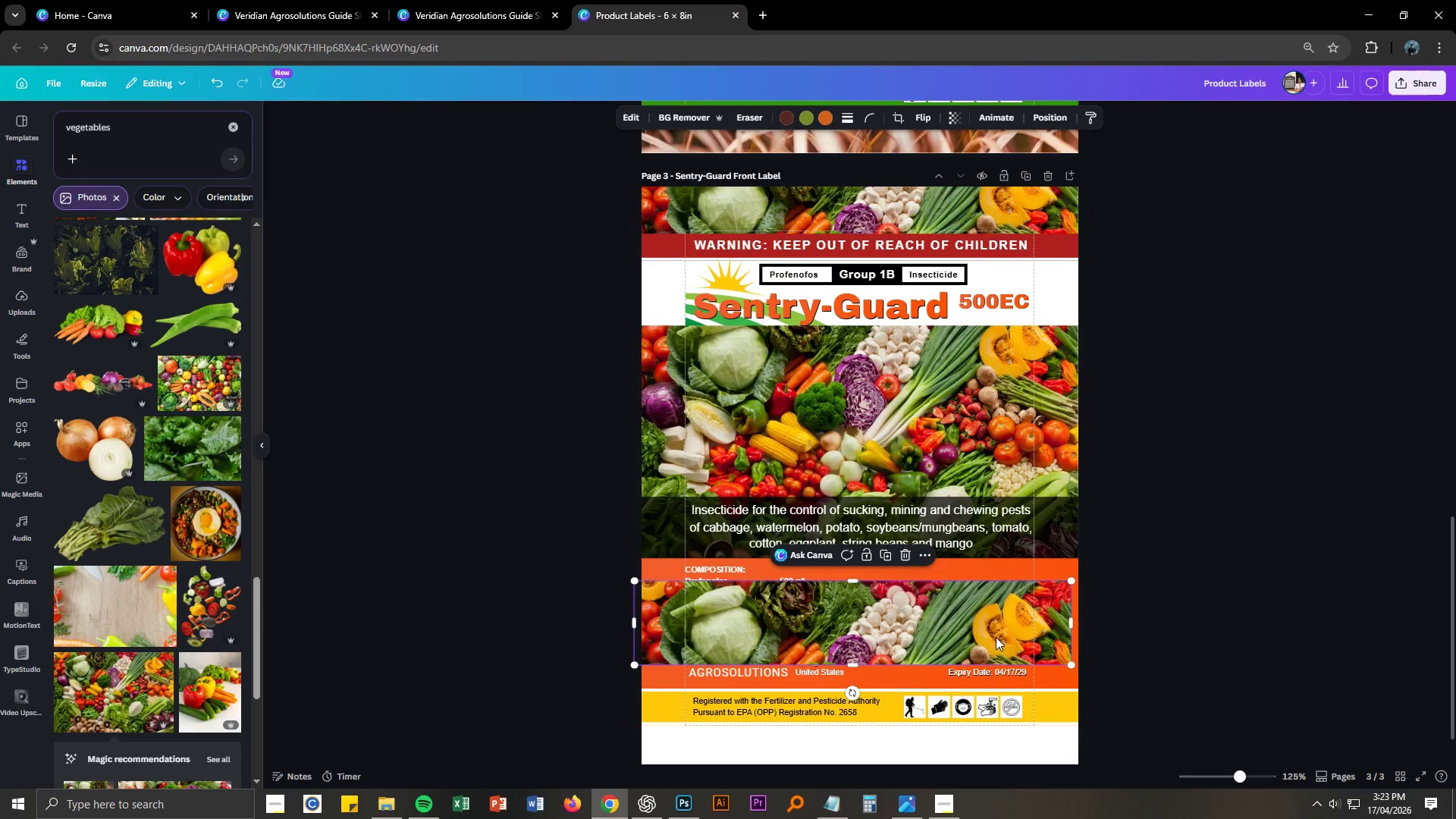 
scroll: coordinate [996, 637], scroll_direction: down, amount: 3.0
 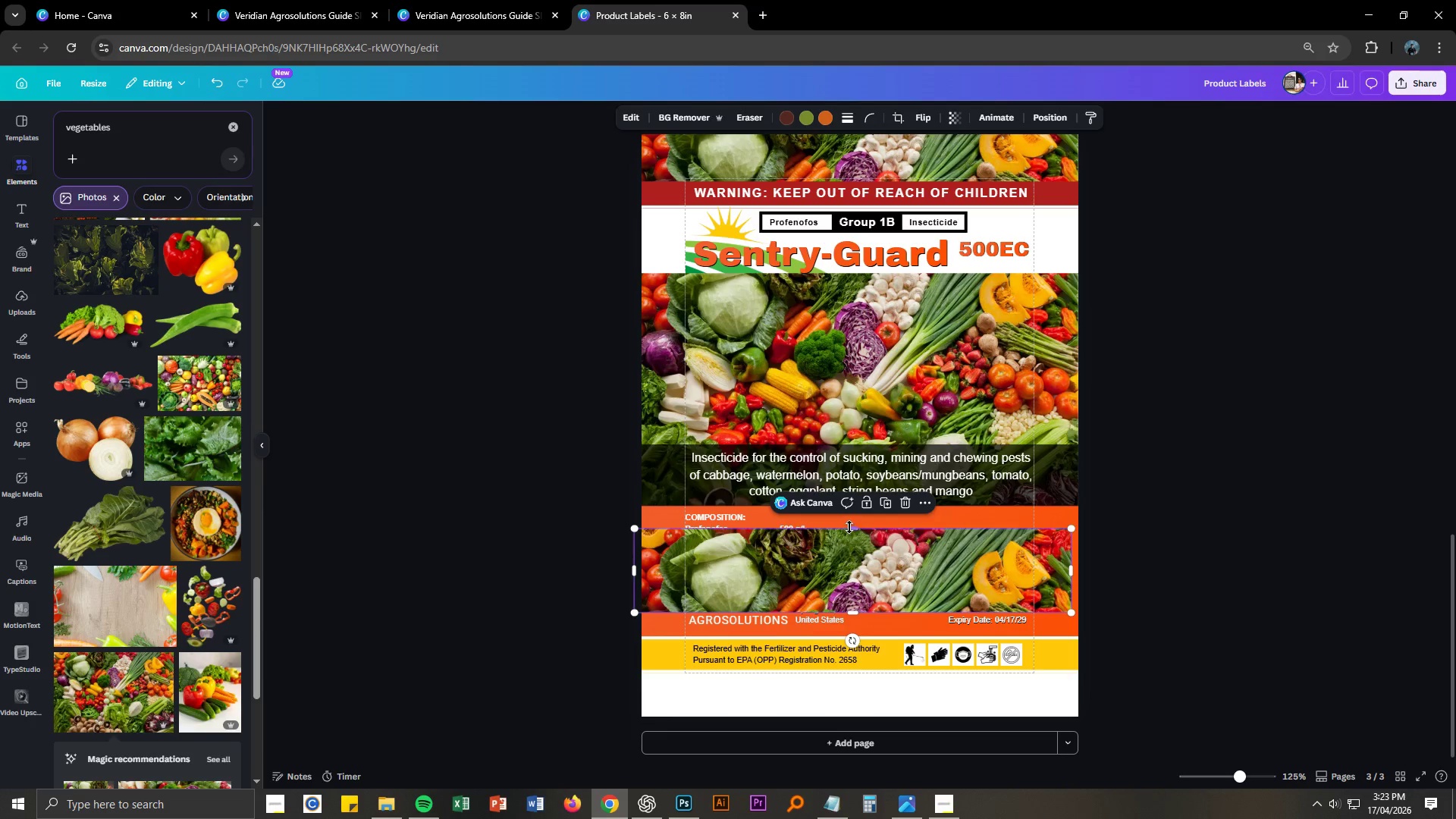 
left_click_drag(start_coordinate=[851, 527], to_coordinate=[872, 539])
 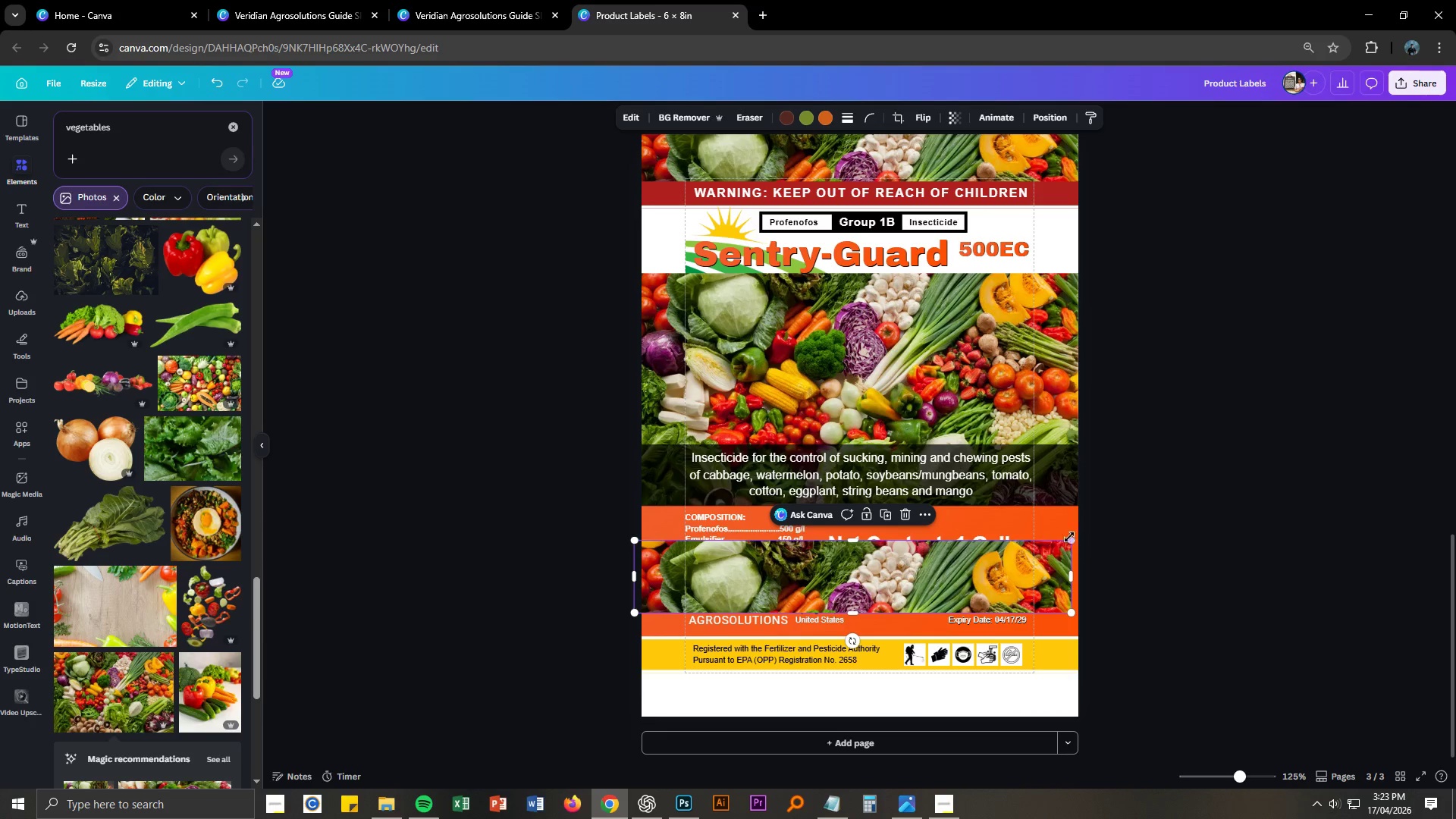 
left_click_drag(start_coordinate=[1068, 538], to_coordinate=[1207, 460])
 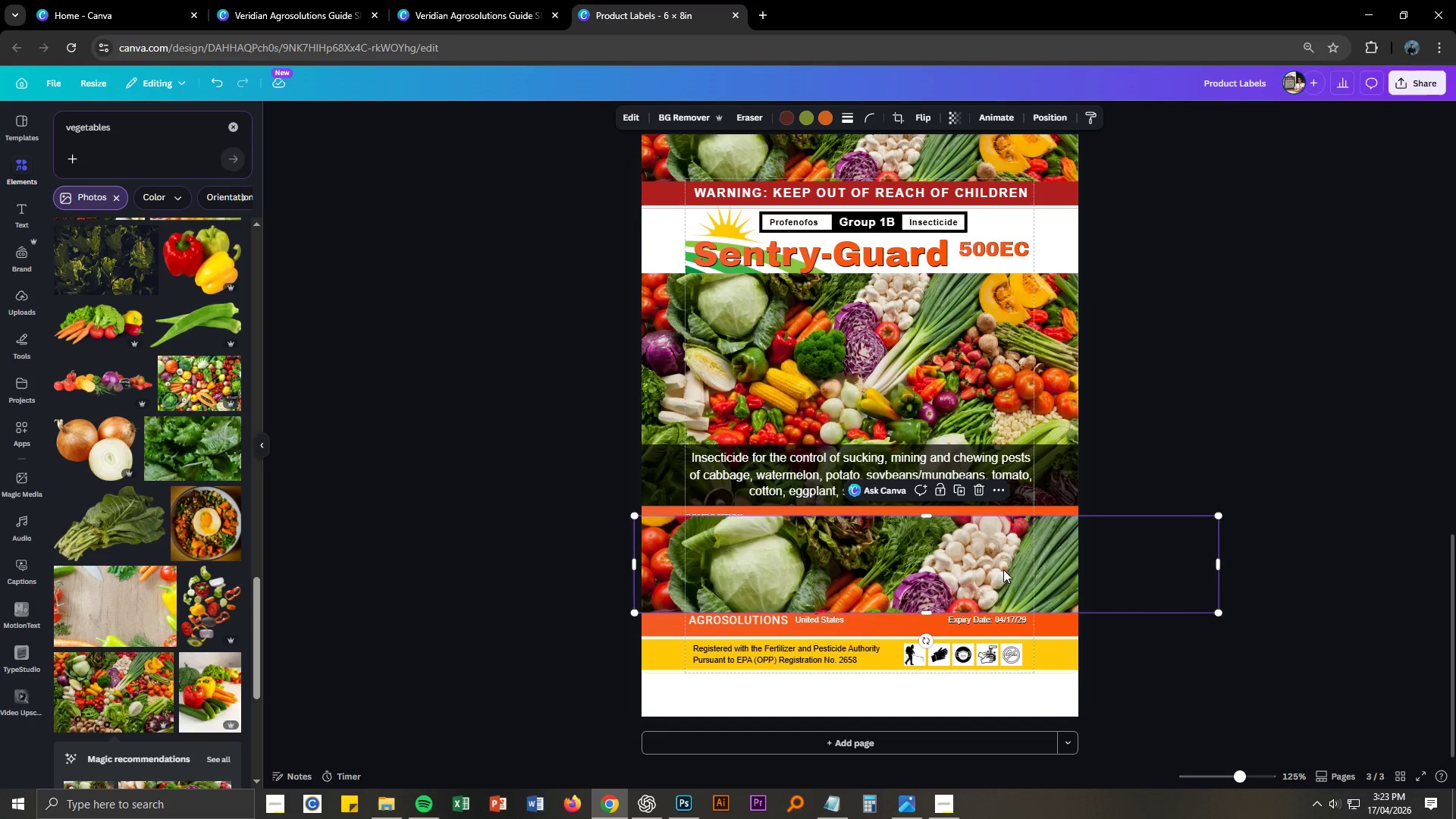 
left_click_drag(start_coordinate=[975, 569], to_coordinate=[902, 457])
 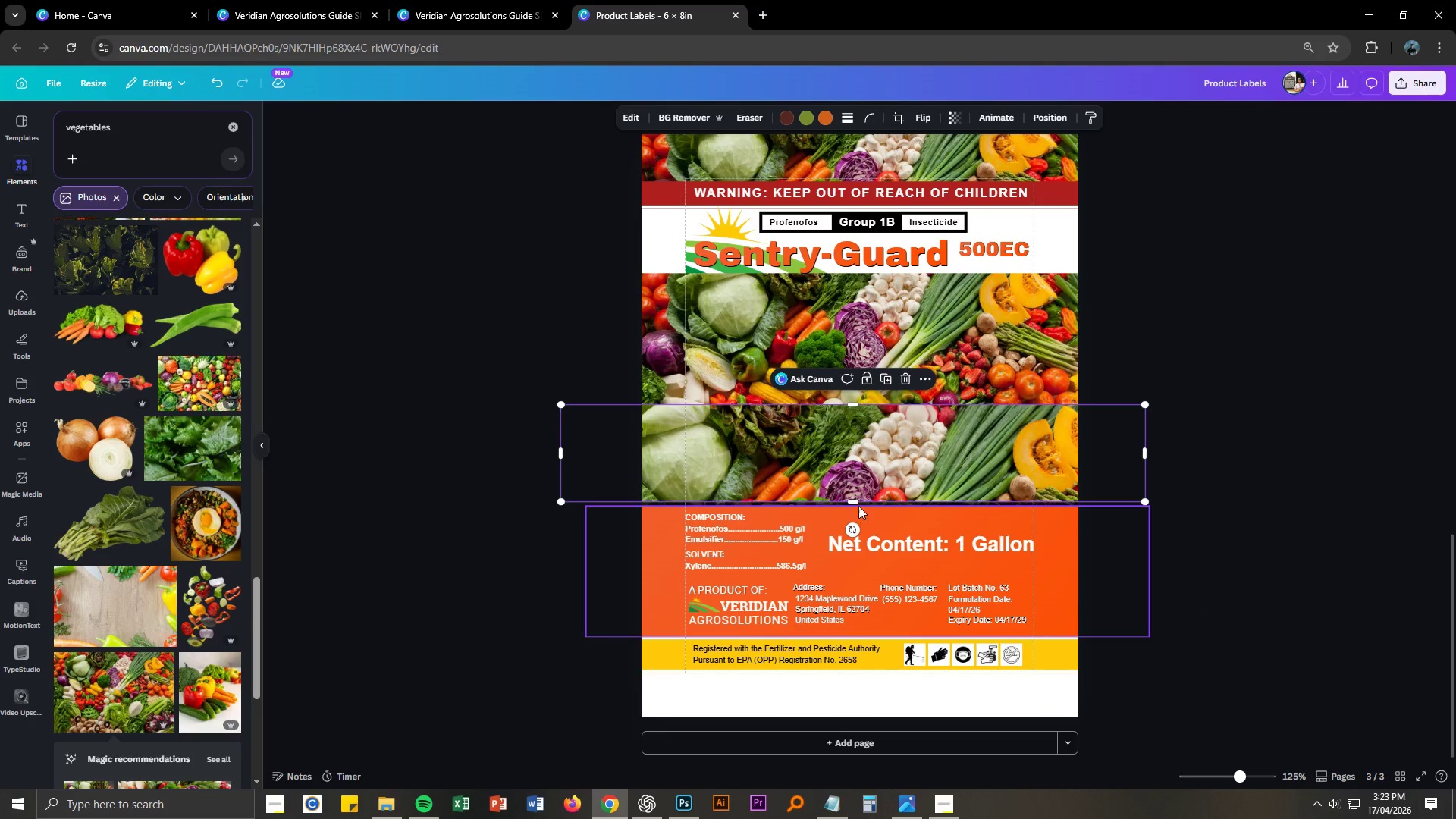 
left_click_drag(start_coordinate=[857, 504], to_coordinate=[862, 718])
 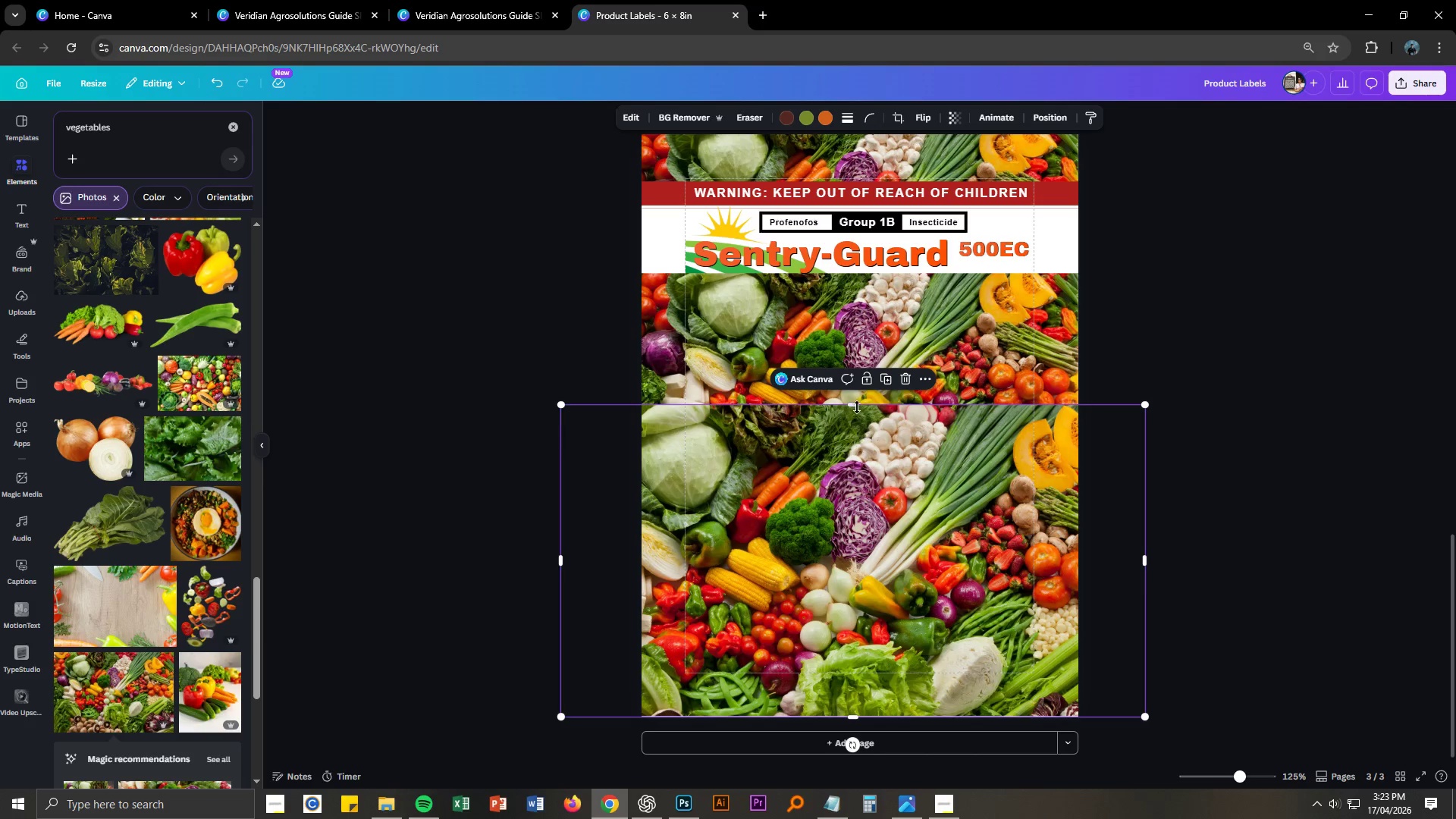 
left_click_drag(start_coordinate=[857, 405], to_coordinate=[860, 672])
 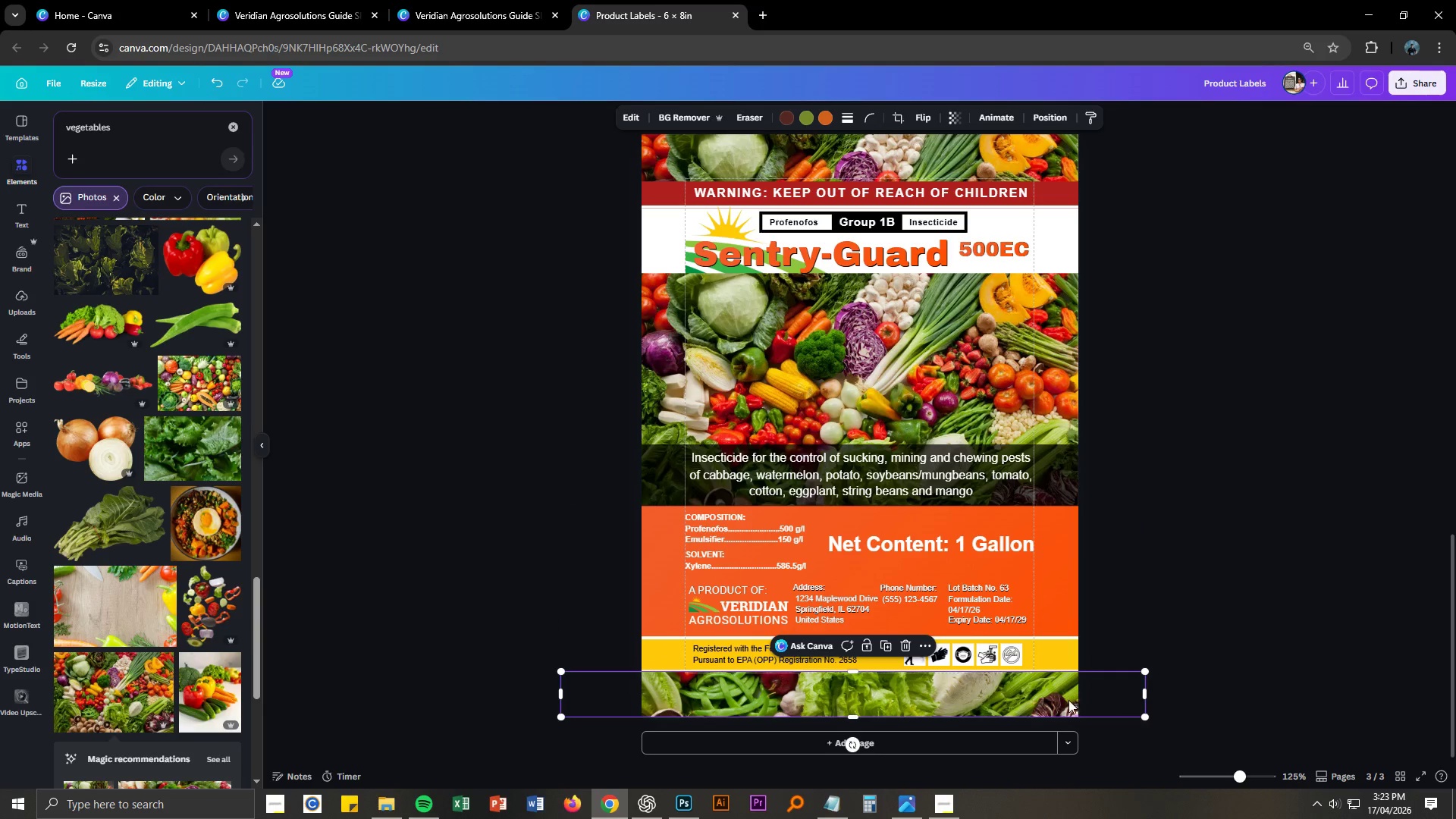 
right_click([1062, 701])
 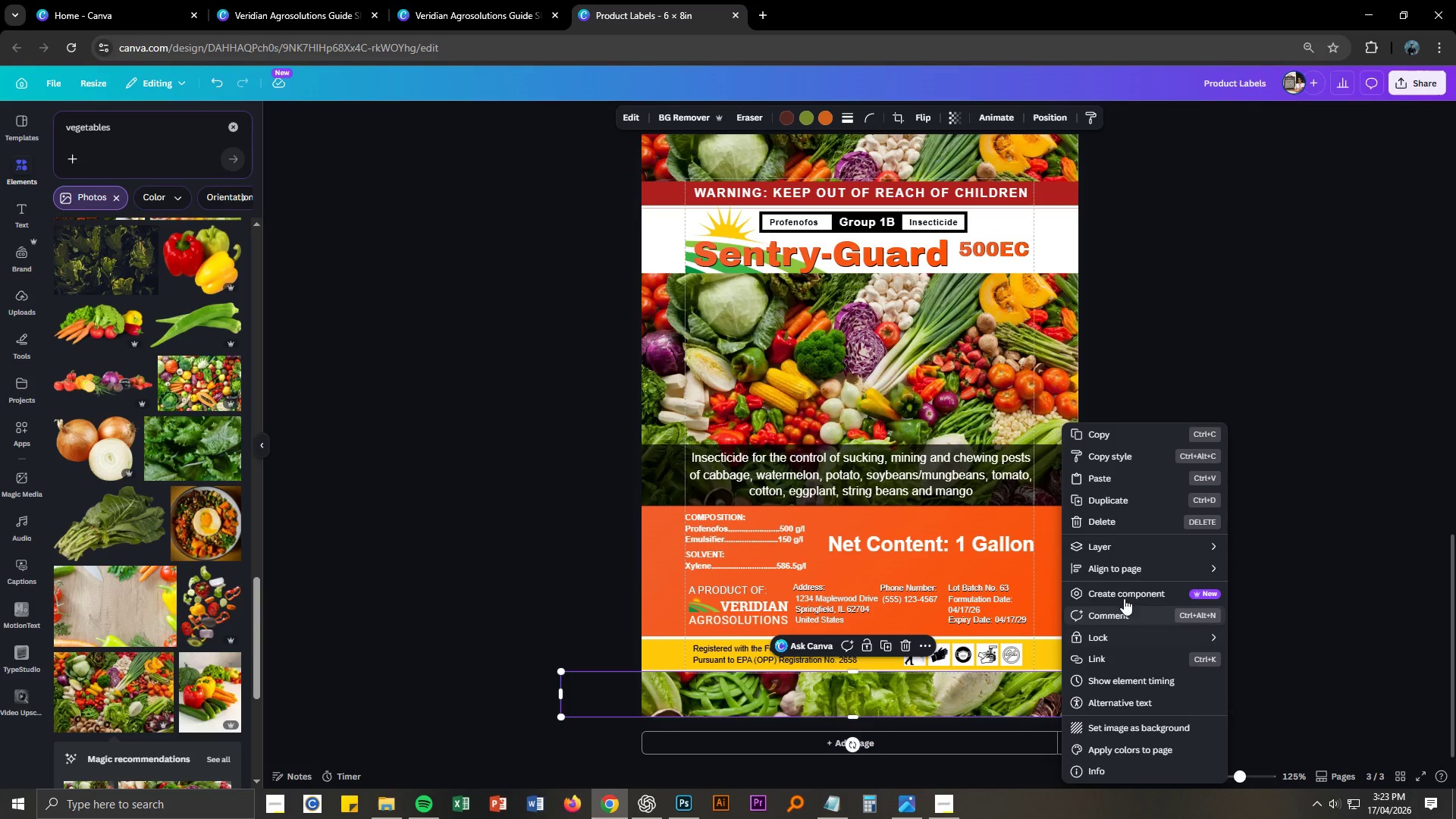 
left_click([1131, 541])
 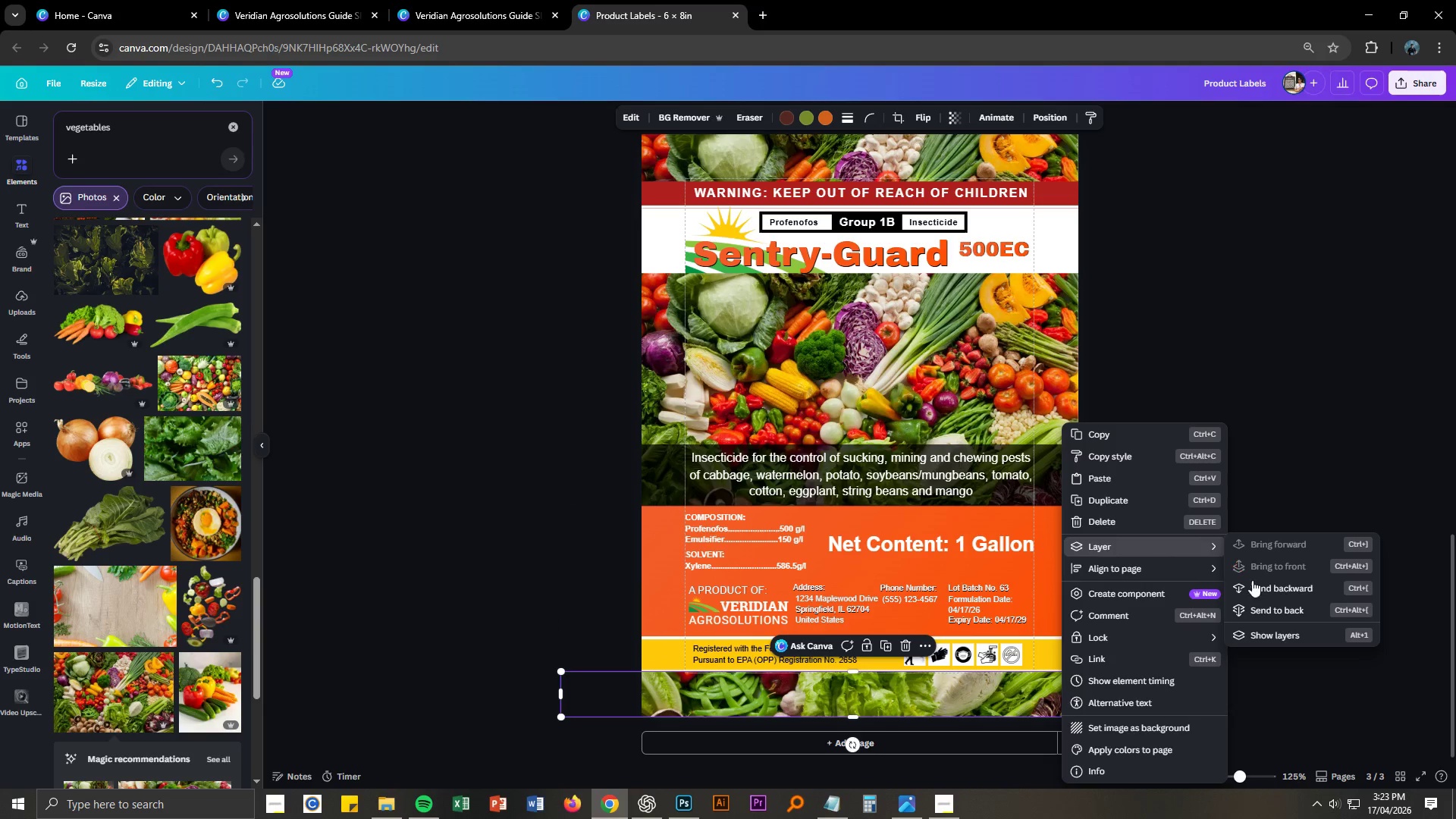 
left_click([1255, 588])
 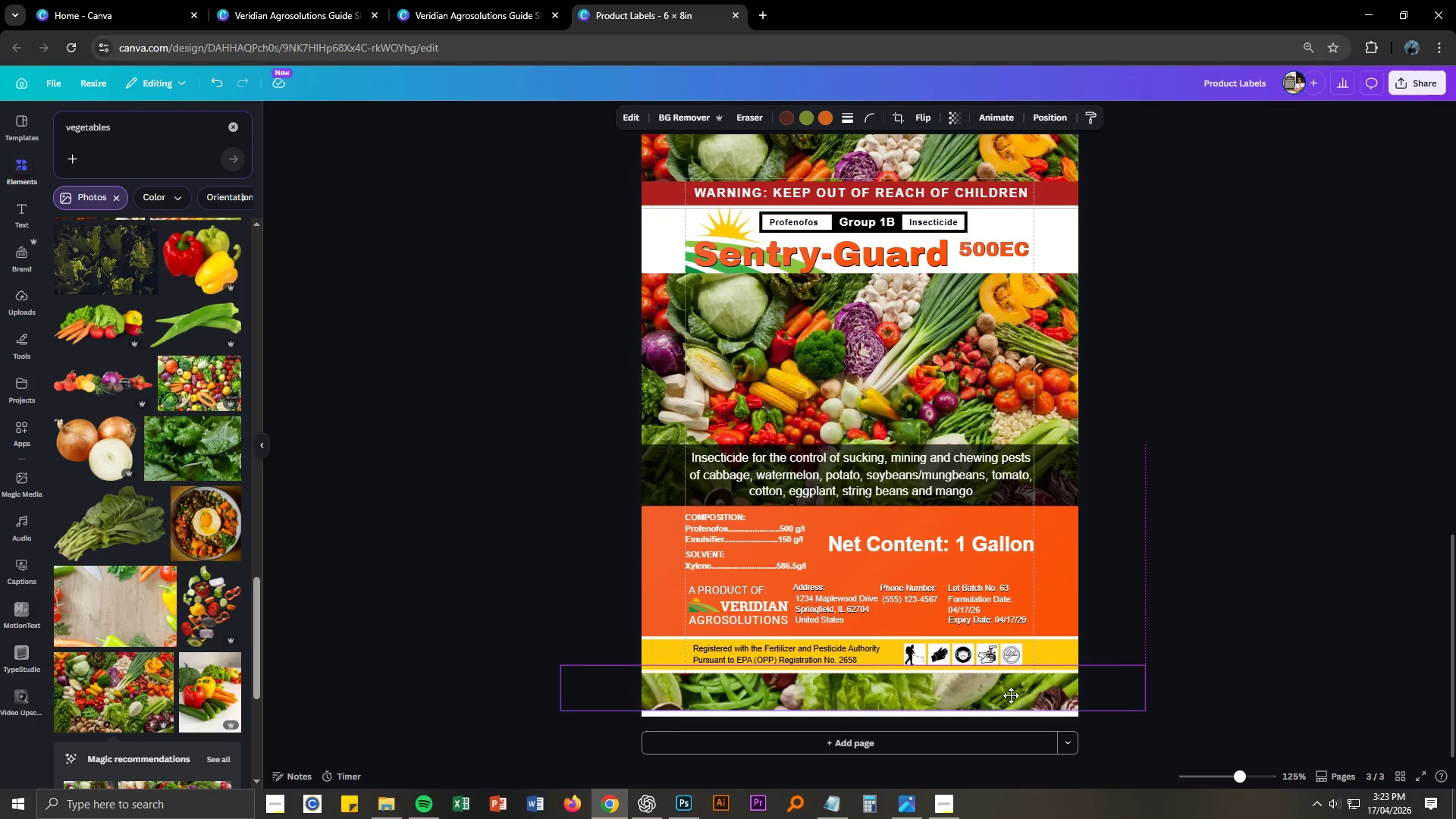 
scroll: coordinate [1126, 542], scroll_direction: up, amount: 2.0
 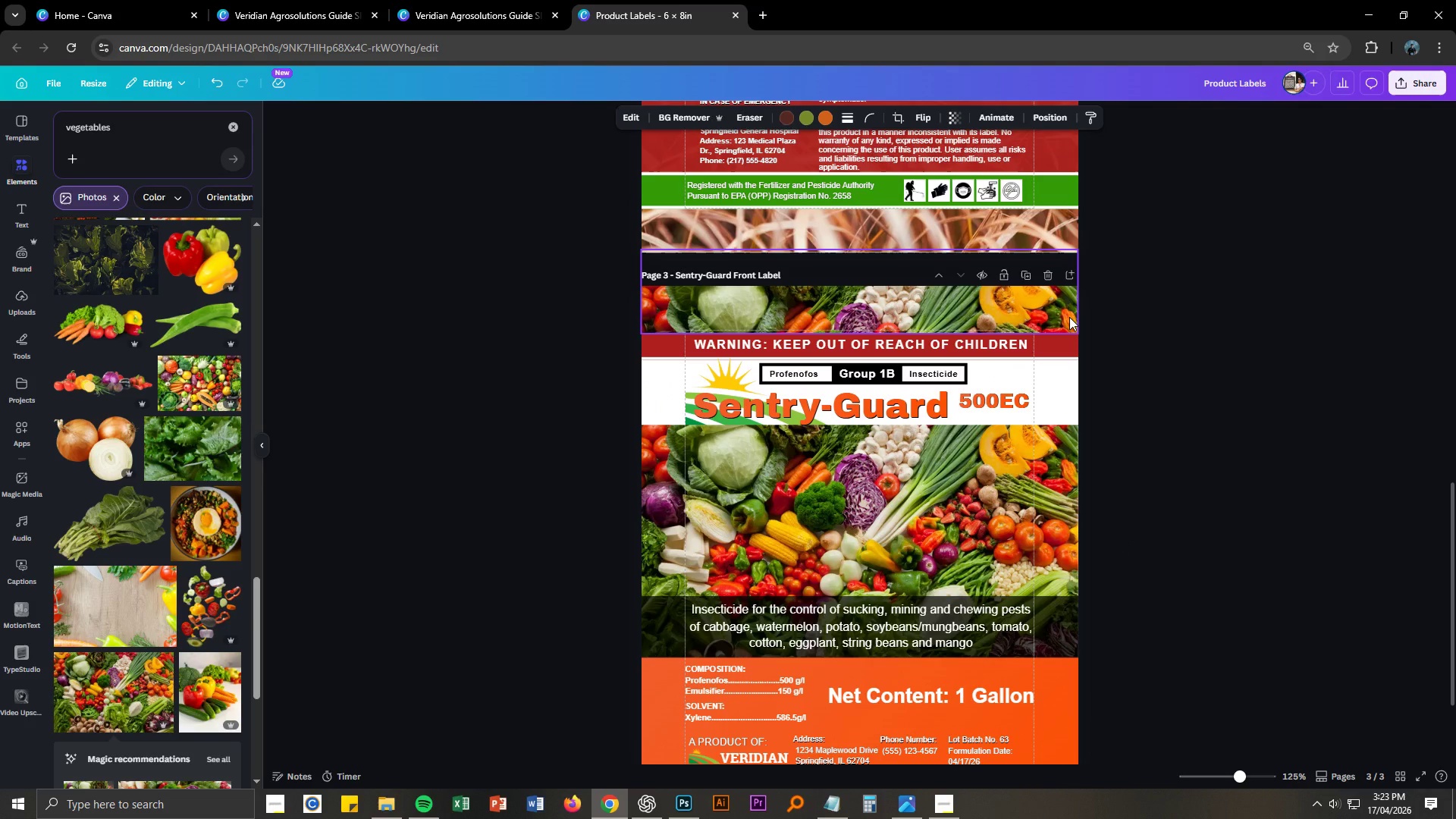 
left_click([1069, 317])
 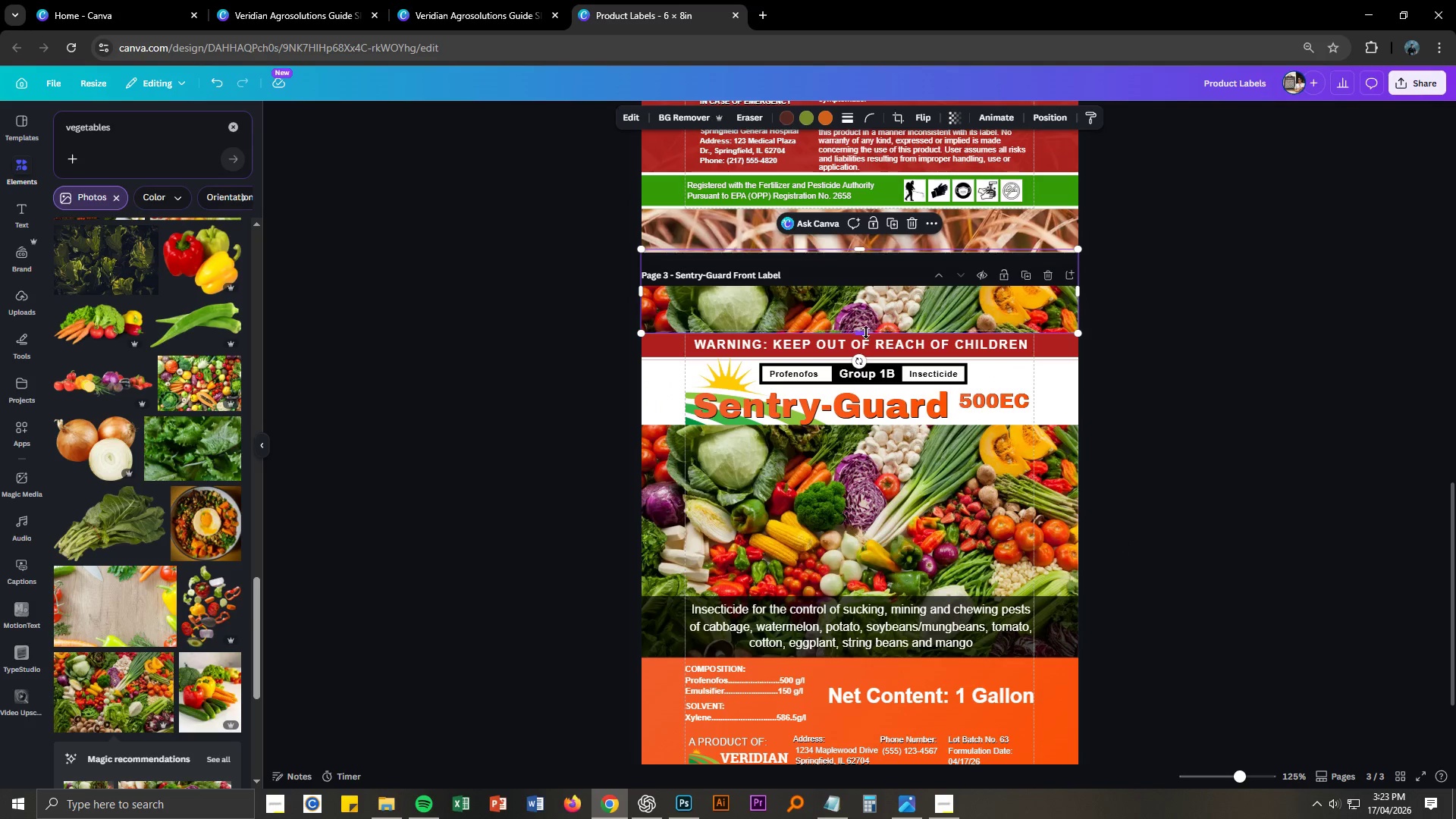 
left_click_drag(start_coordinate=[862, 332], to_coordinate=[866, 553])
 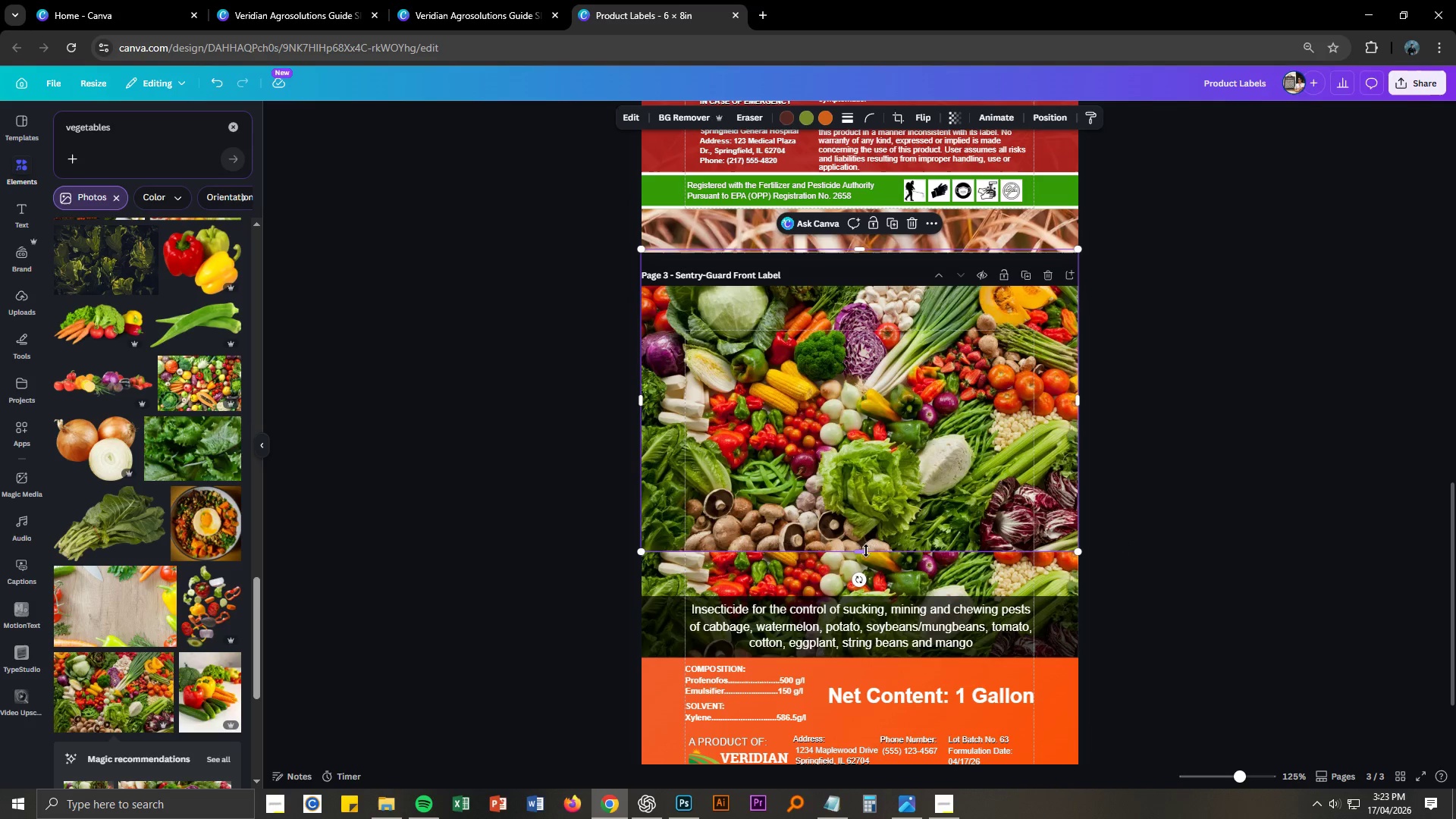 
left_click_drag(start_coordinate=[852, 497], to_coordinate=[850, 278])
 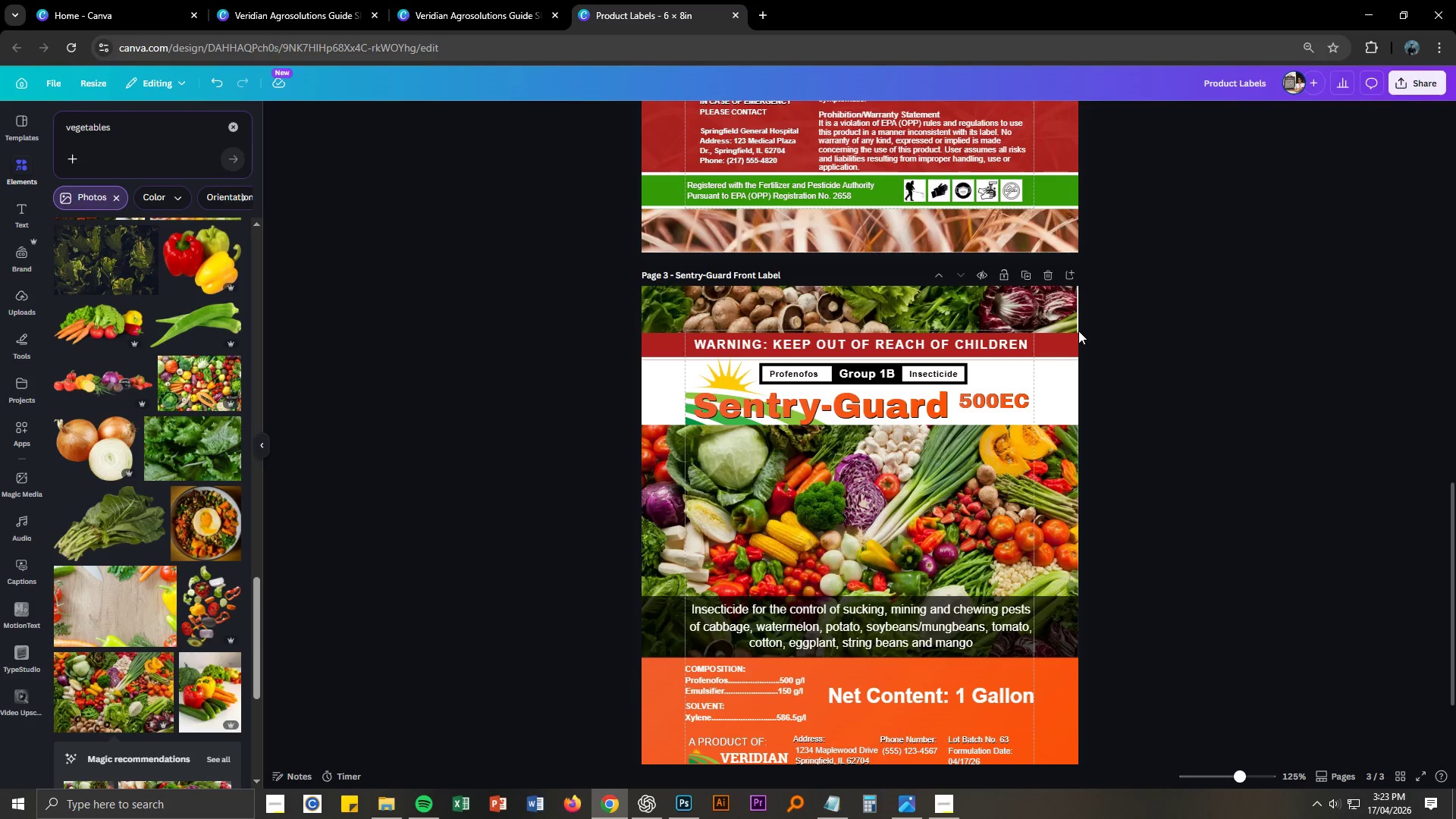 
double_click([1068, 320])
 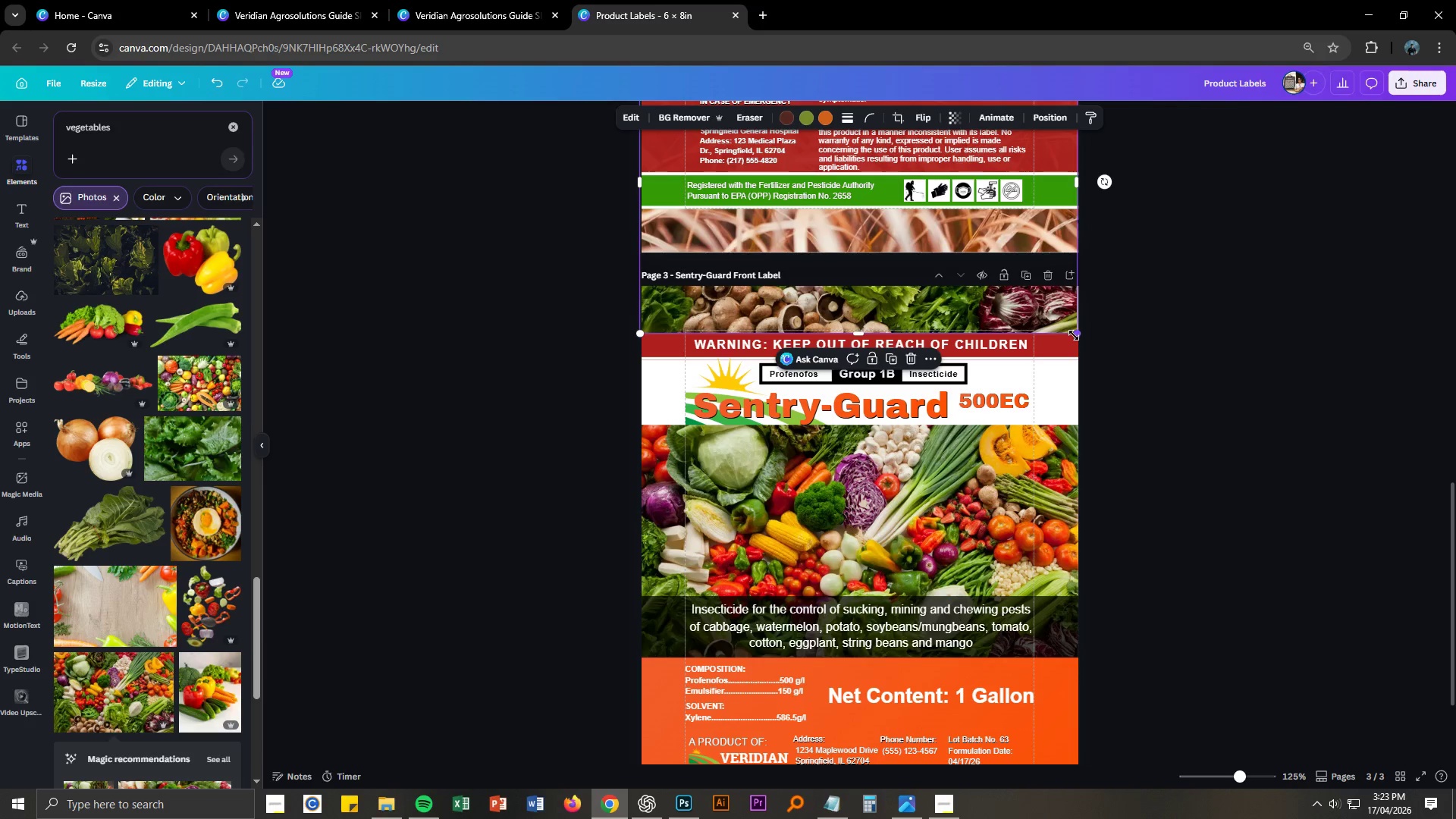 
left_click_drag(start_coordinate=[1076, 335], to_coordinate=[1081, 343])
 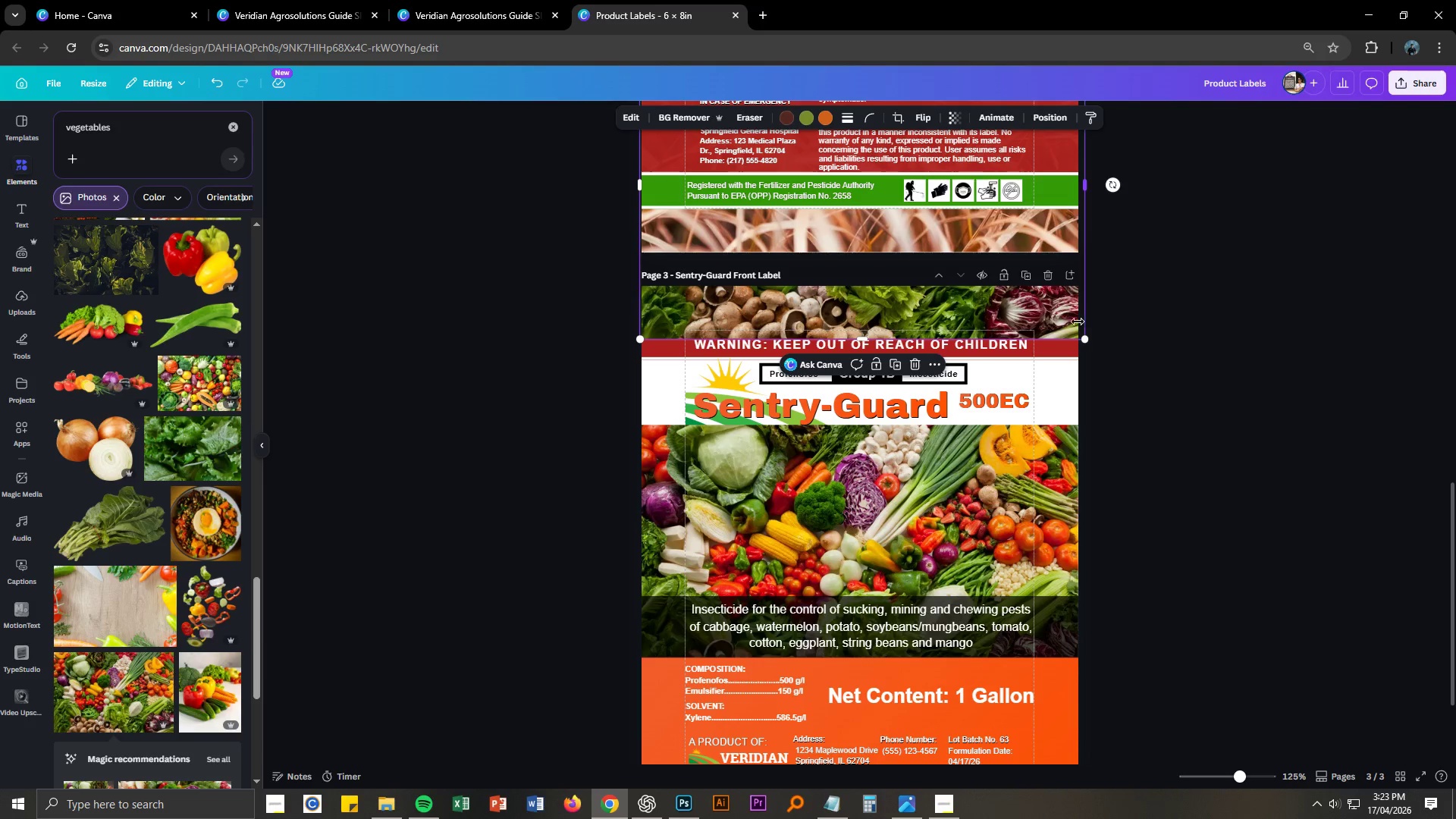 
right_click([1057, 319])
 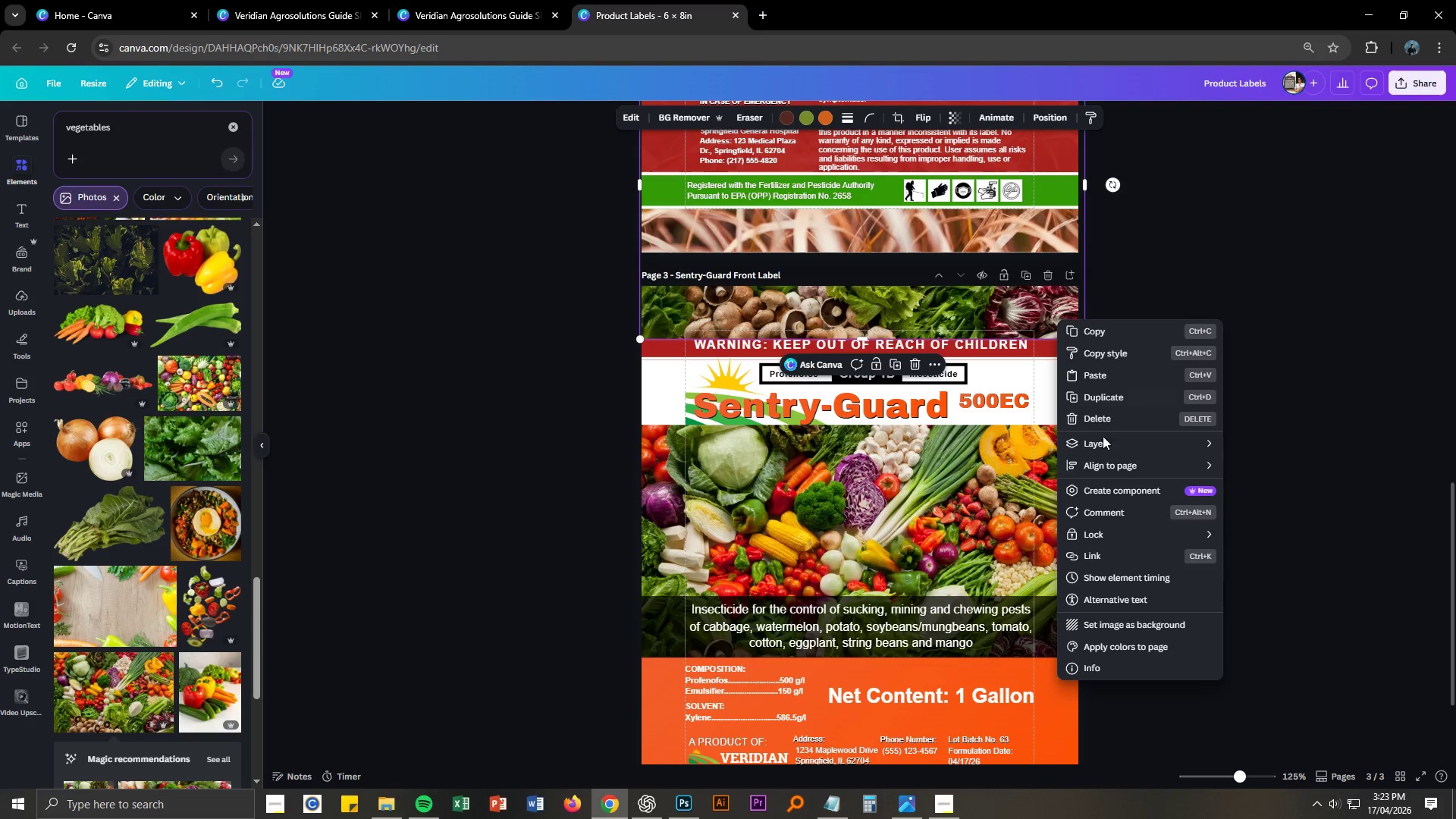 
left_click([1103, 444])
 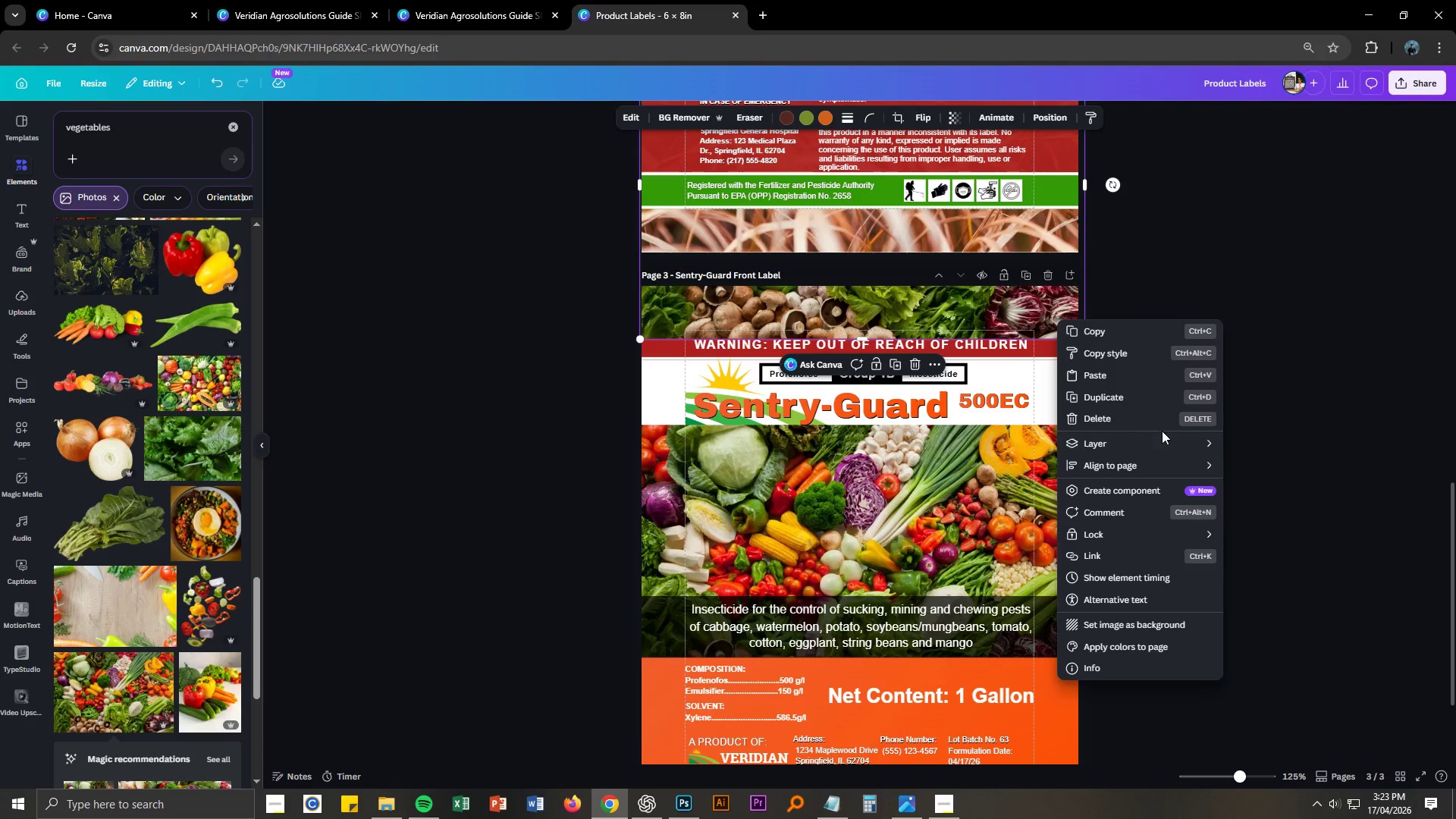 
double_click([1185, 445])
 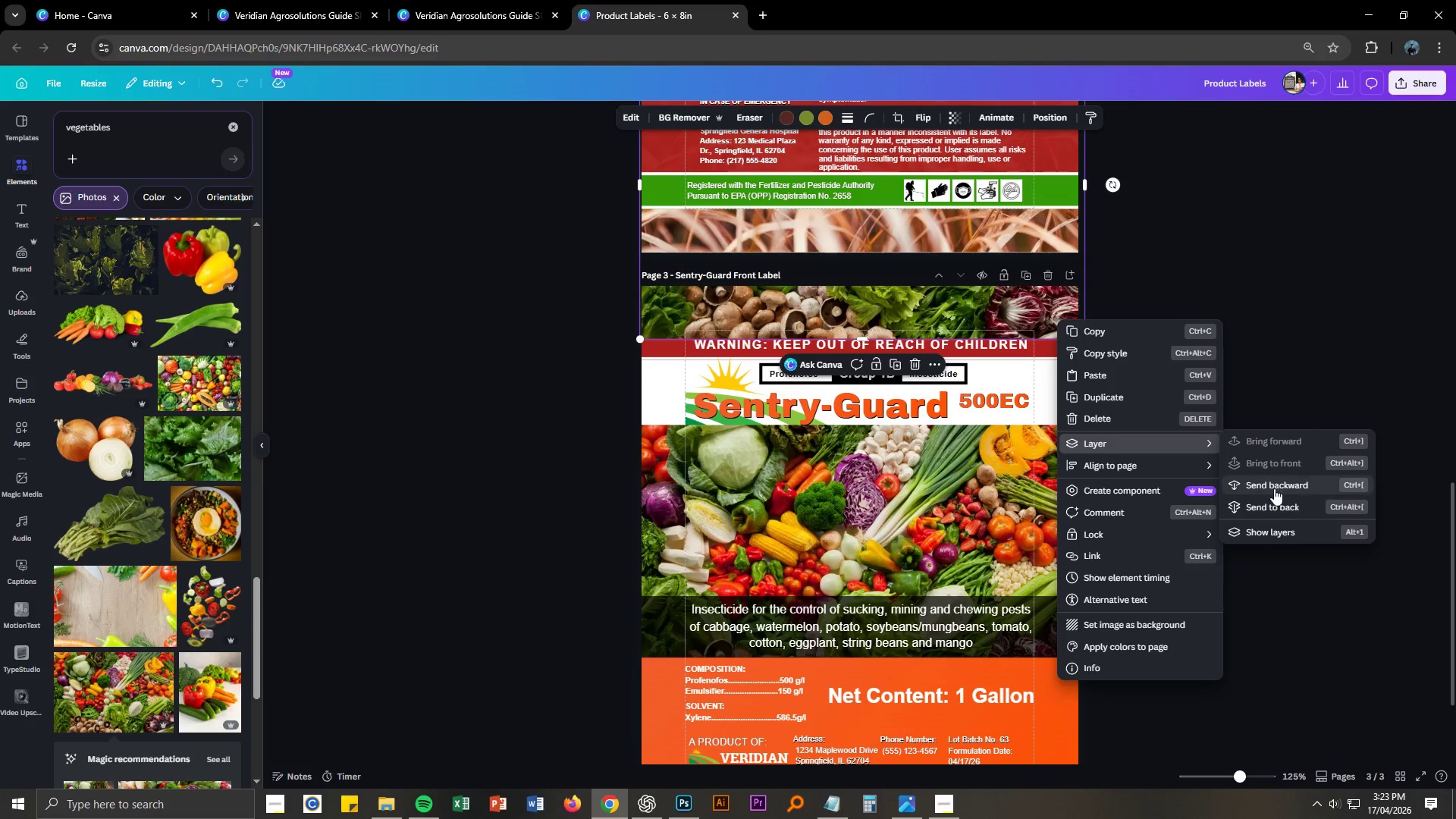 
left_click([1274, 488])
 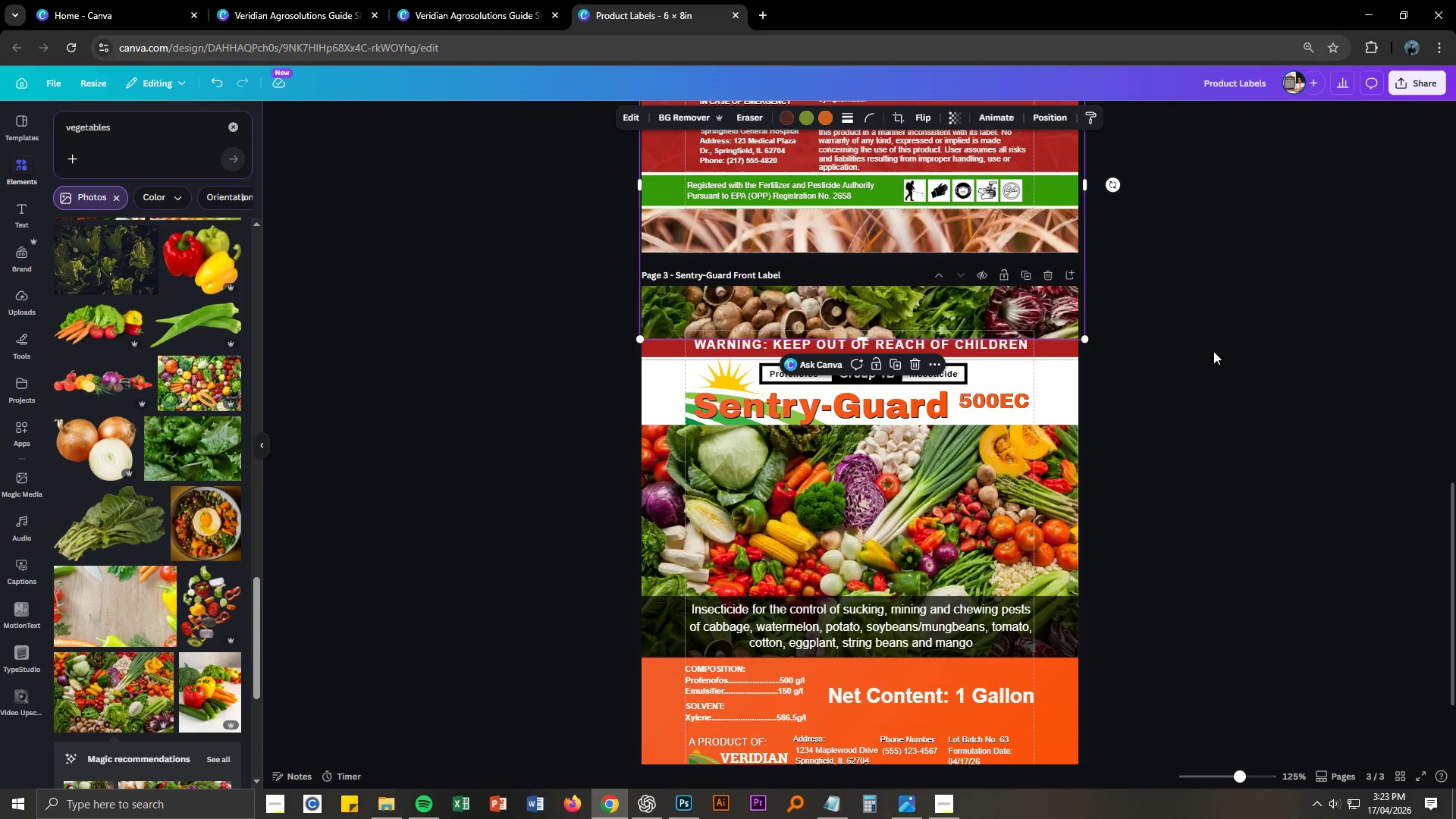 
left_click([1213, 351])
 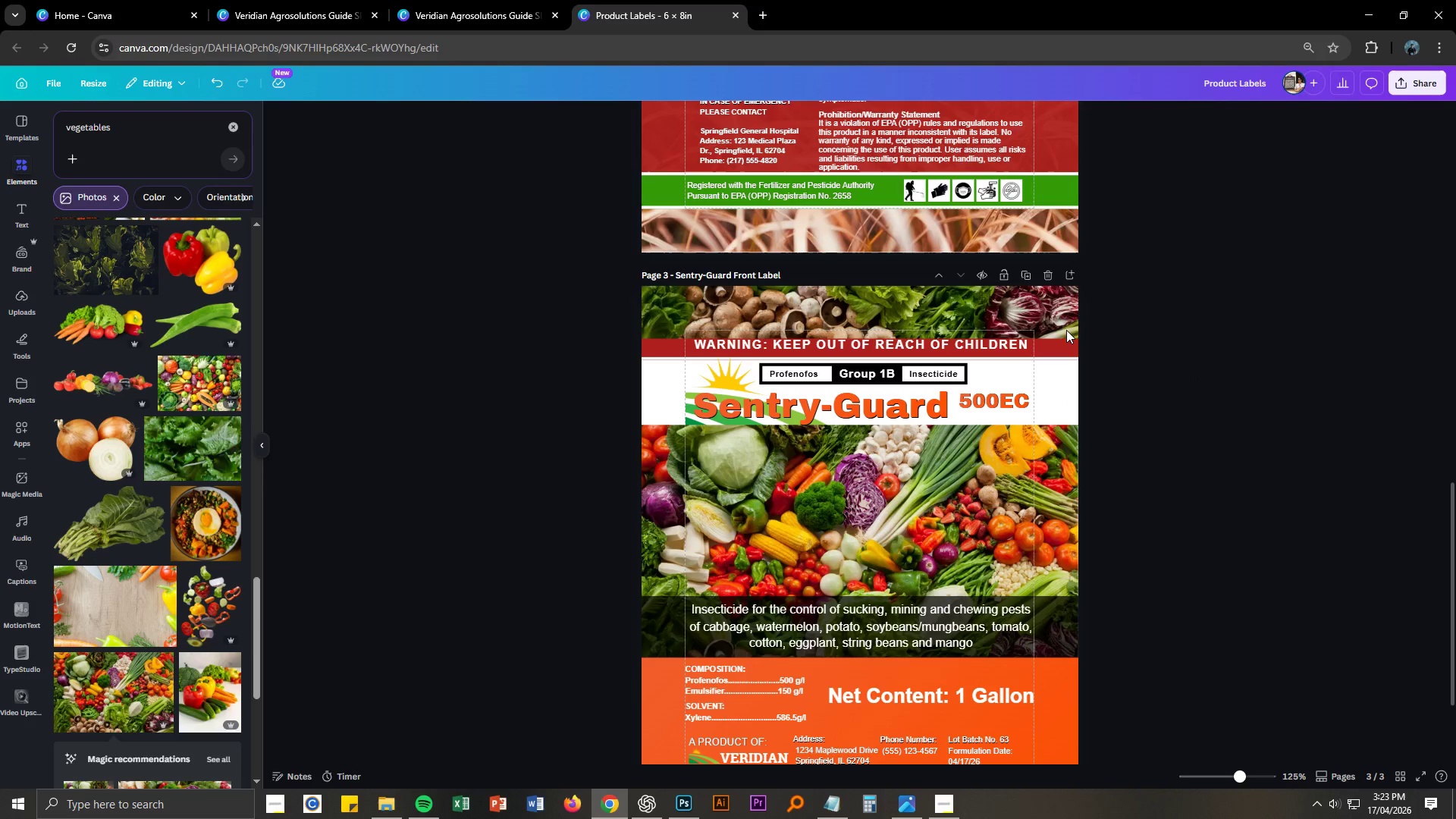 
left_click([1053, 313])
 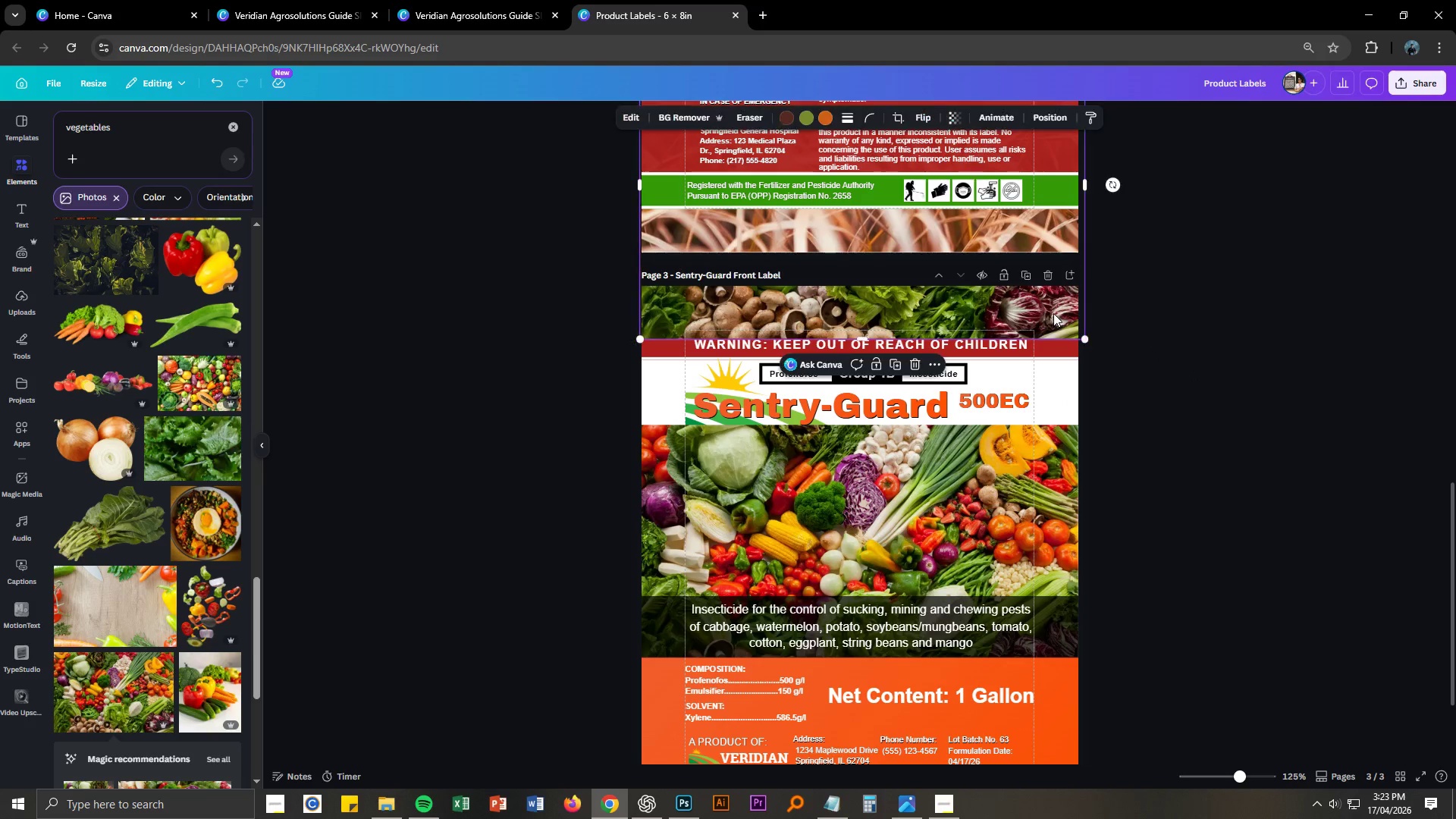 
right_click([1053, 313])
 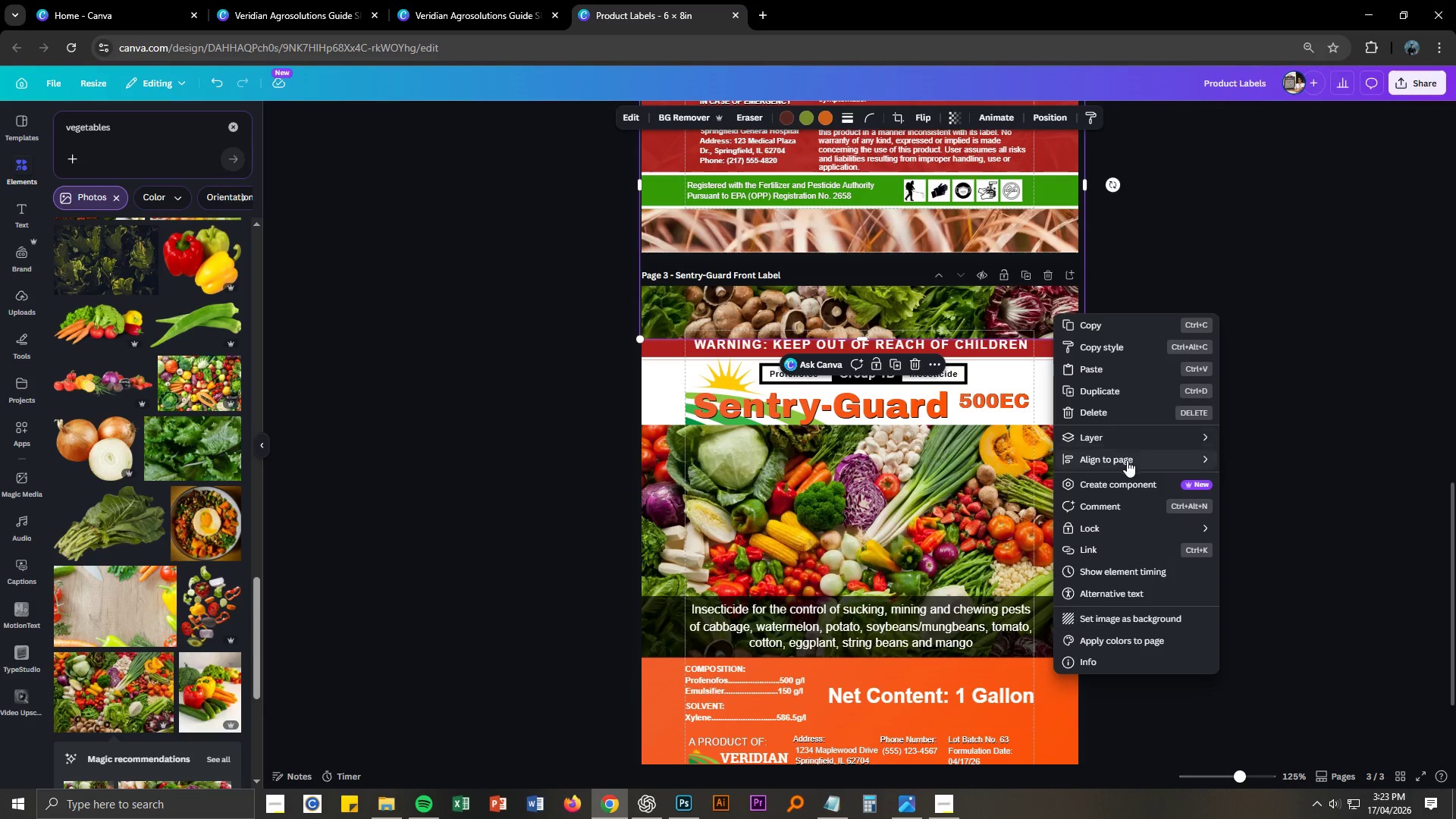 
left_click([1128, 438])
 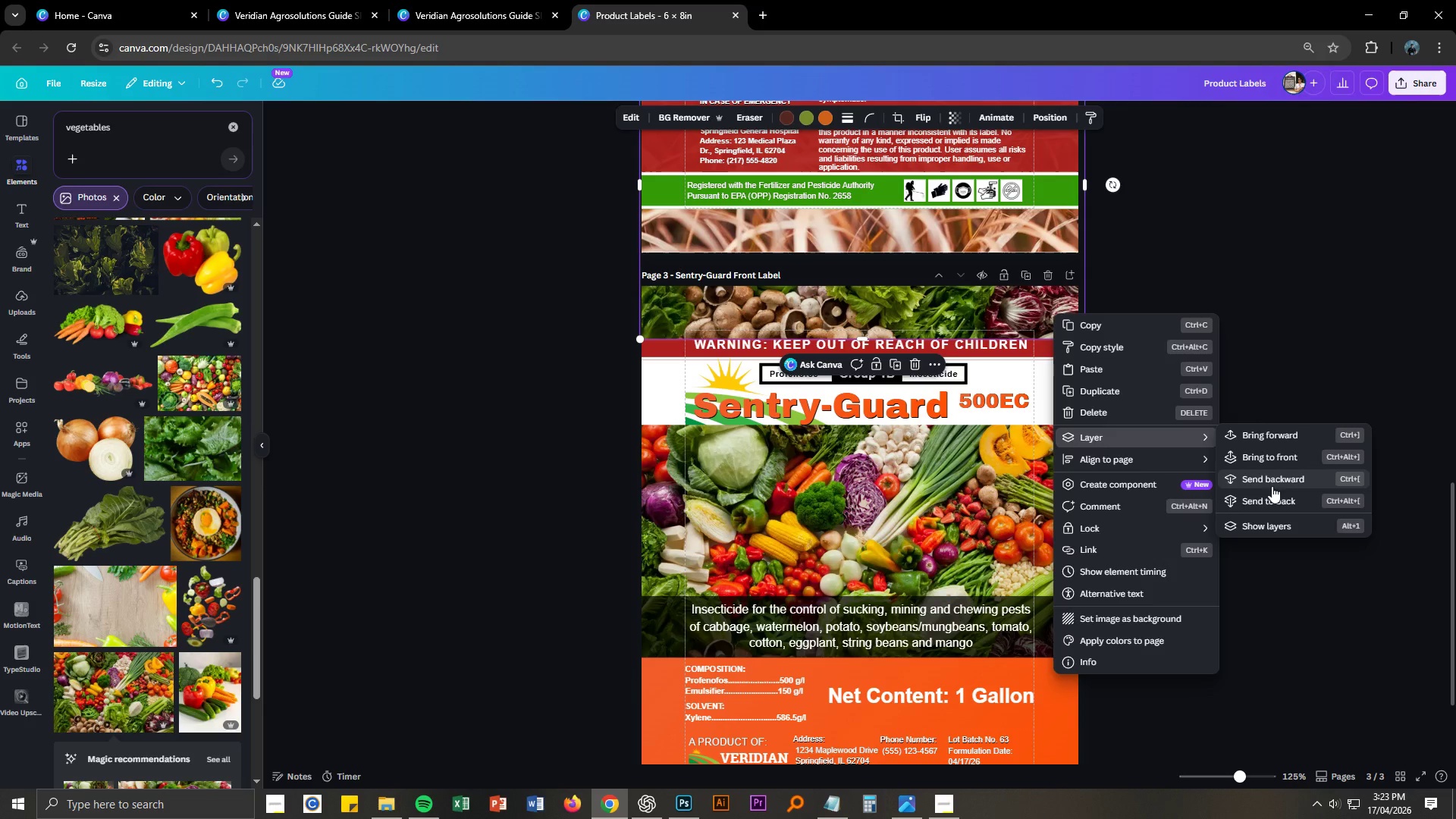 
left_click([1271, 504])
 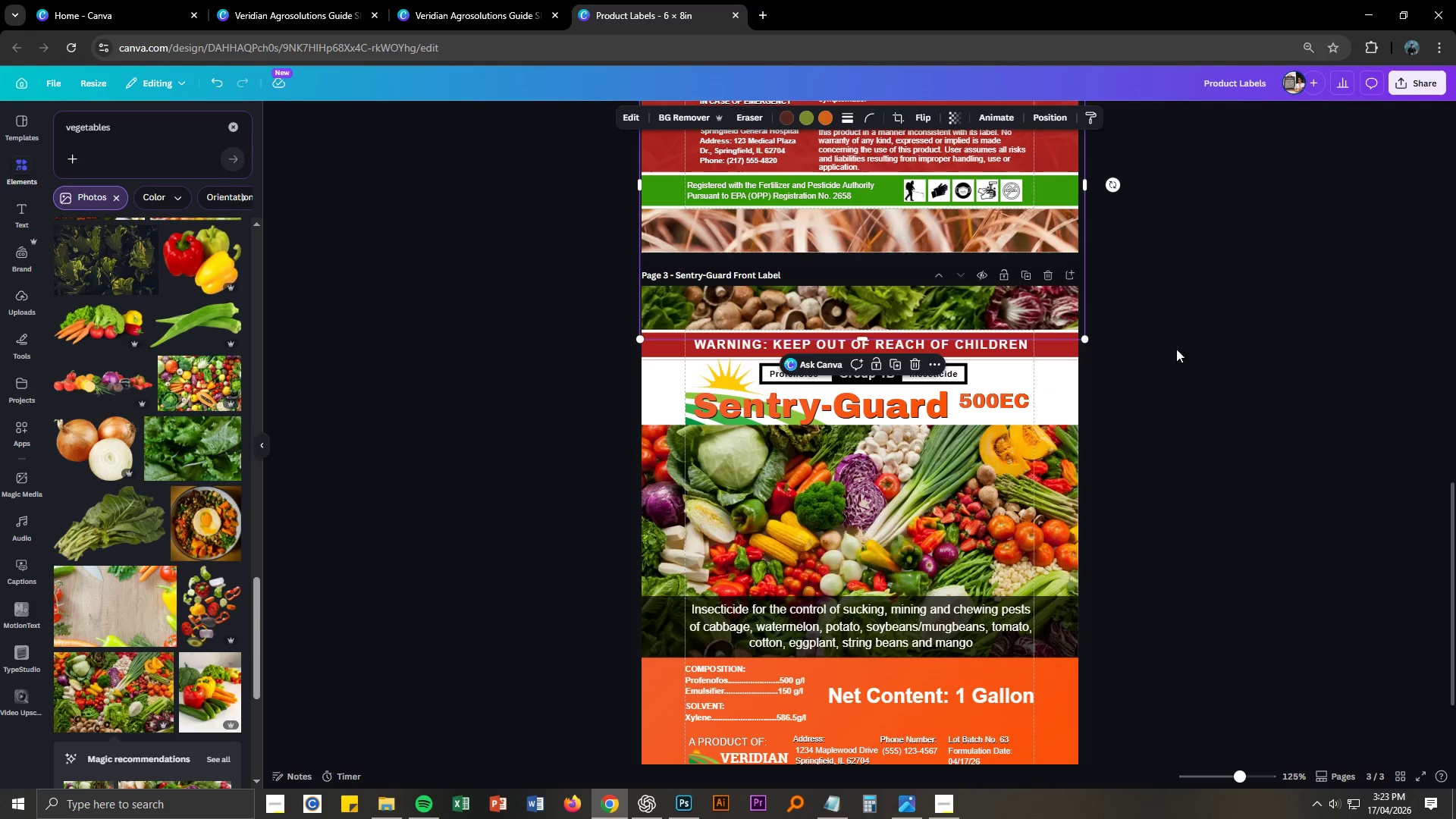 
right_click([1059, 312])
 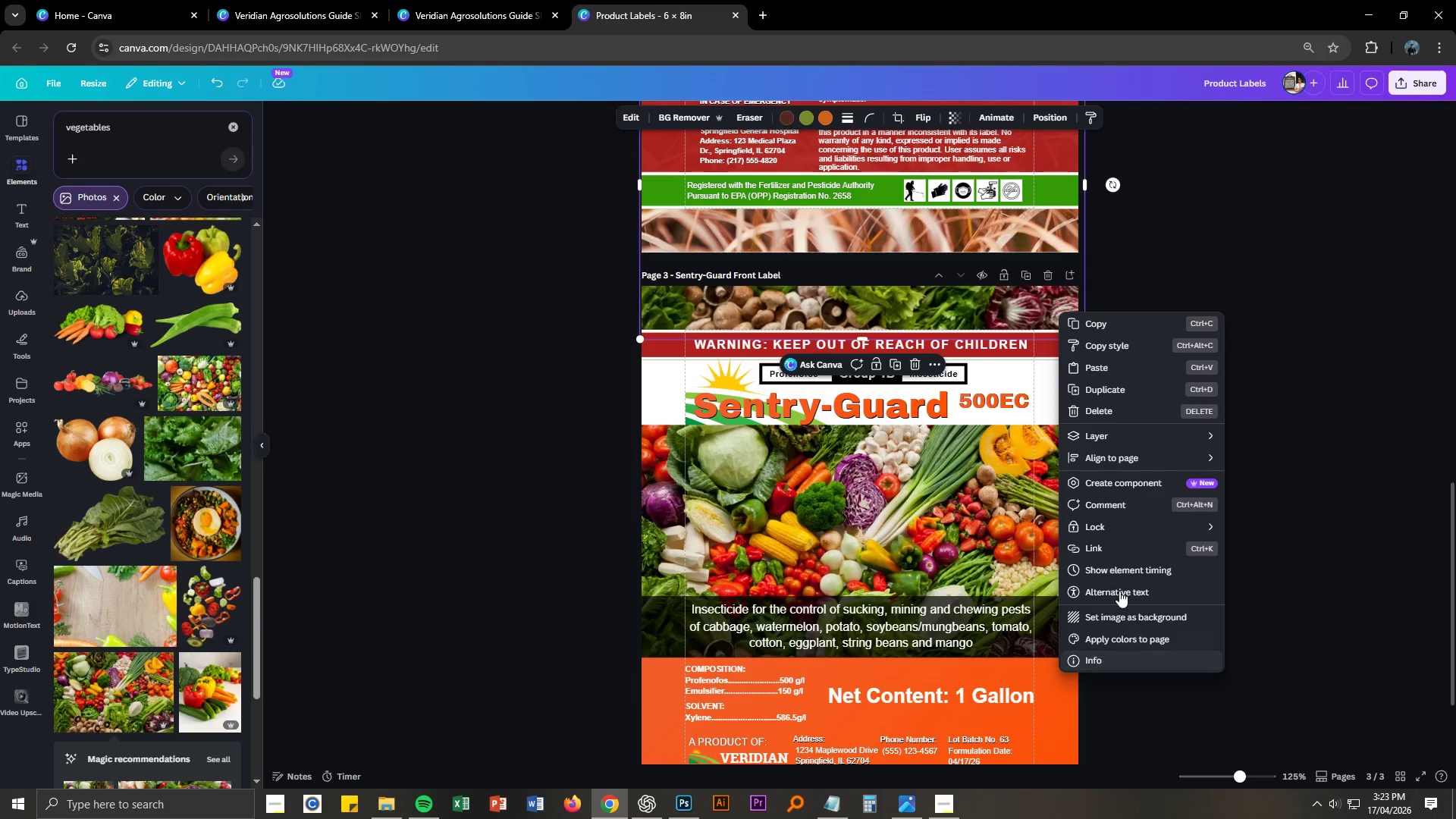 
left_click([1120, 526])
 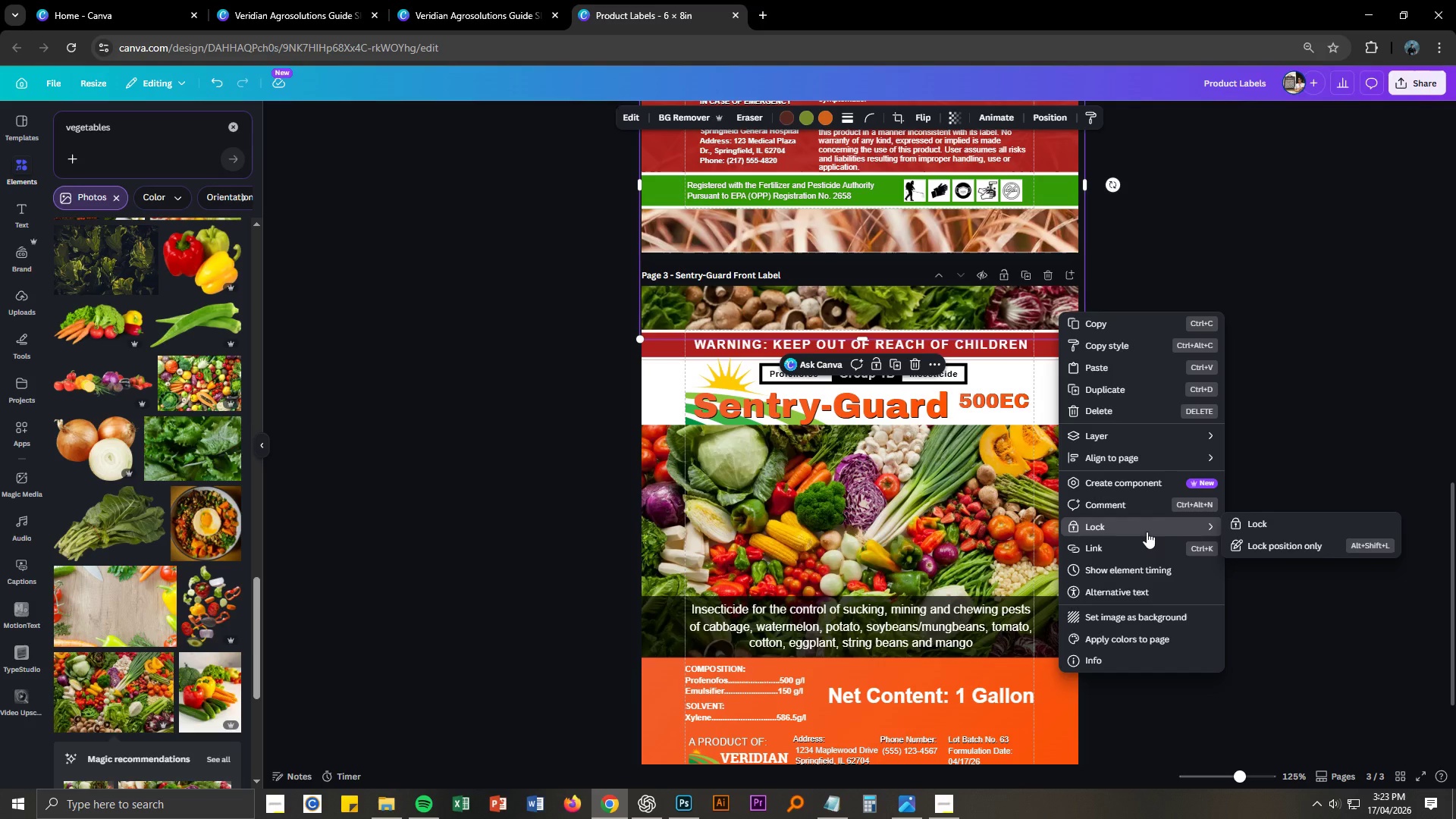 
left_click([1269, 529])
 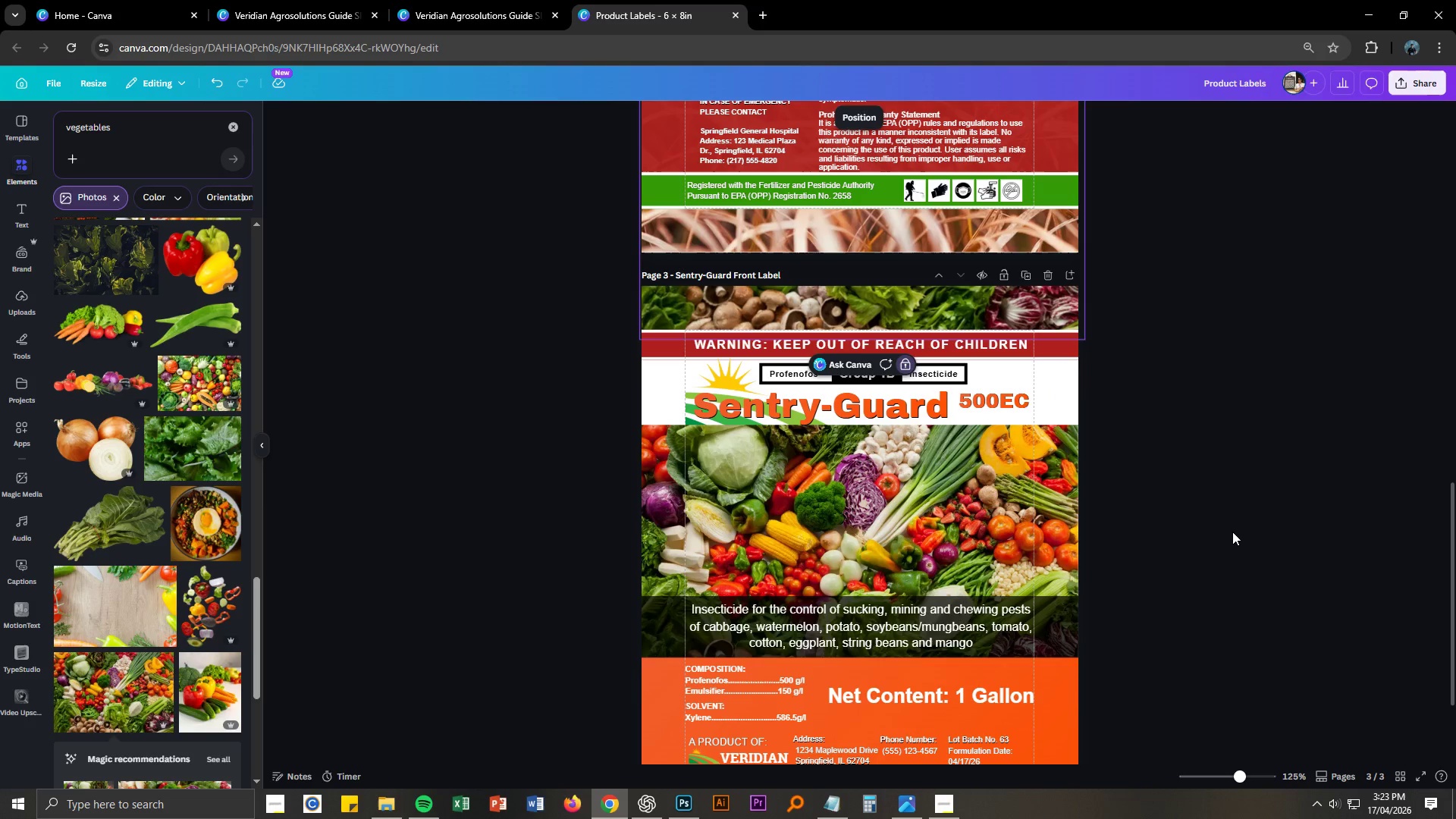 
left_click([1231, 531])
 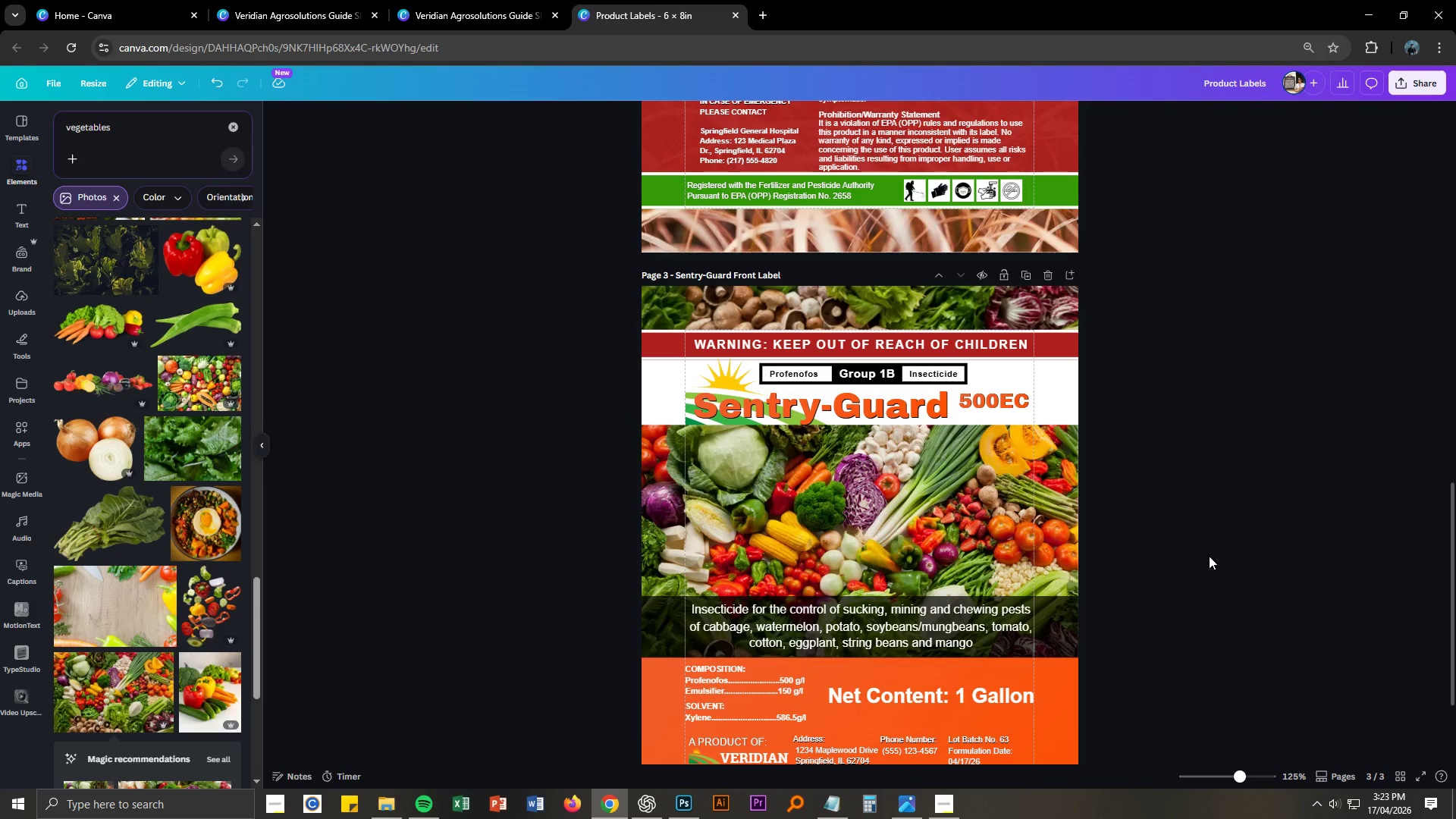 
scroll: coordinate [1119, 620], scroll_direction: down, amount: 5.0
 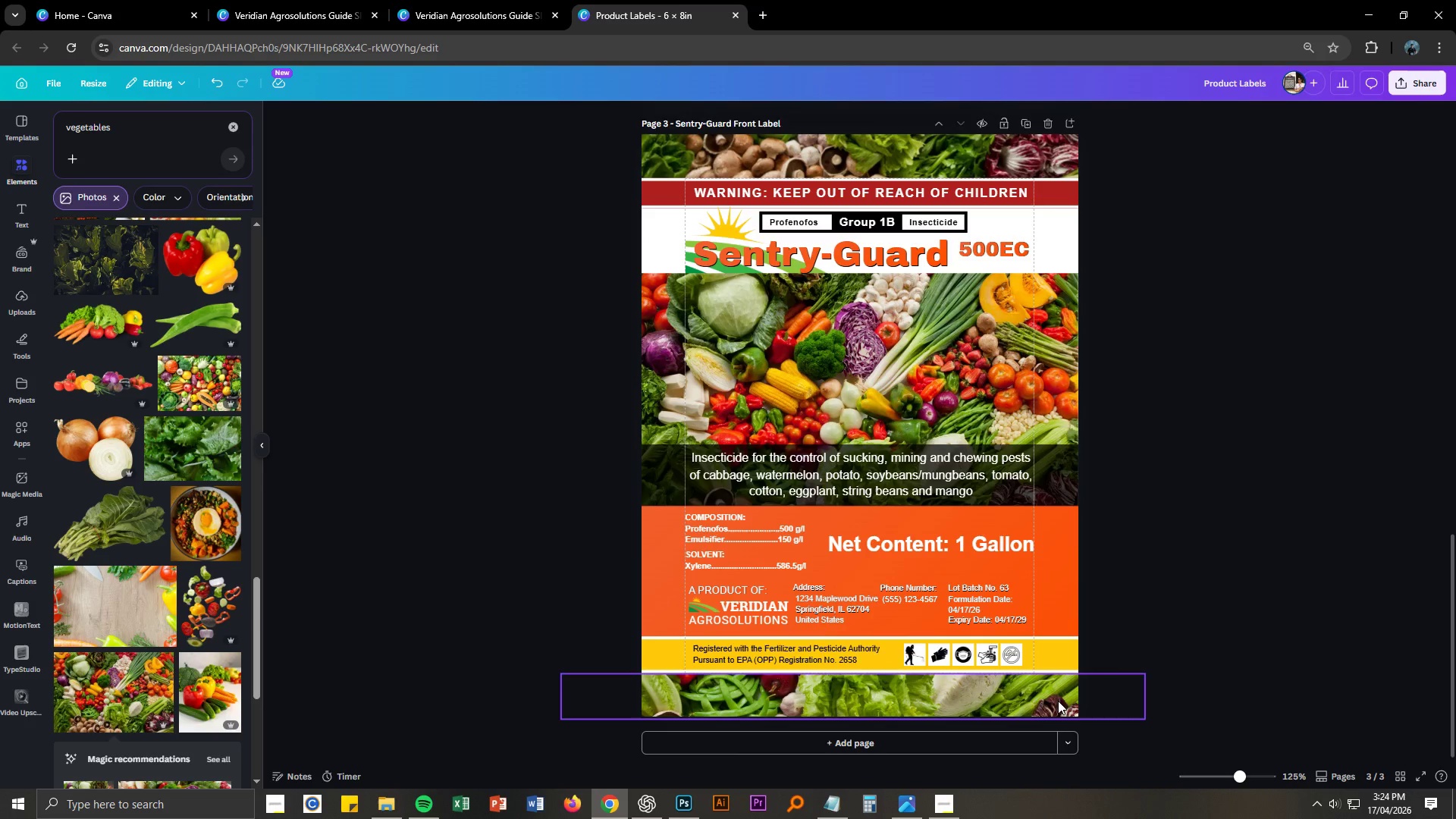 
left_click([1058, 701])
 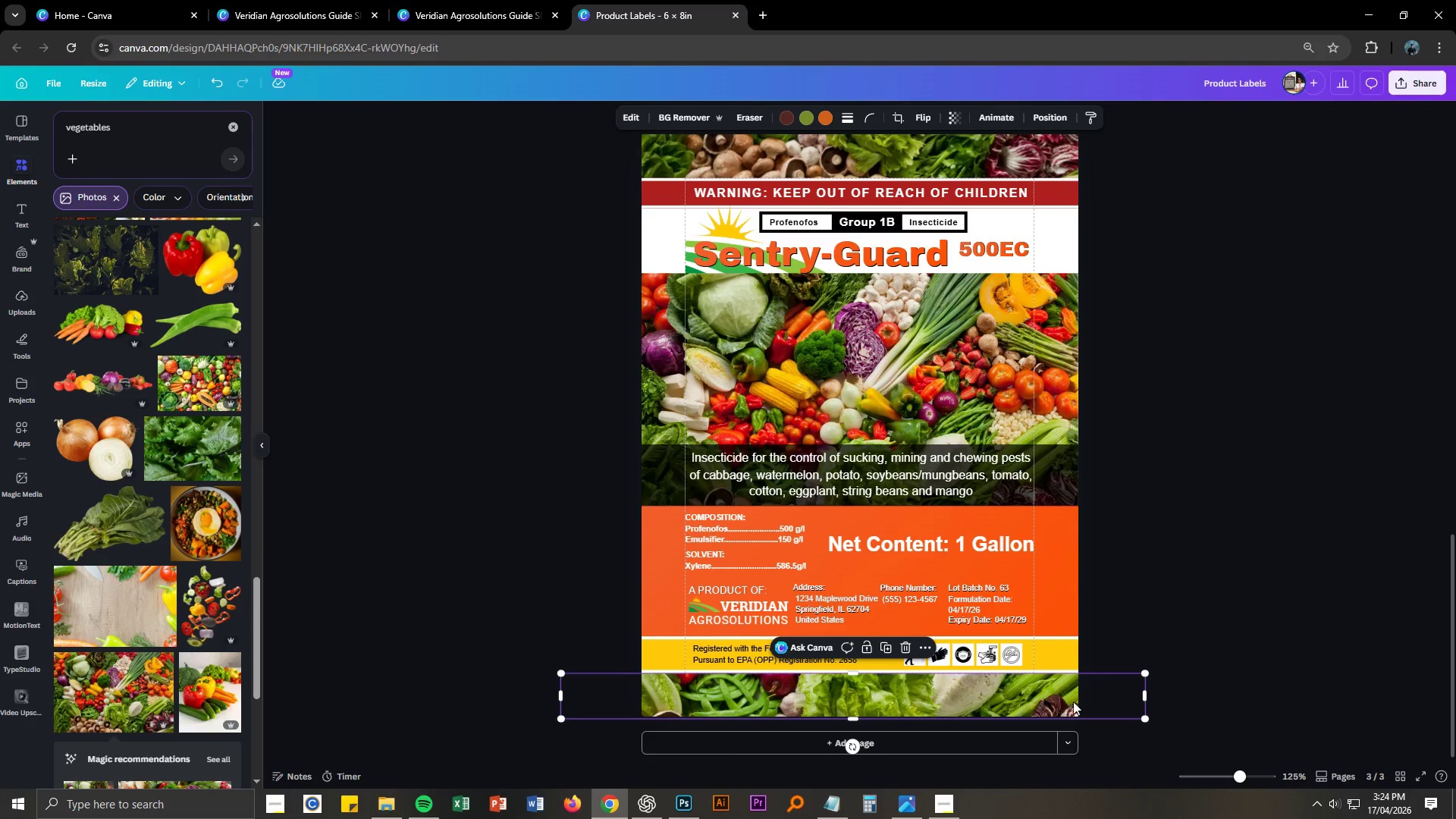 
right_click([1062, 701])
 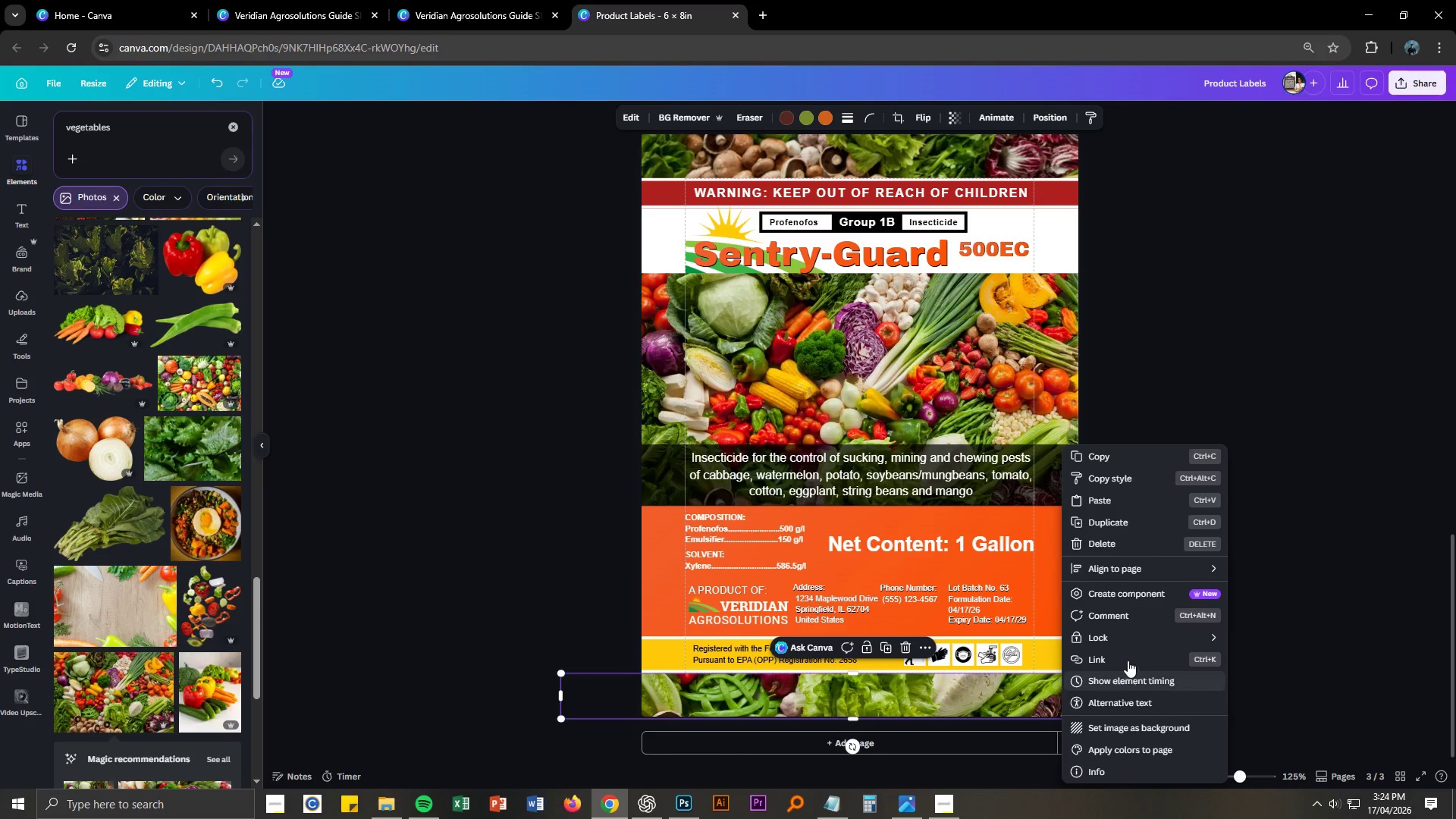 
left_click([1129, 635])
 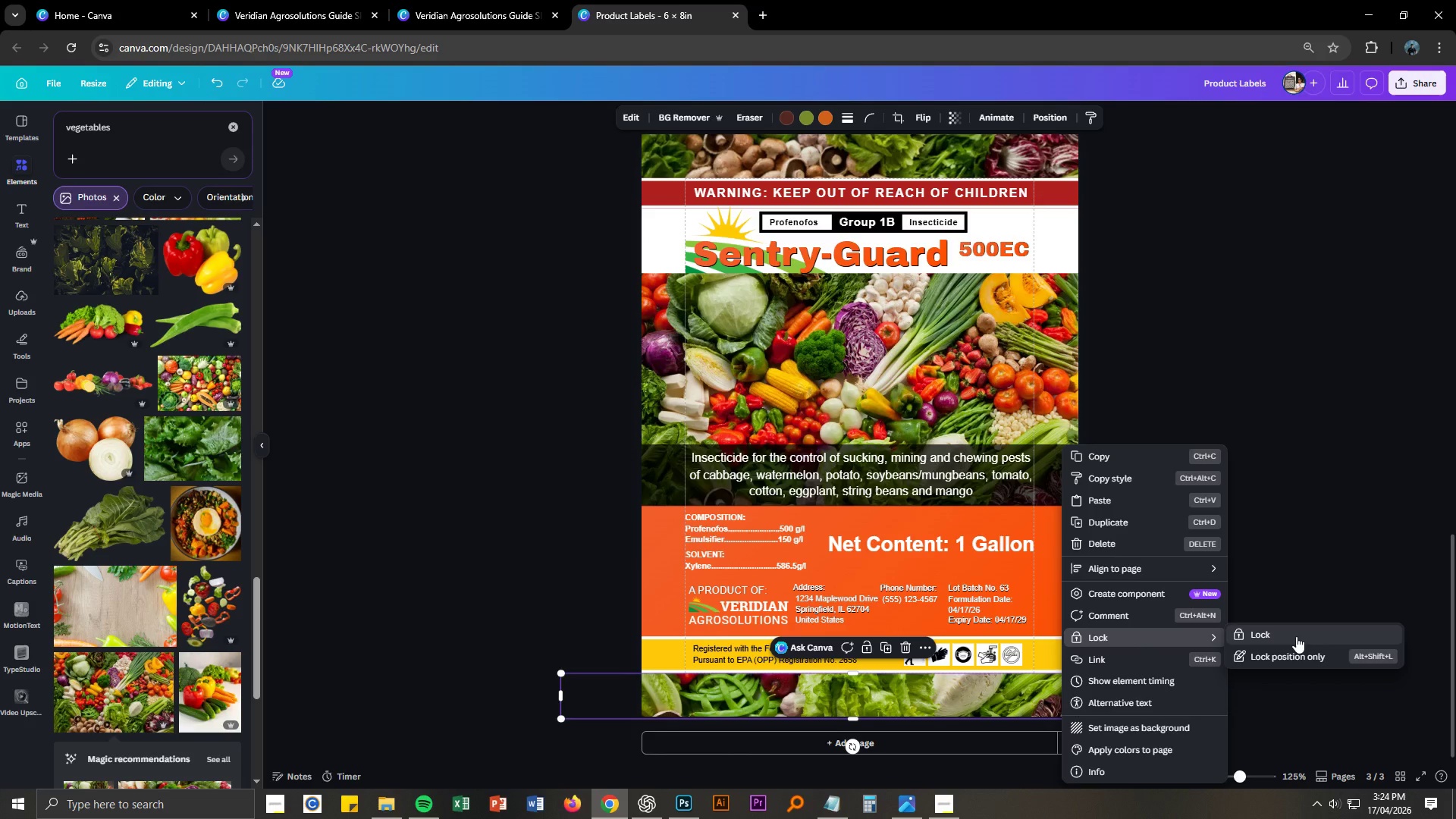 
left_click([1296, 636])
 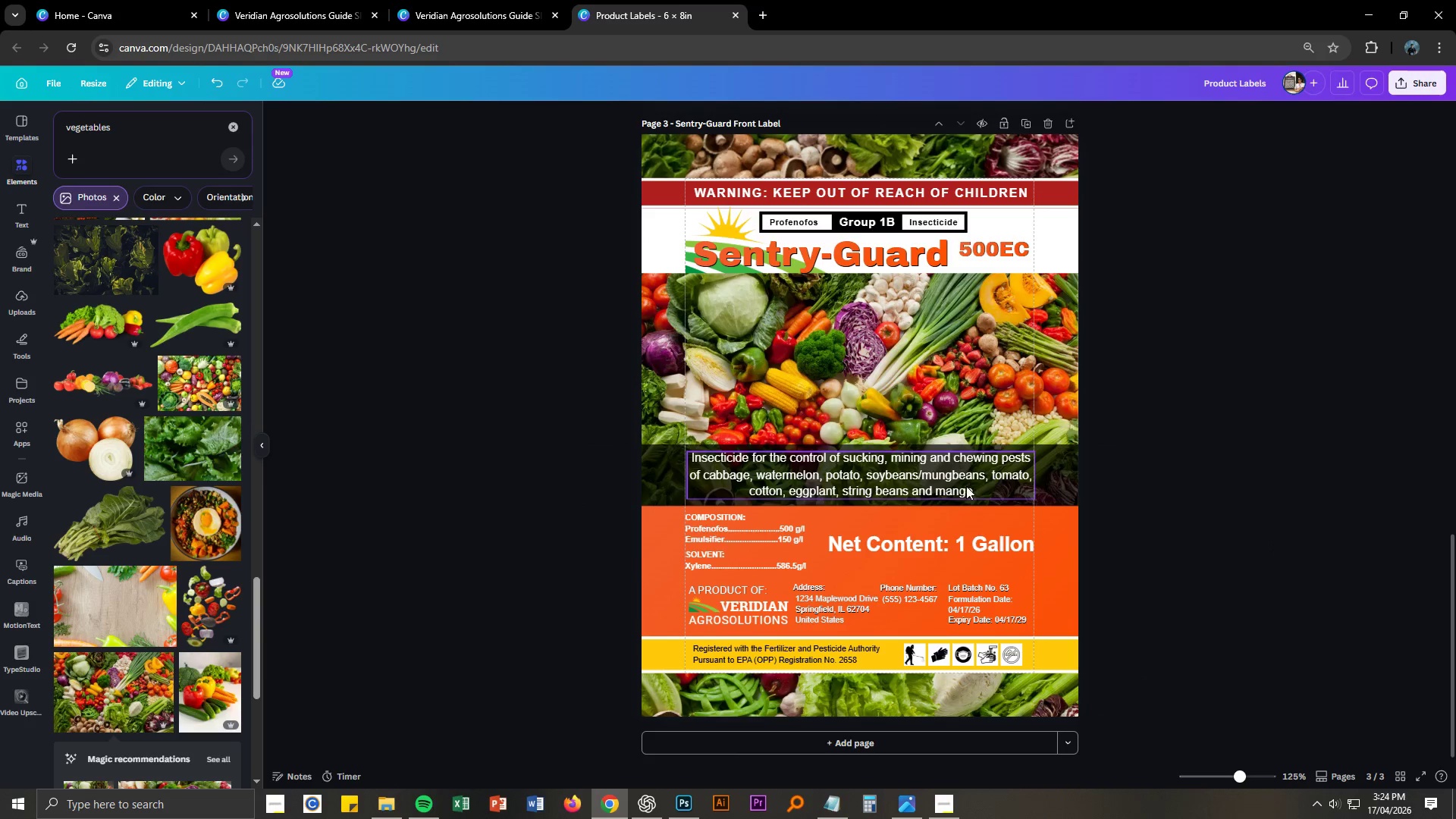 
wait(5.98)
 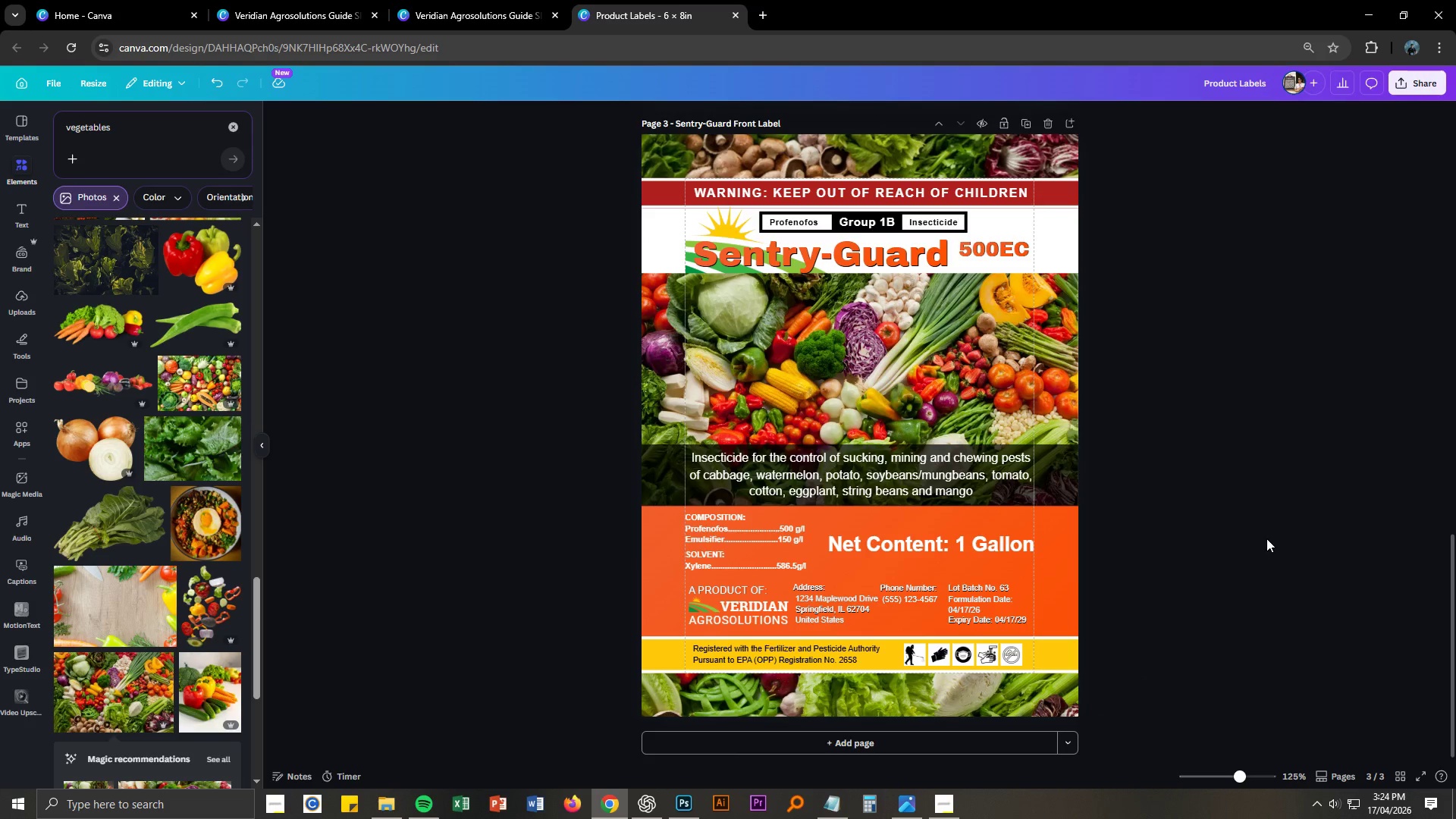 
left_click([1178, 501])
 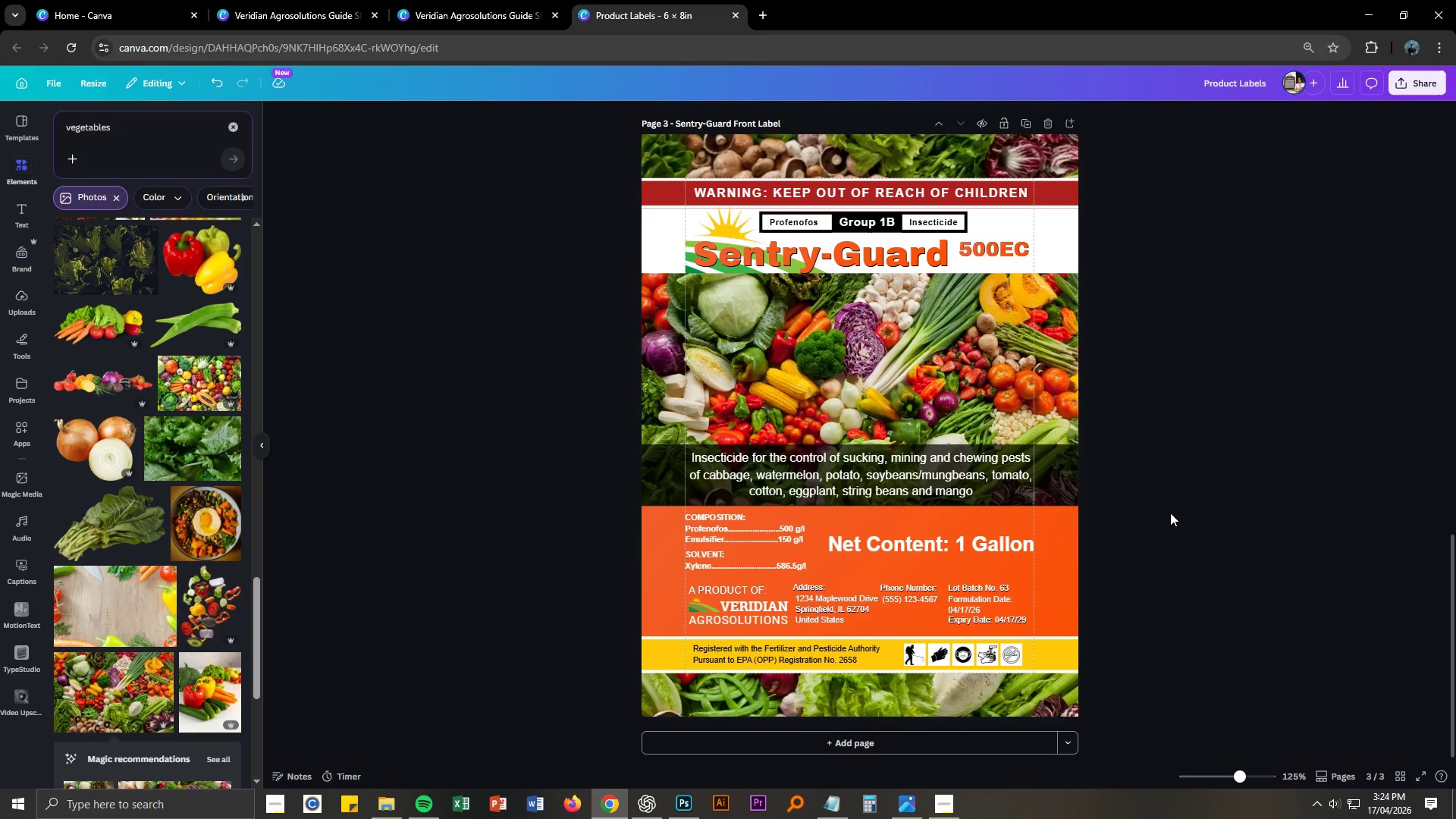 
key(Control+NumpadAdd)
 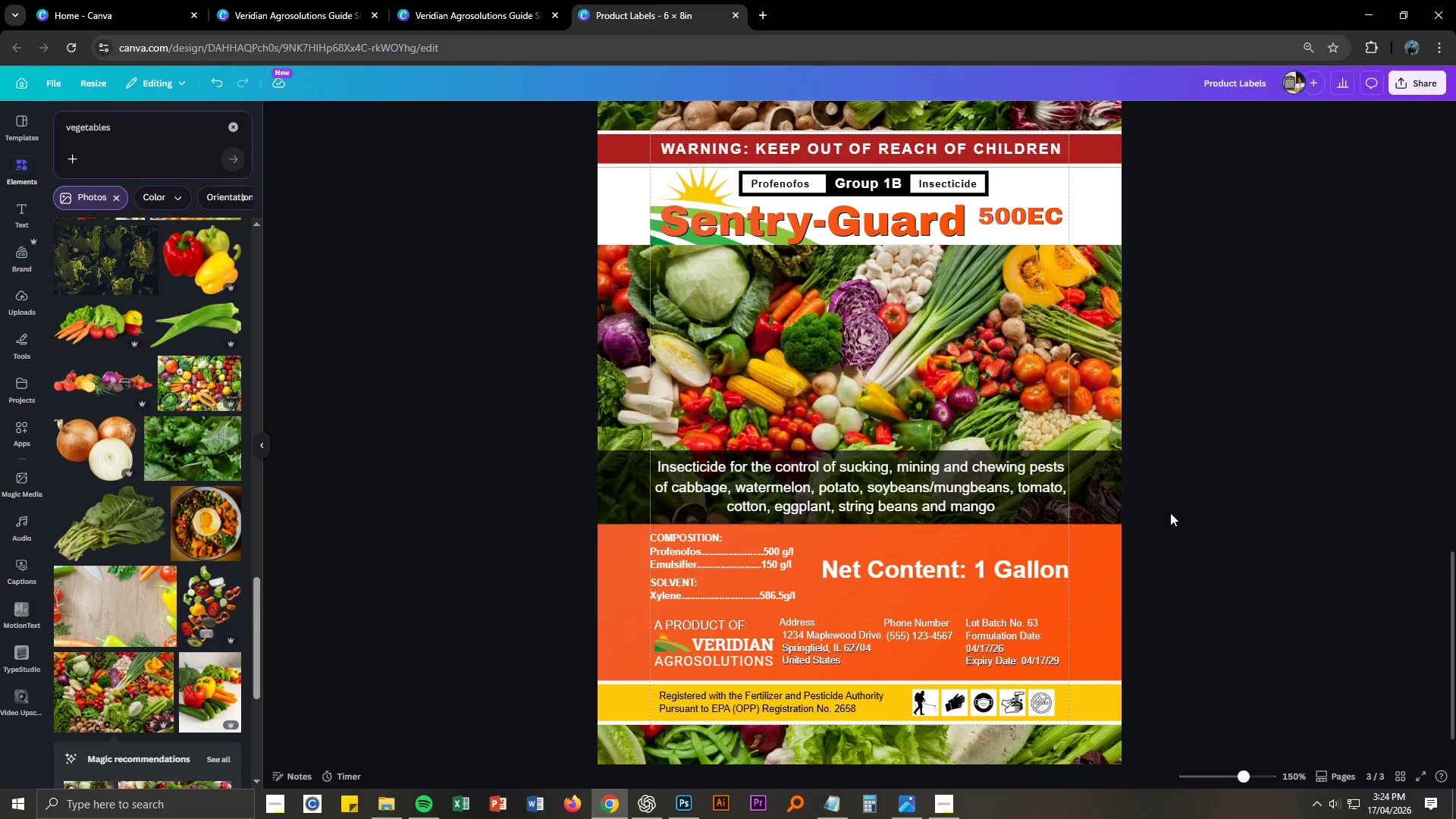 
key(Control+NumpadAdd)
 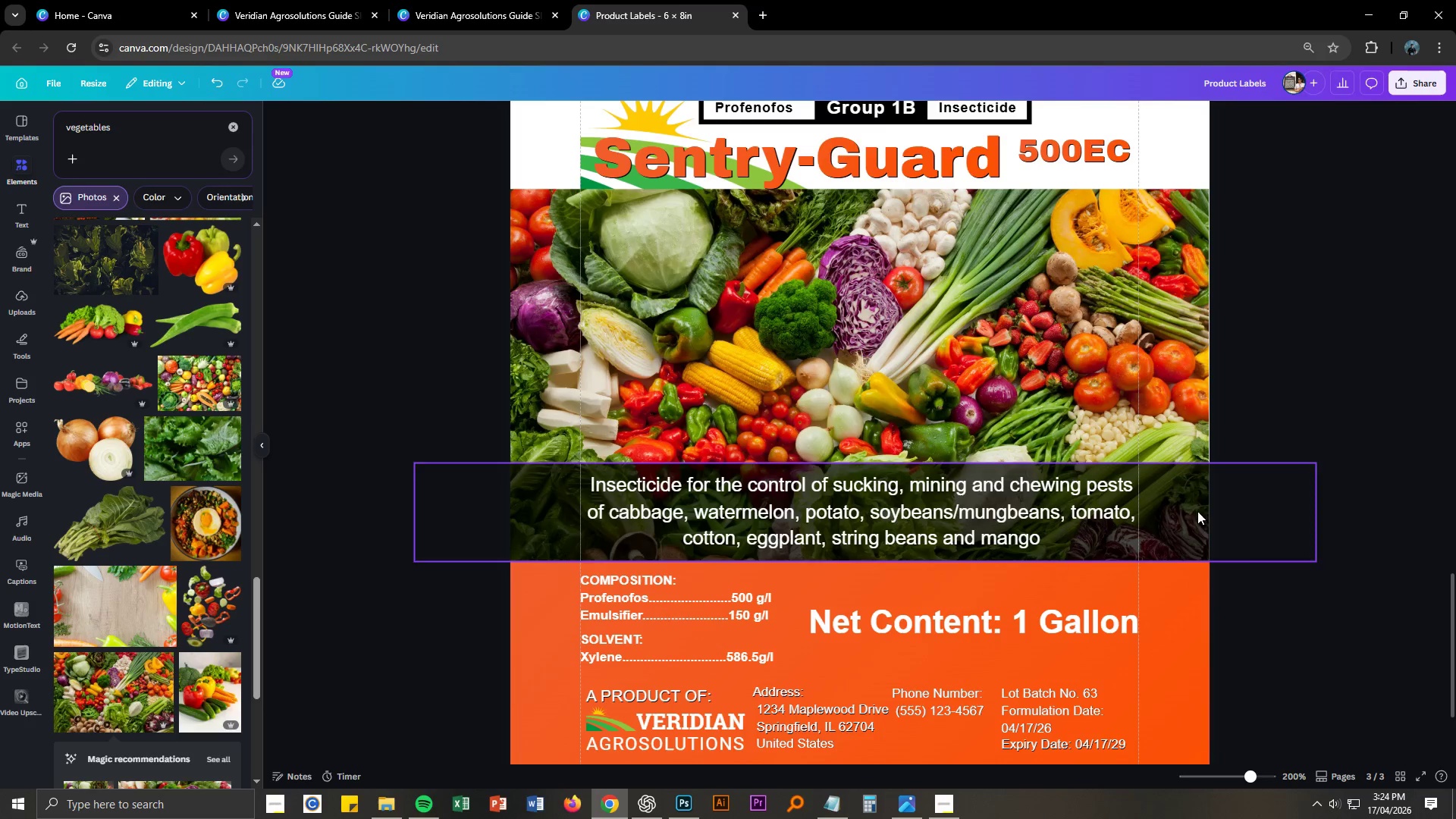 
left_click([1364, 418])
 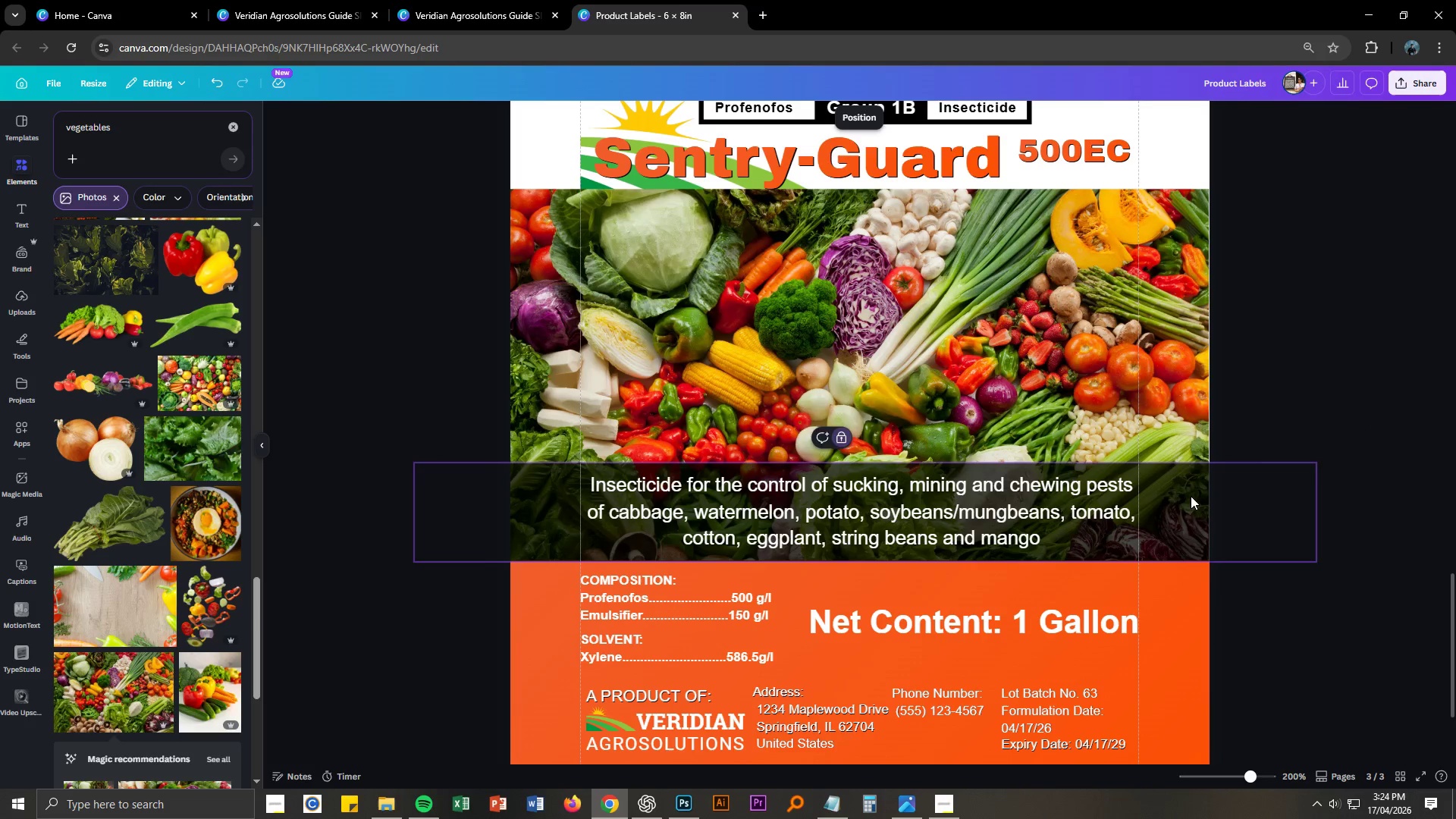 
right_click([1191, 496])
 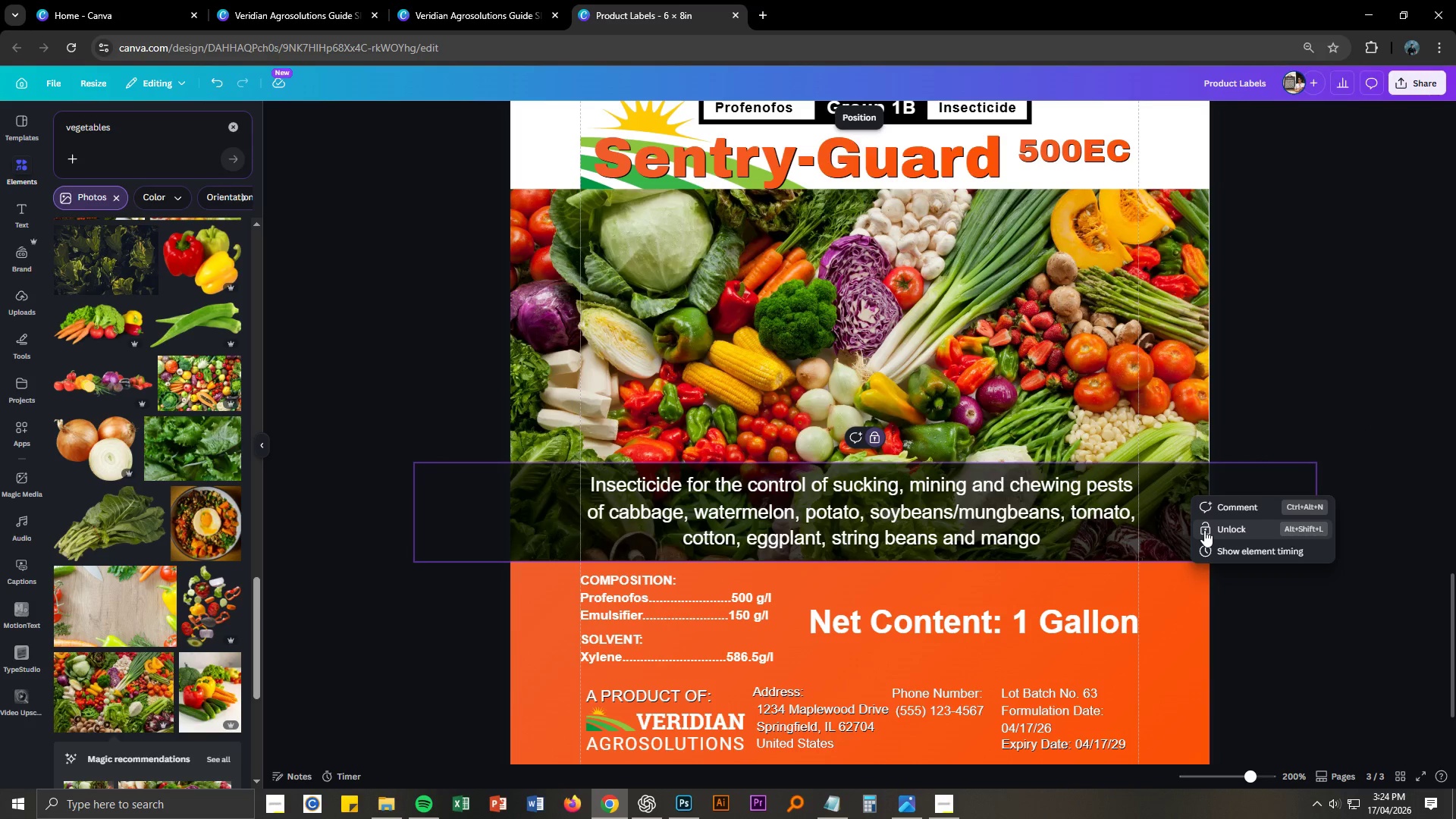 
left_click([1330, 372])
 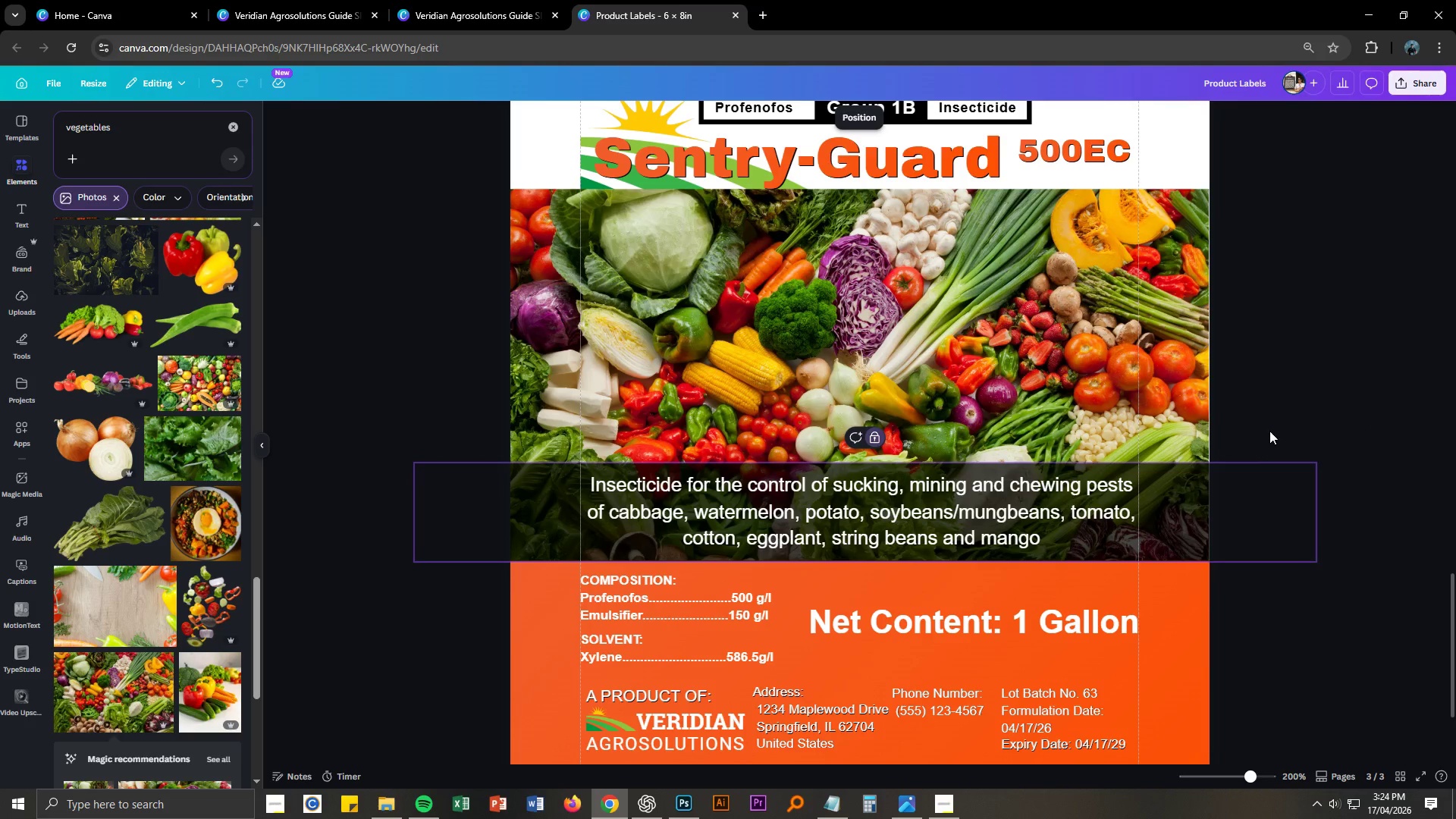 
scroll: coordinate [1269, 431], scroll_direction: up, amount: 1.0
 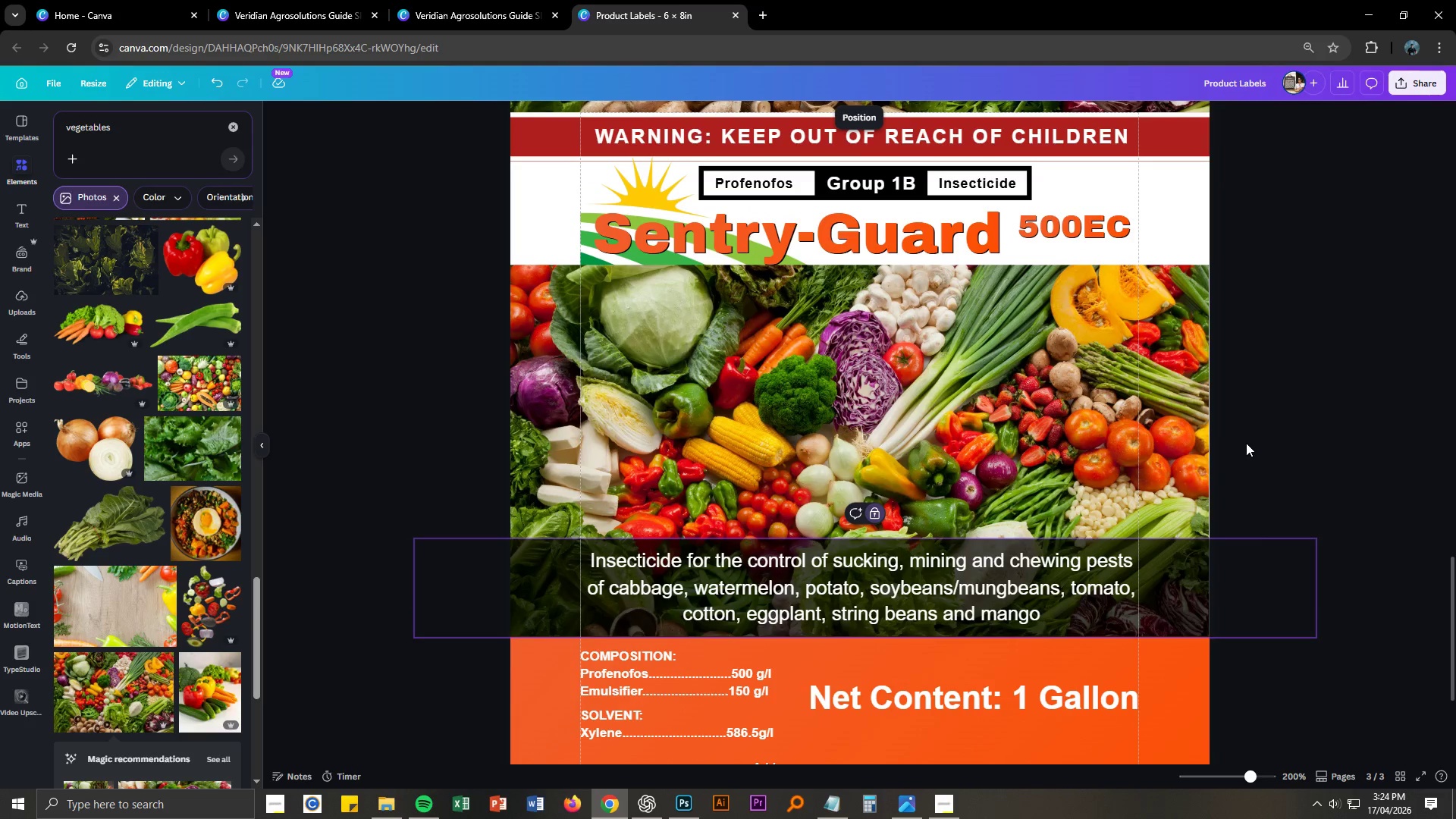 
left_click([1246, 443])
 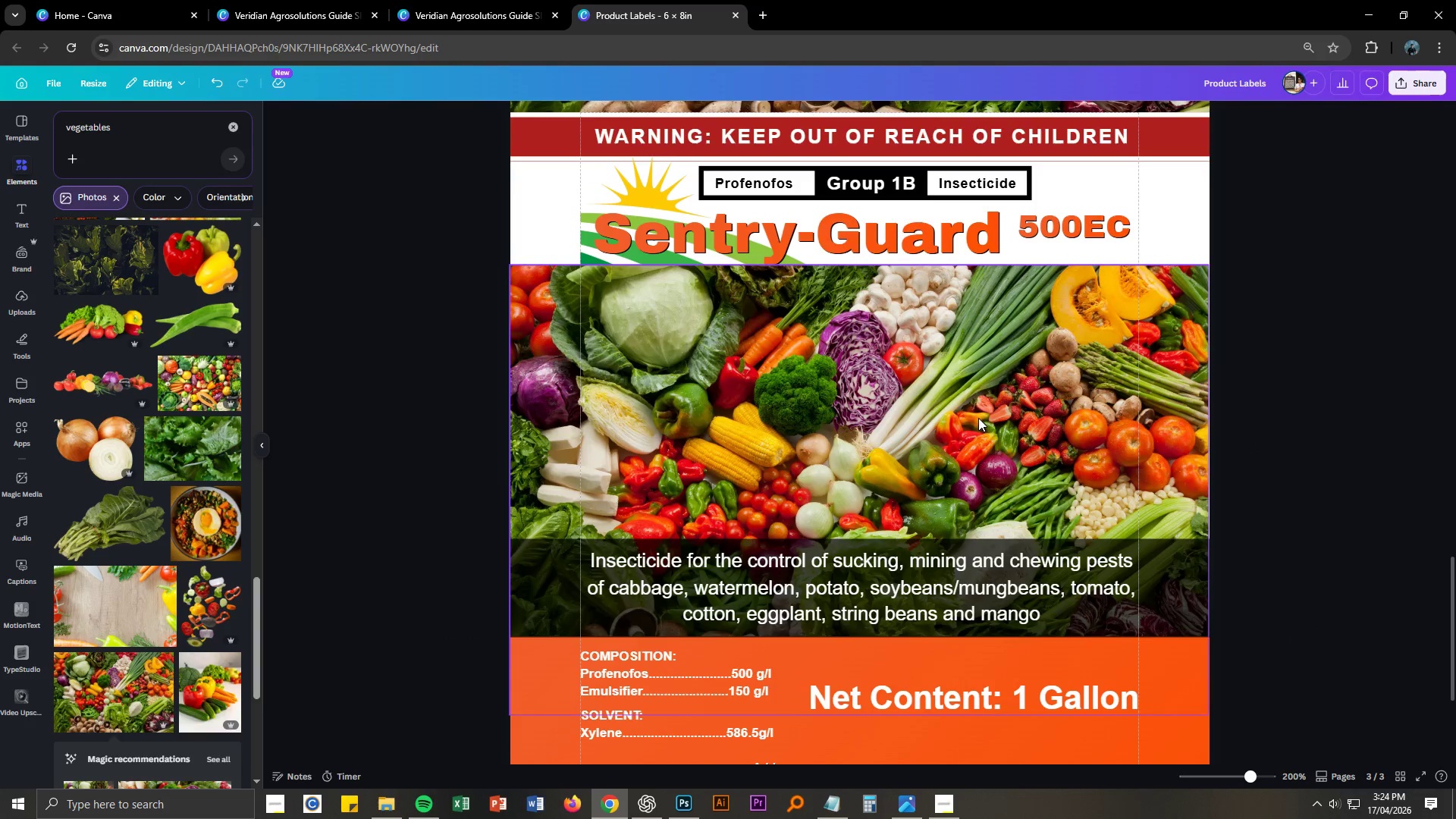 
double_click([968, 415])
 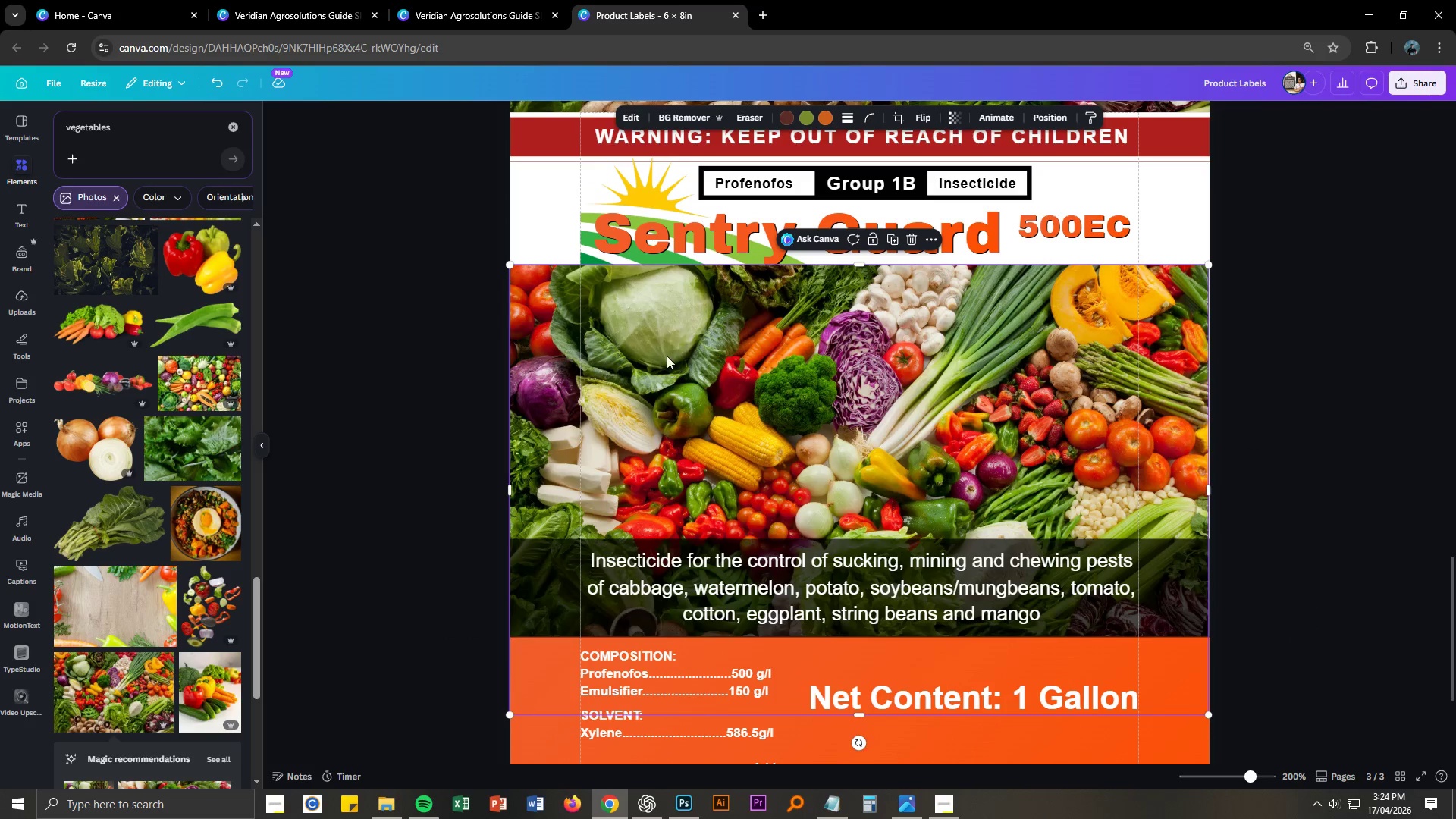 
right_click([670, 353])
 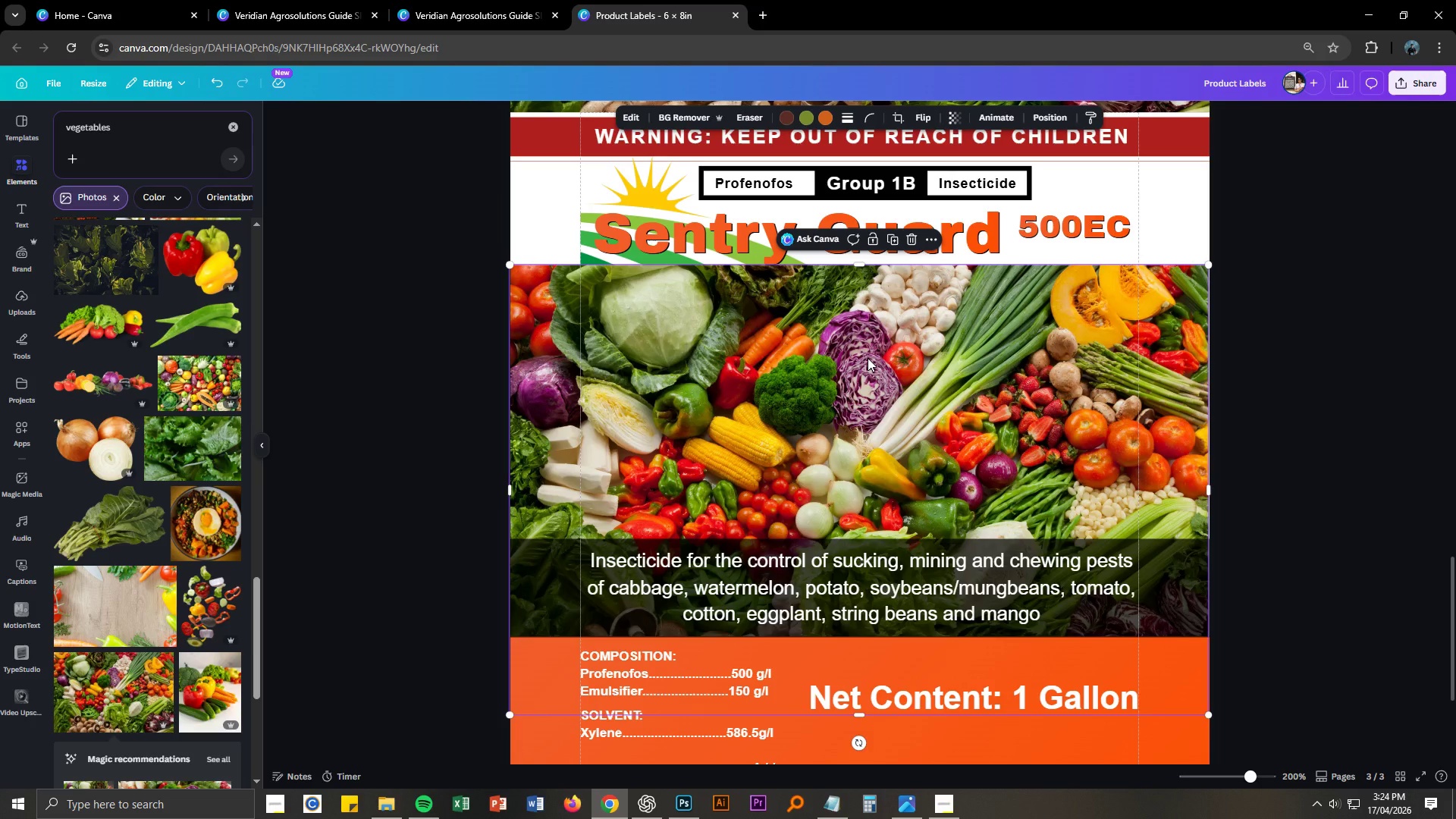 
left_click([630, 113])
 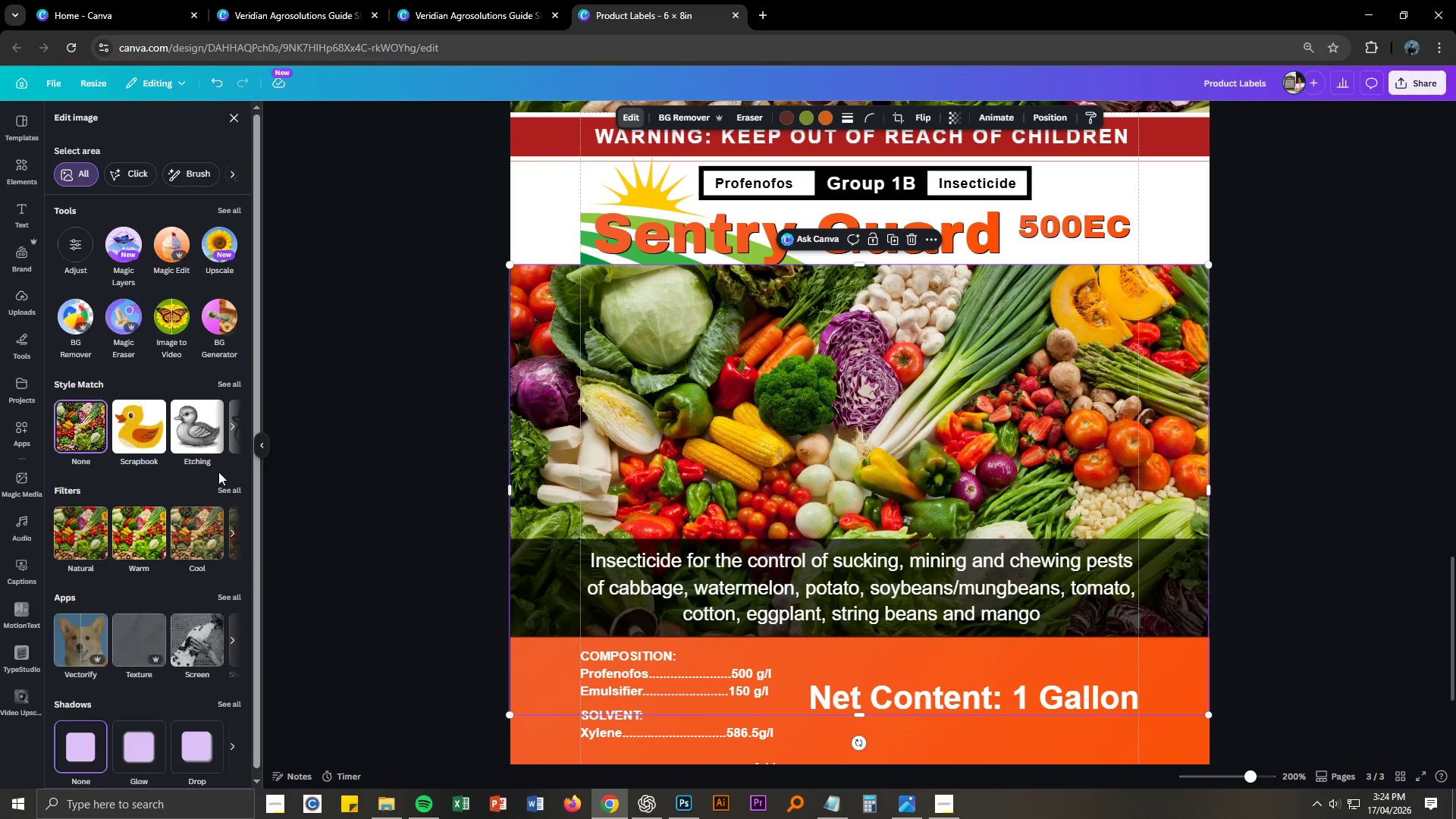 
mouse_move([230, 484])
 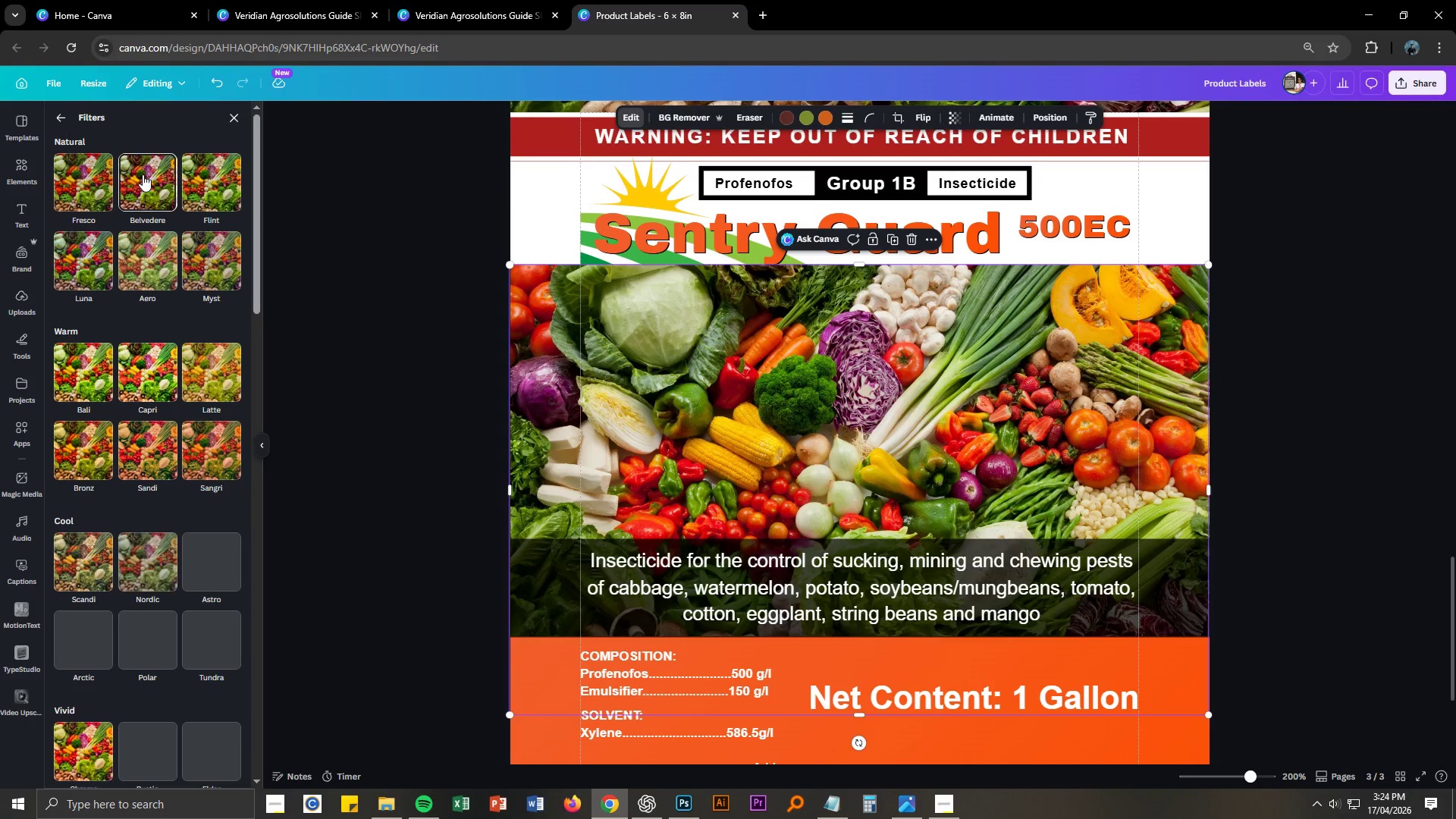 
left_click([143, 174])
 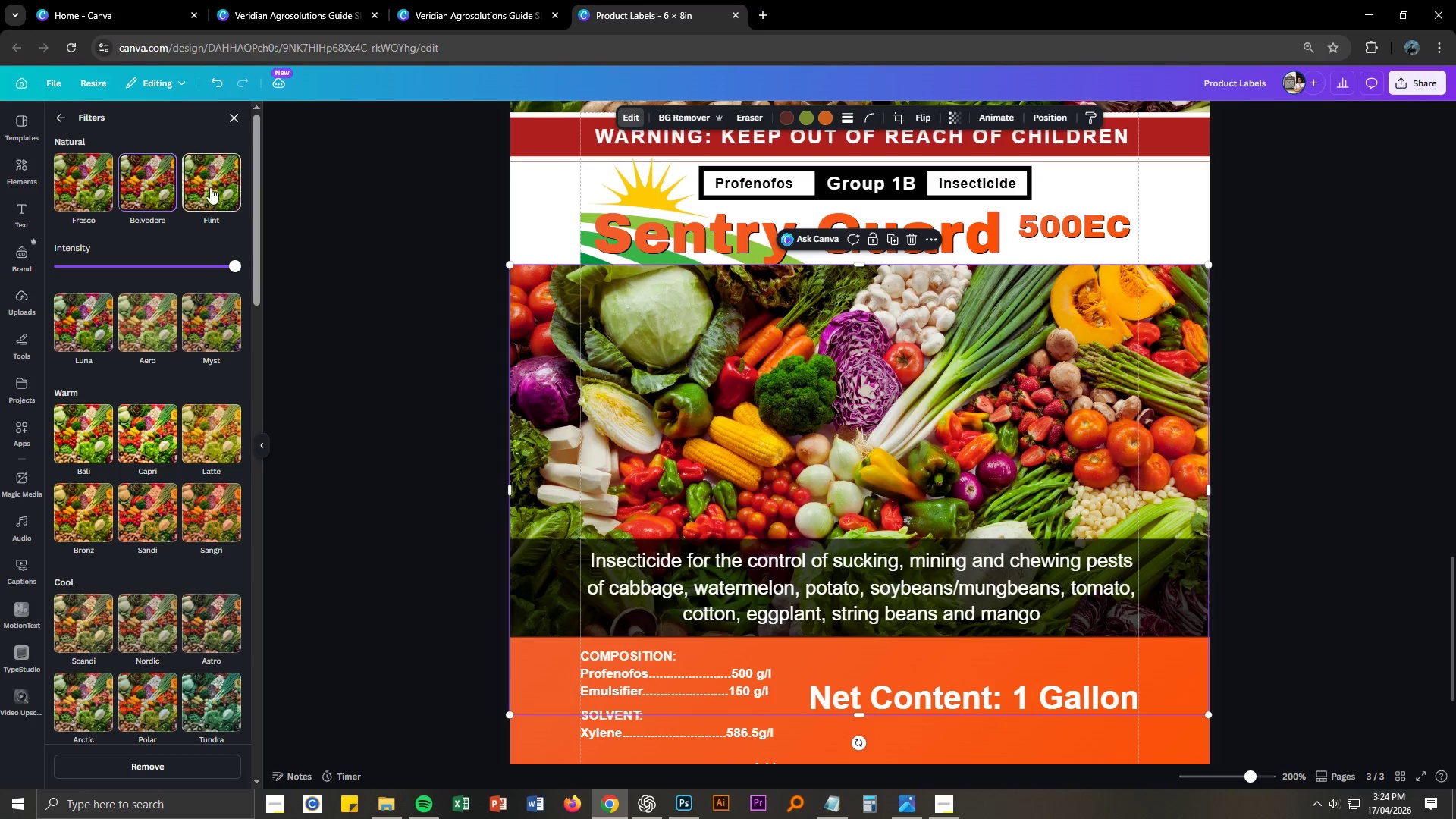 
left_click([221, 185])
 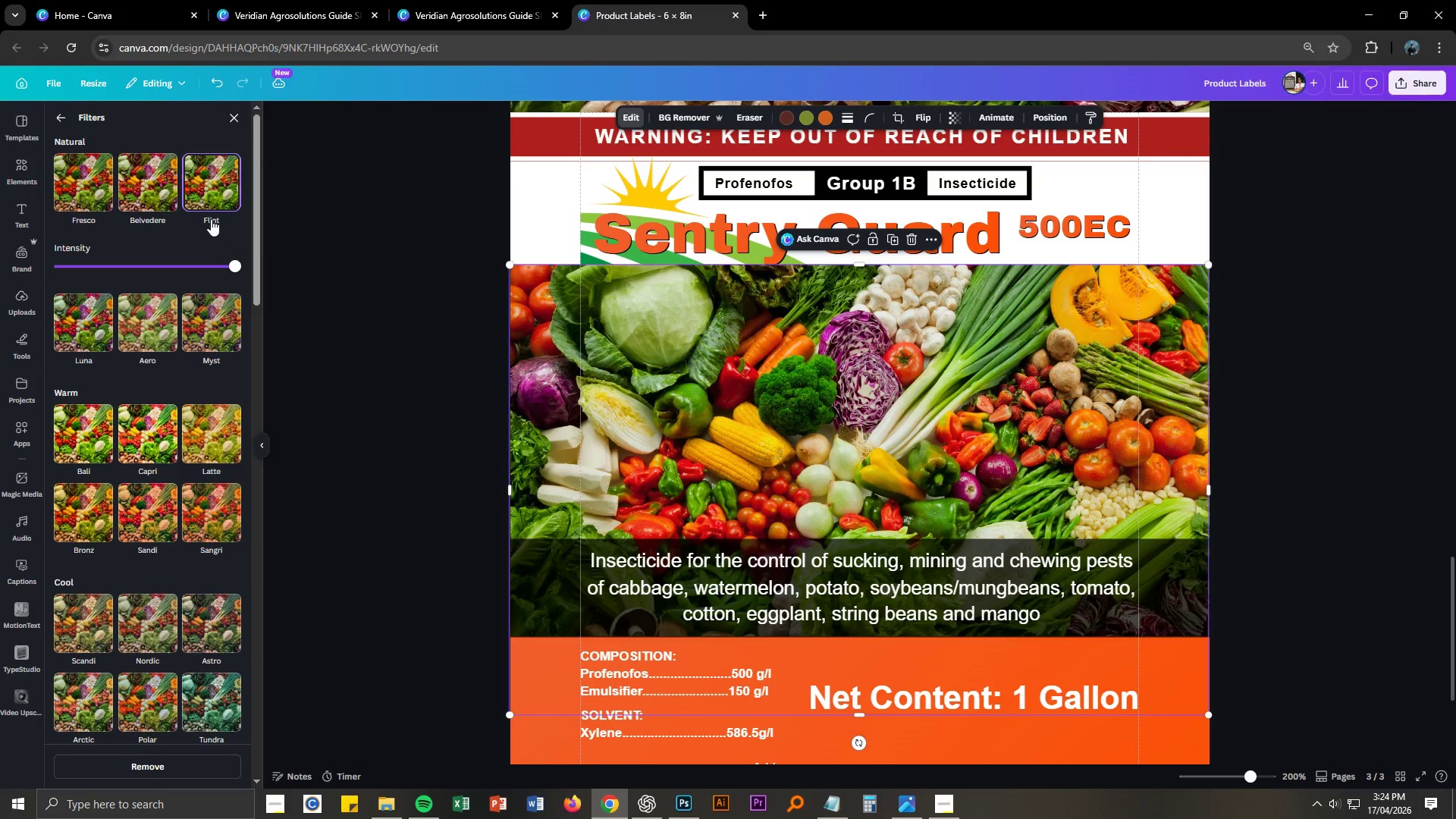 
left_click([167, 332])
 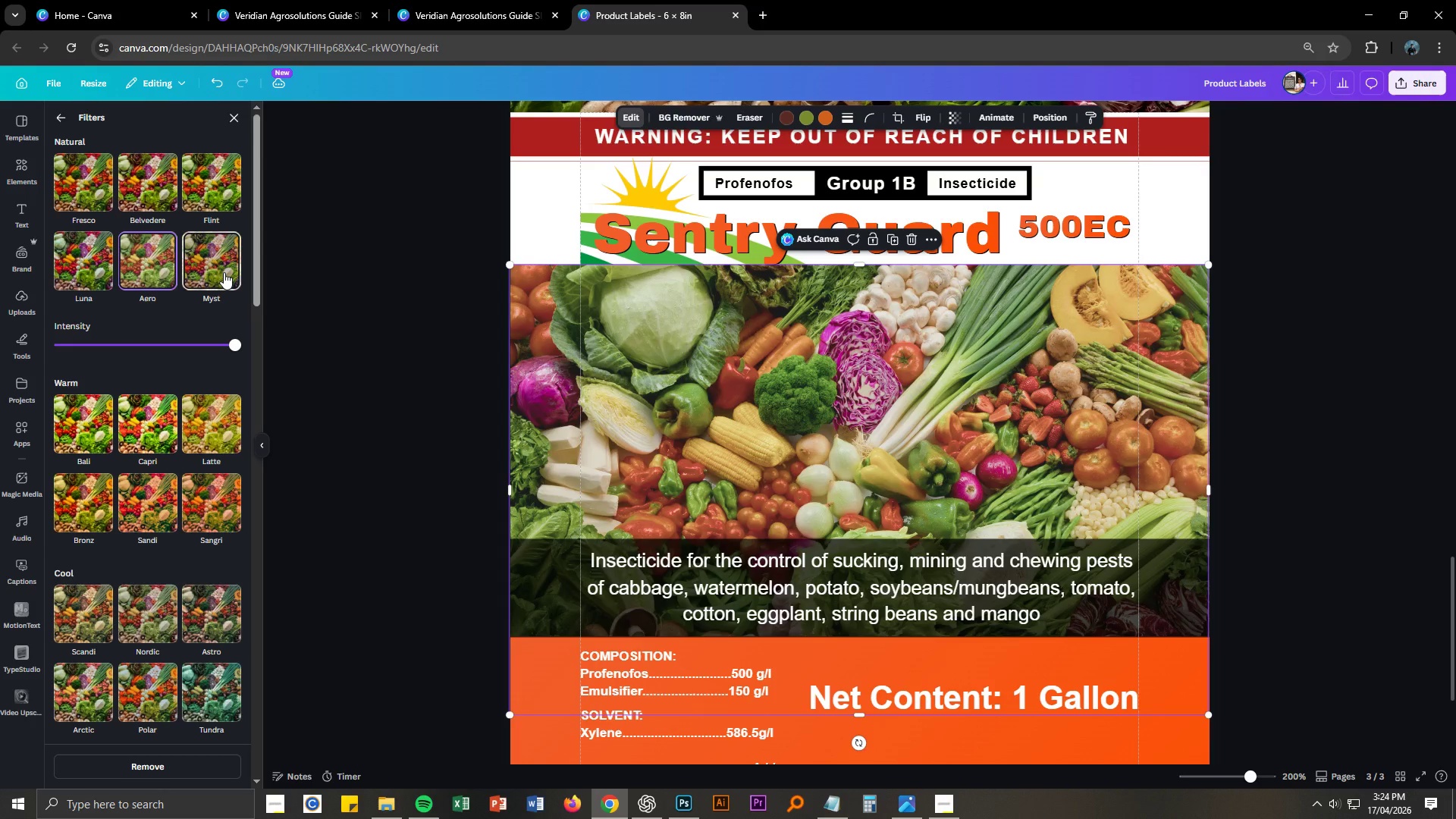 
wait(6.08)
 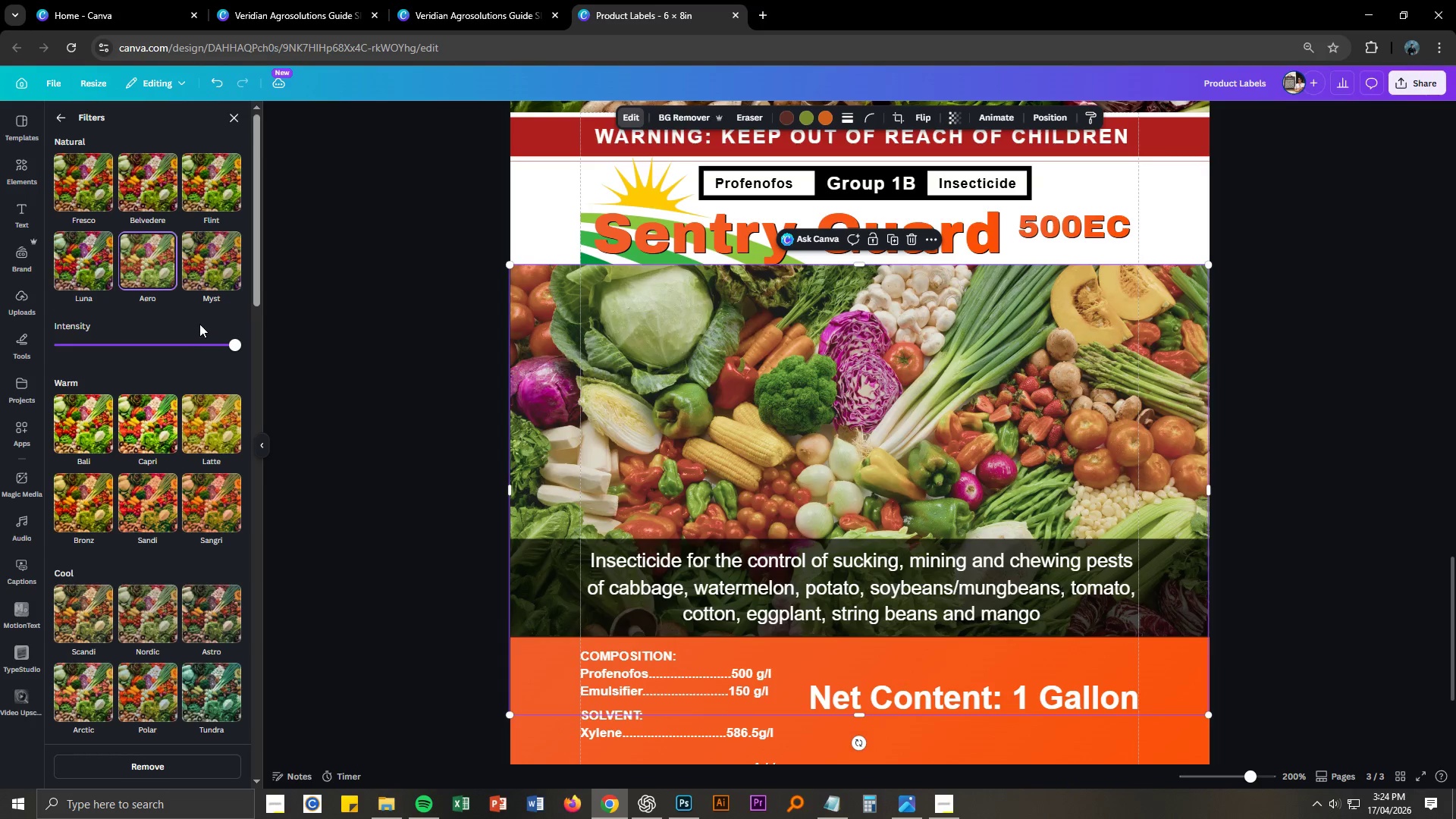 
left_click([221, 263])
 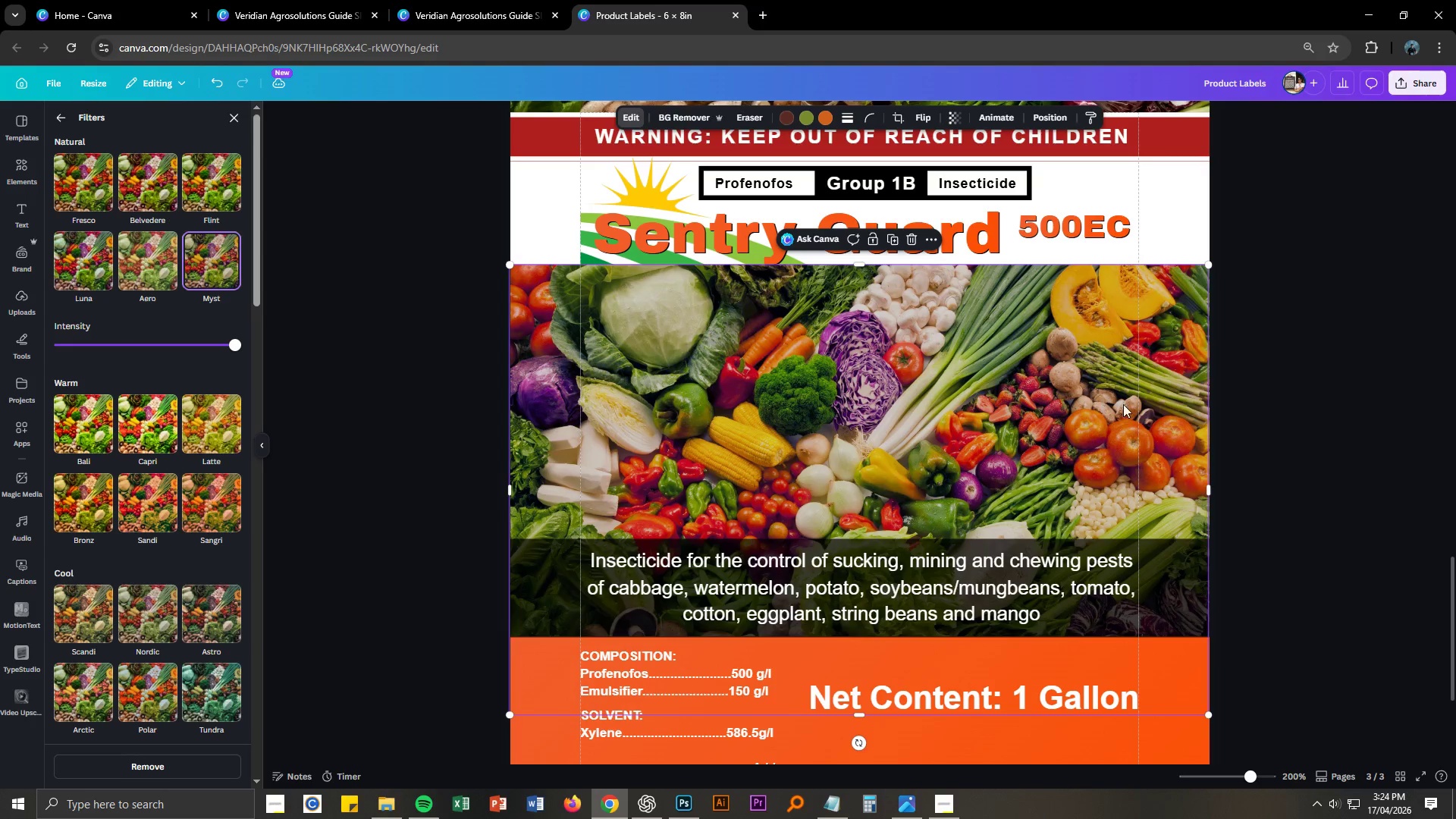 
left_click([1320, 435])
 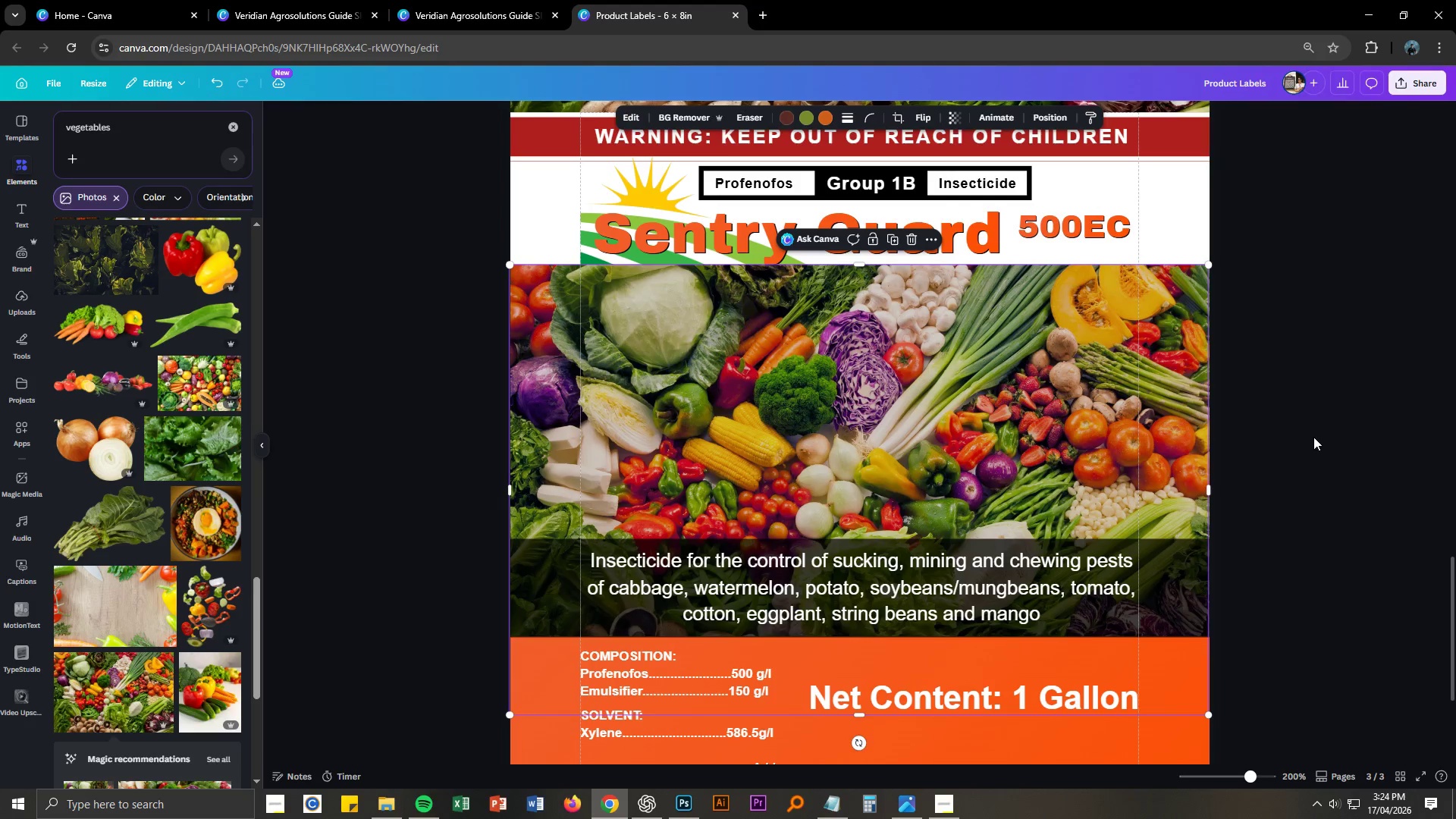 
scroll: coordinate [1313, 437], scroll_direction: up, amount: 2.0
 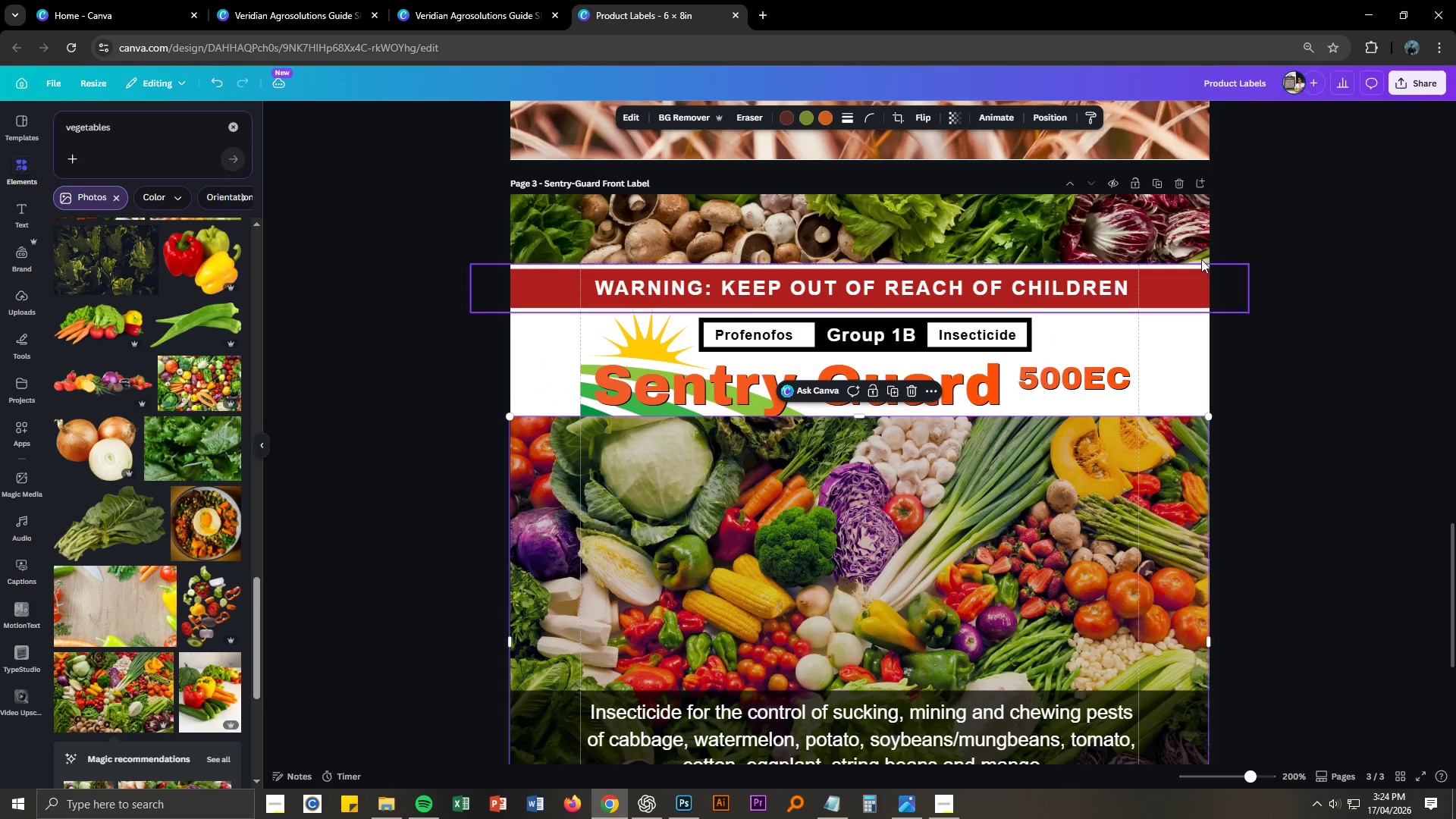 
left_click([1181, 236])
 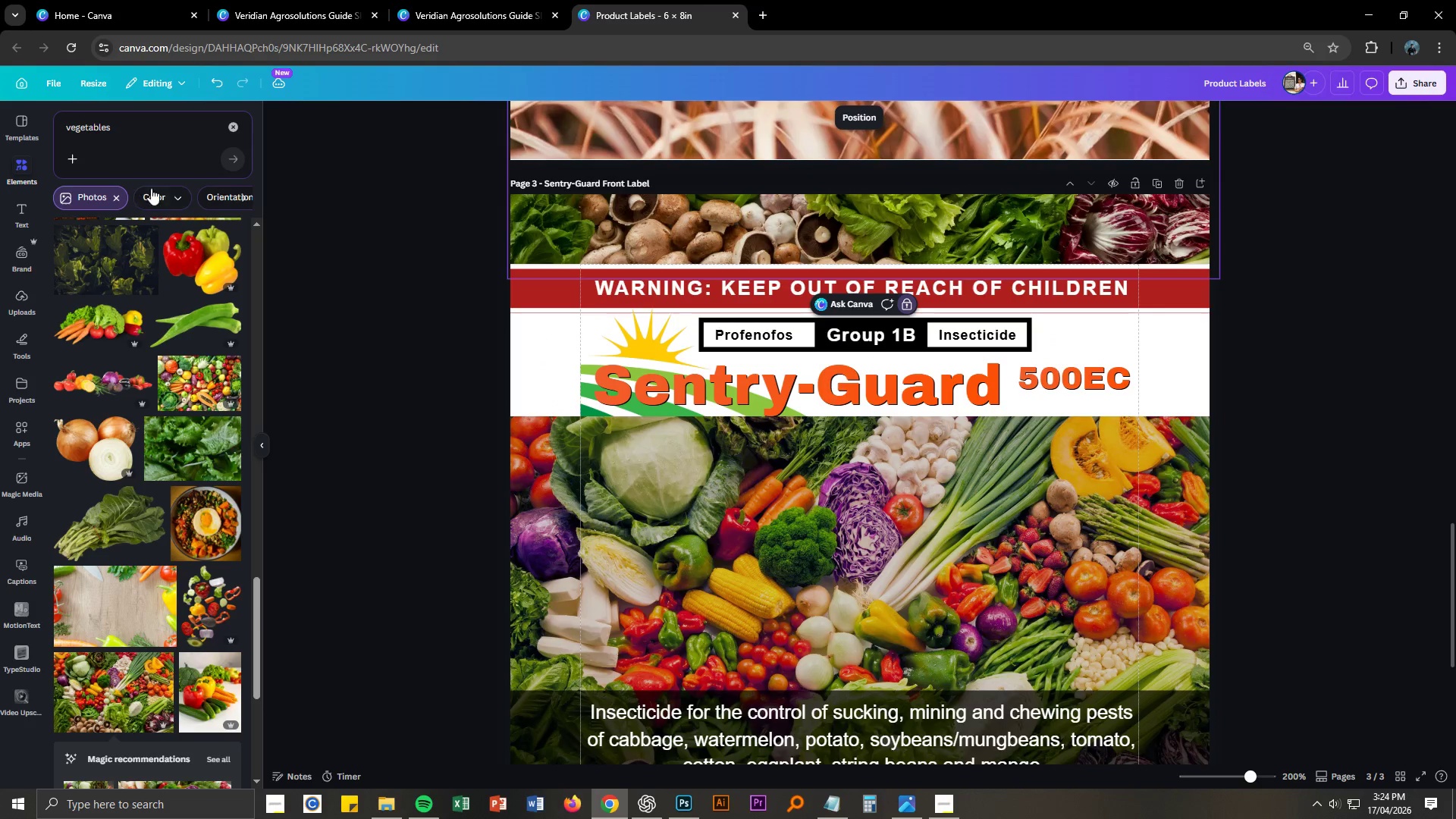 
scroll: coordinate [593, 136], scroll_direction: up, amount: 3.0
 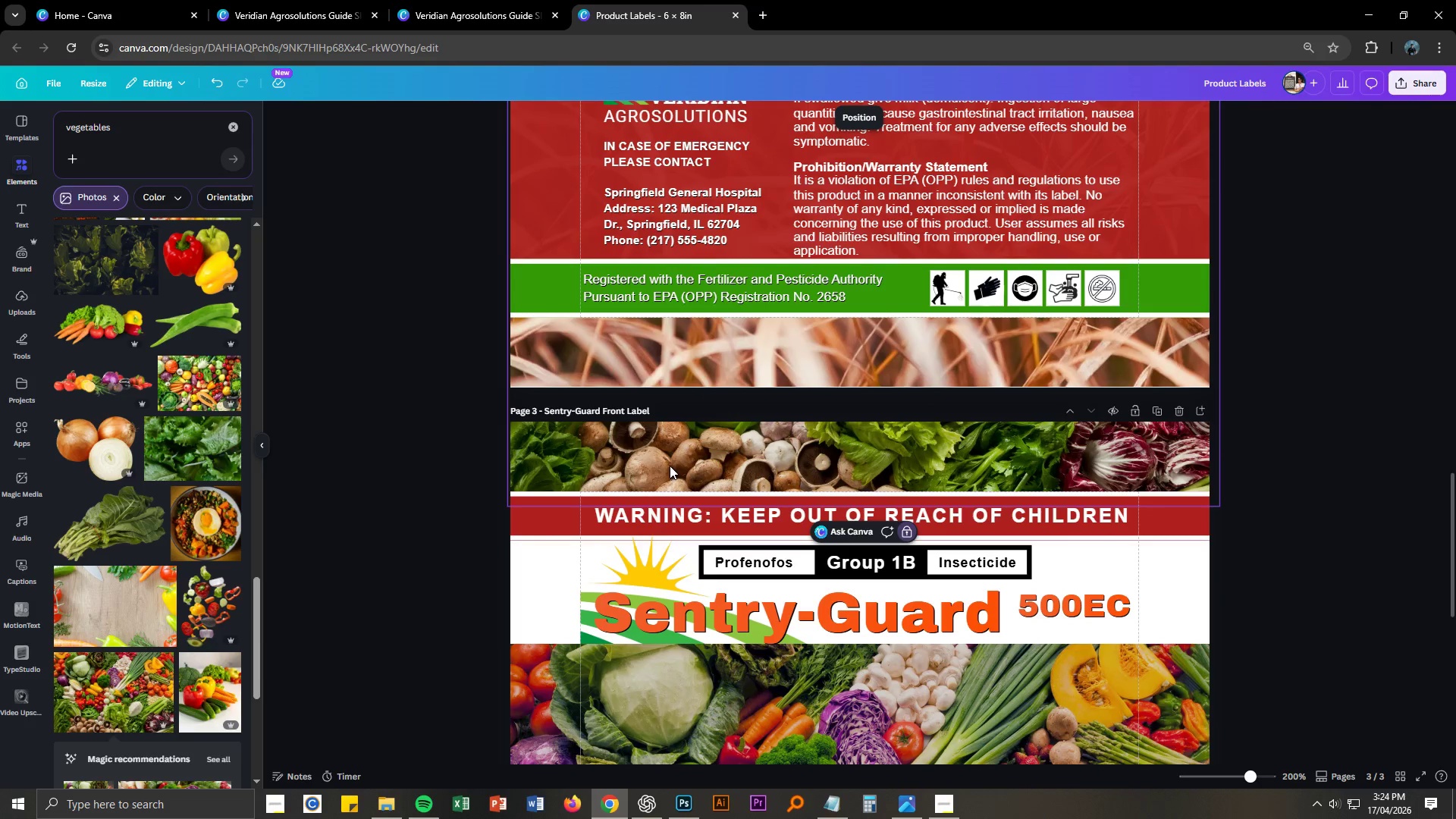 
left_click([673, 460])
 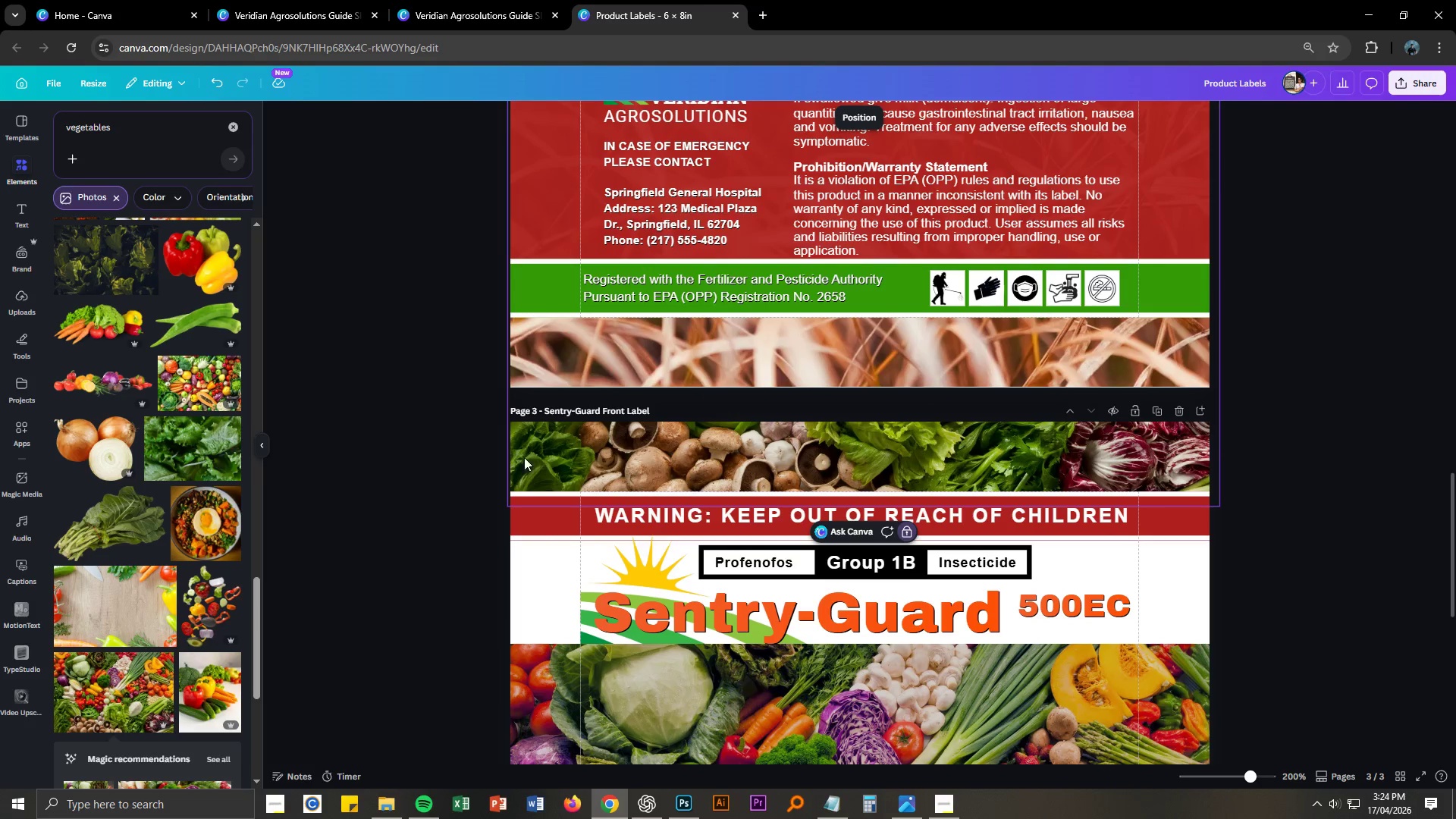 
double_click([563, 453])
 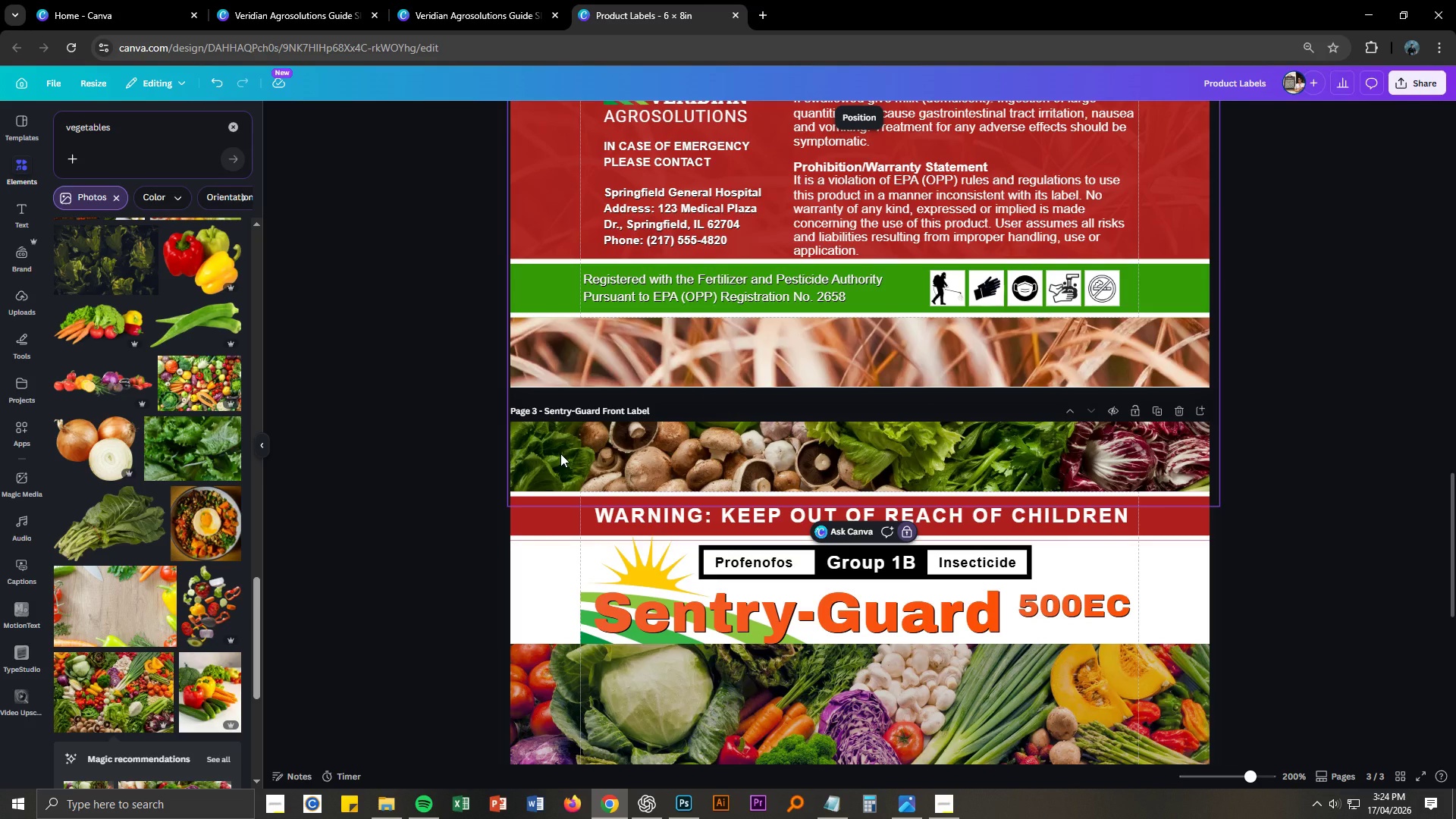 
right_click([560, 453])
 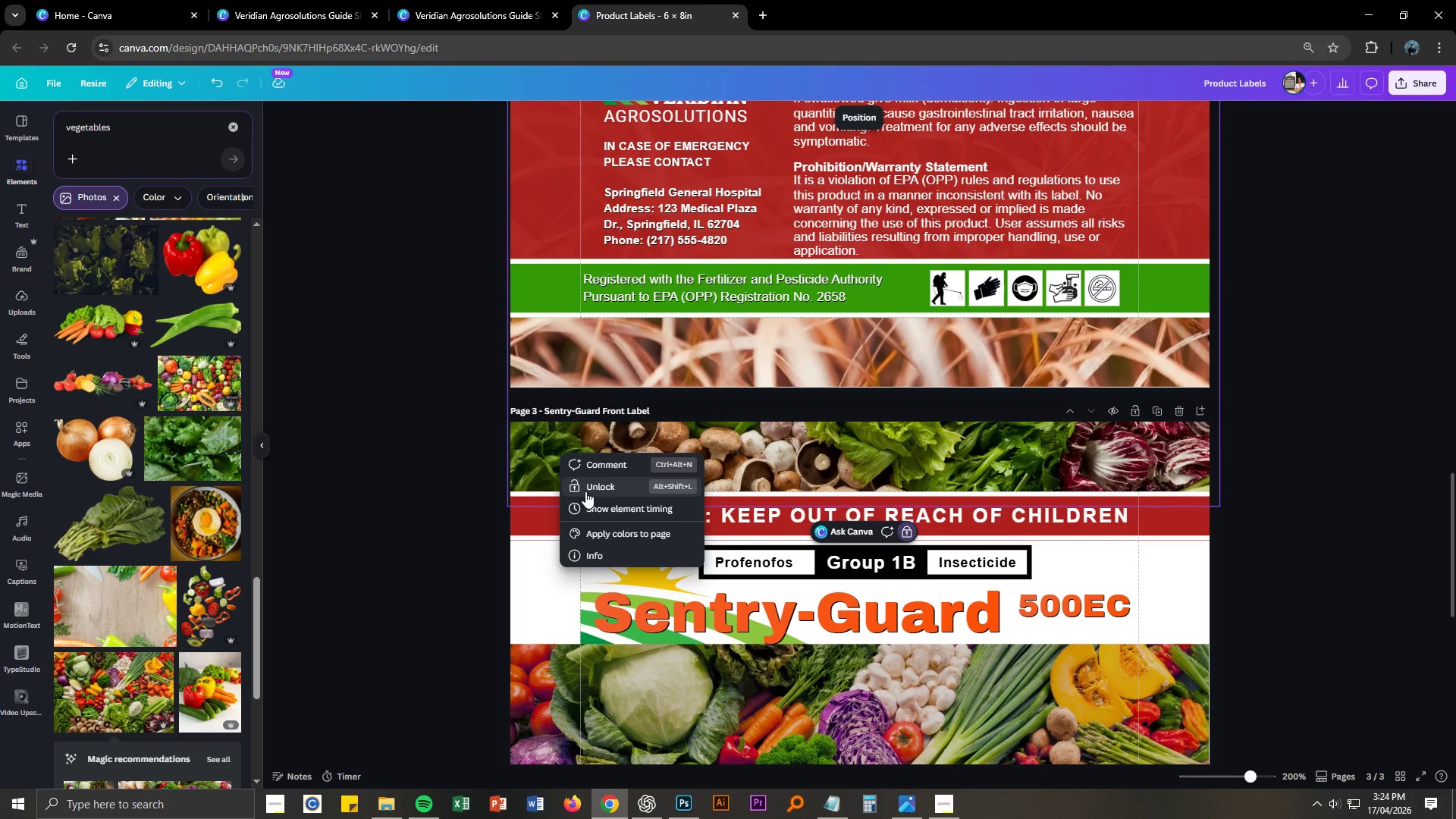 
left_click([588, 487])
 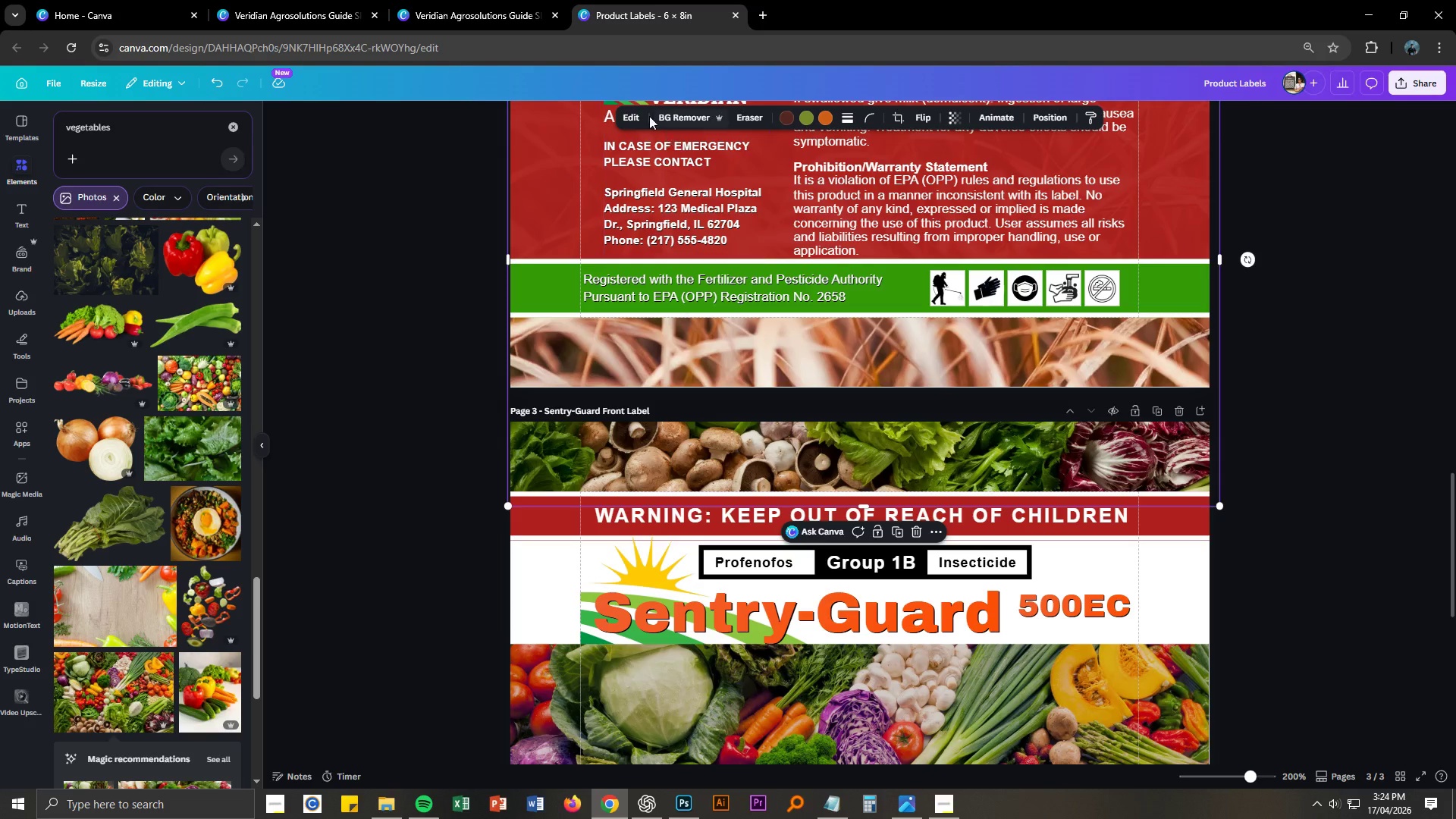 
left_click([635, 118])
 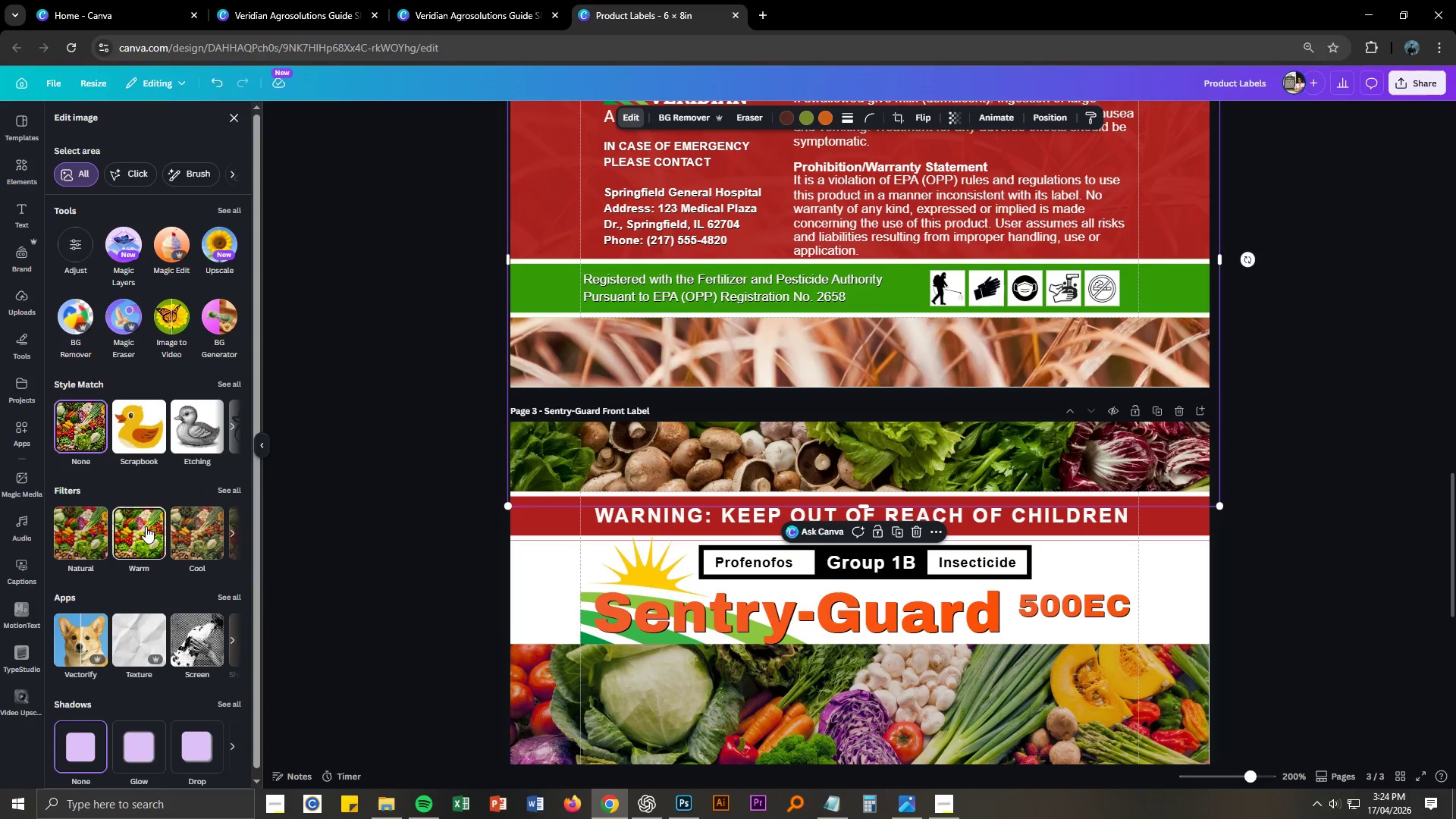 
wait(5.17)
 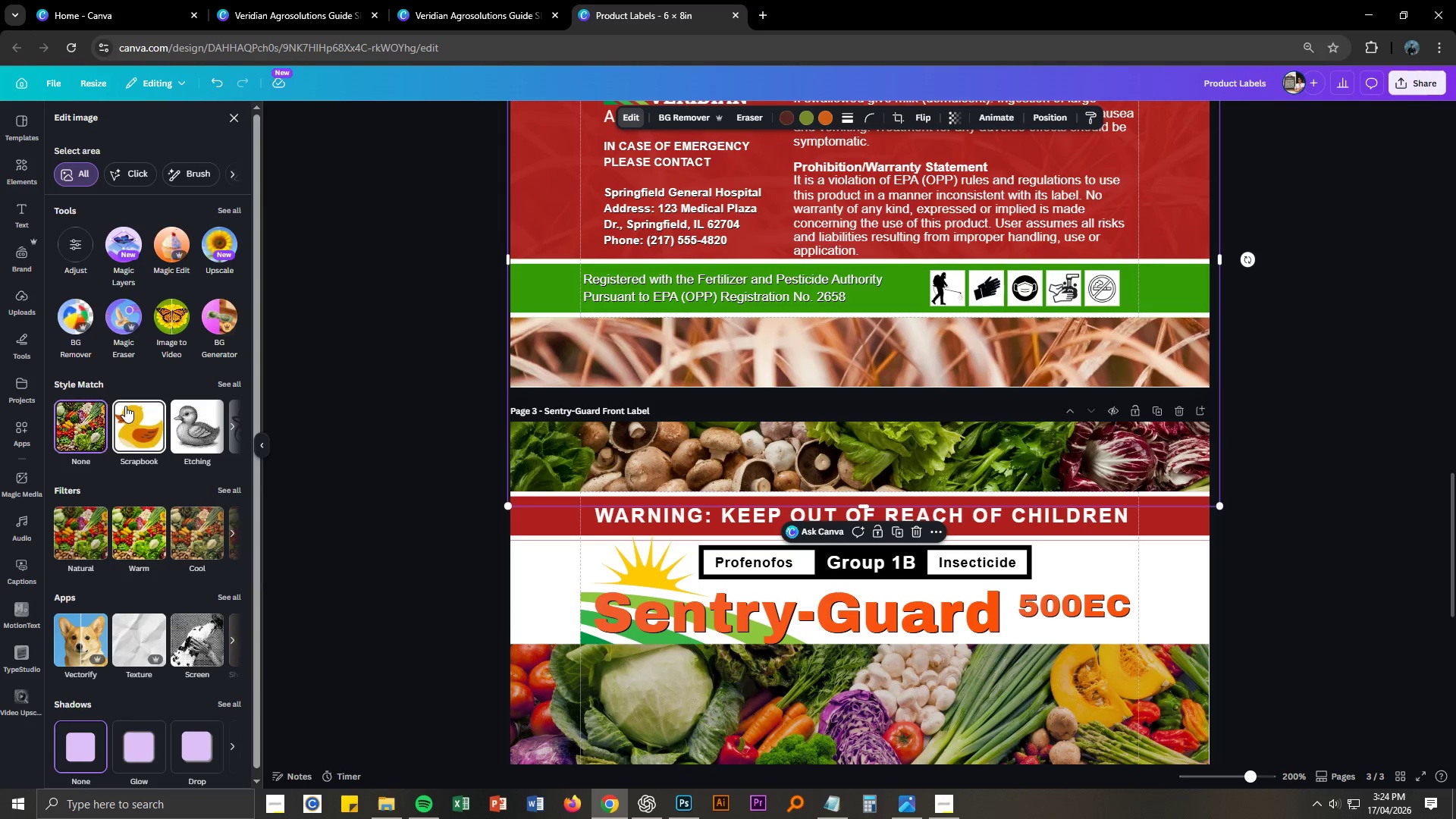 
left_click([231, 485])
 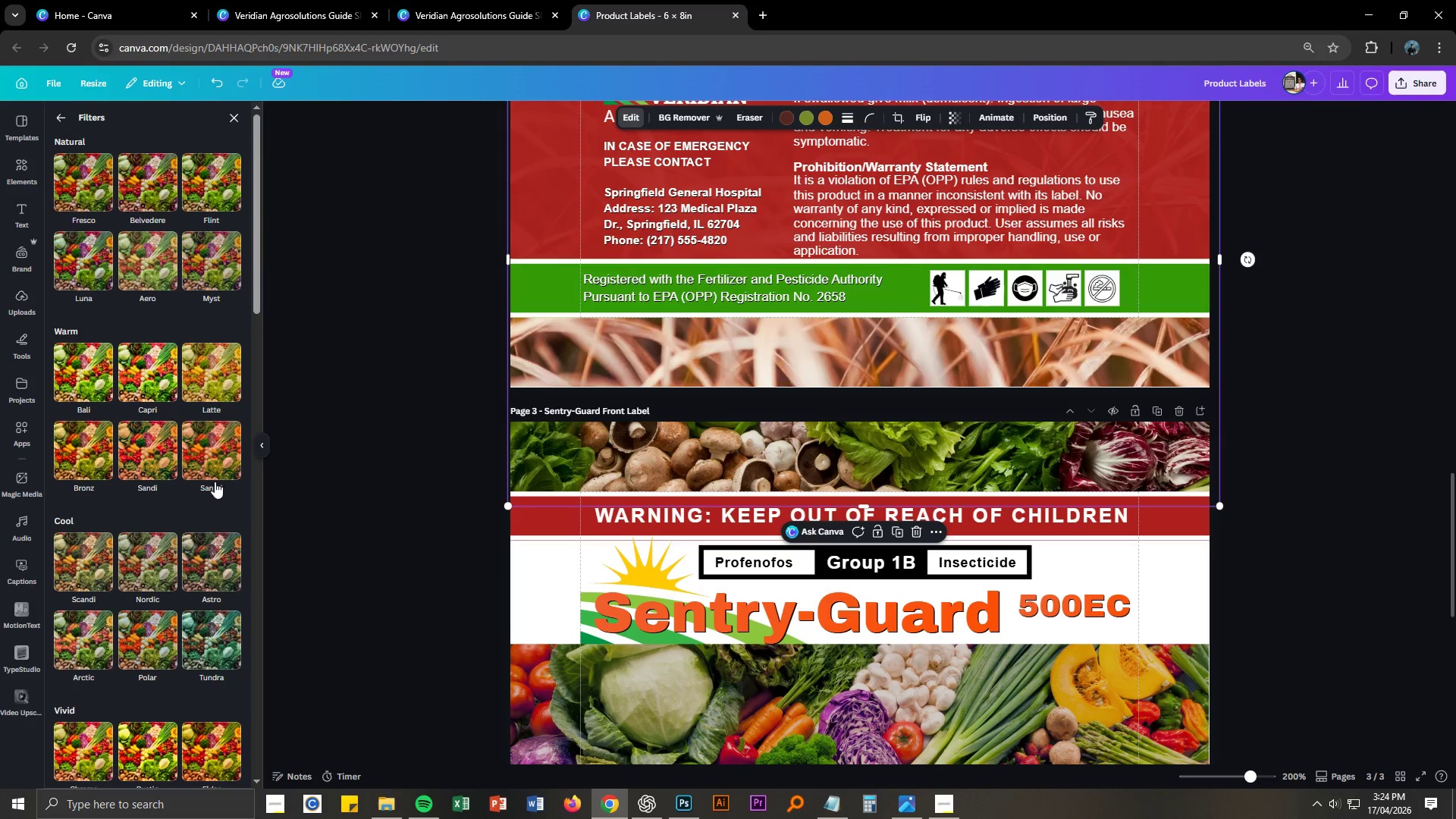 
left_click([161, 373])
 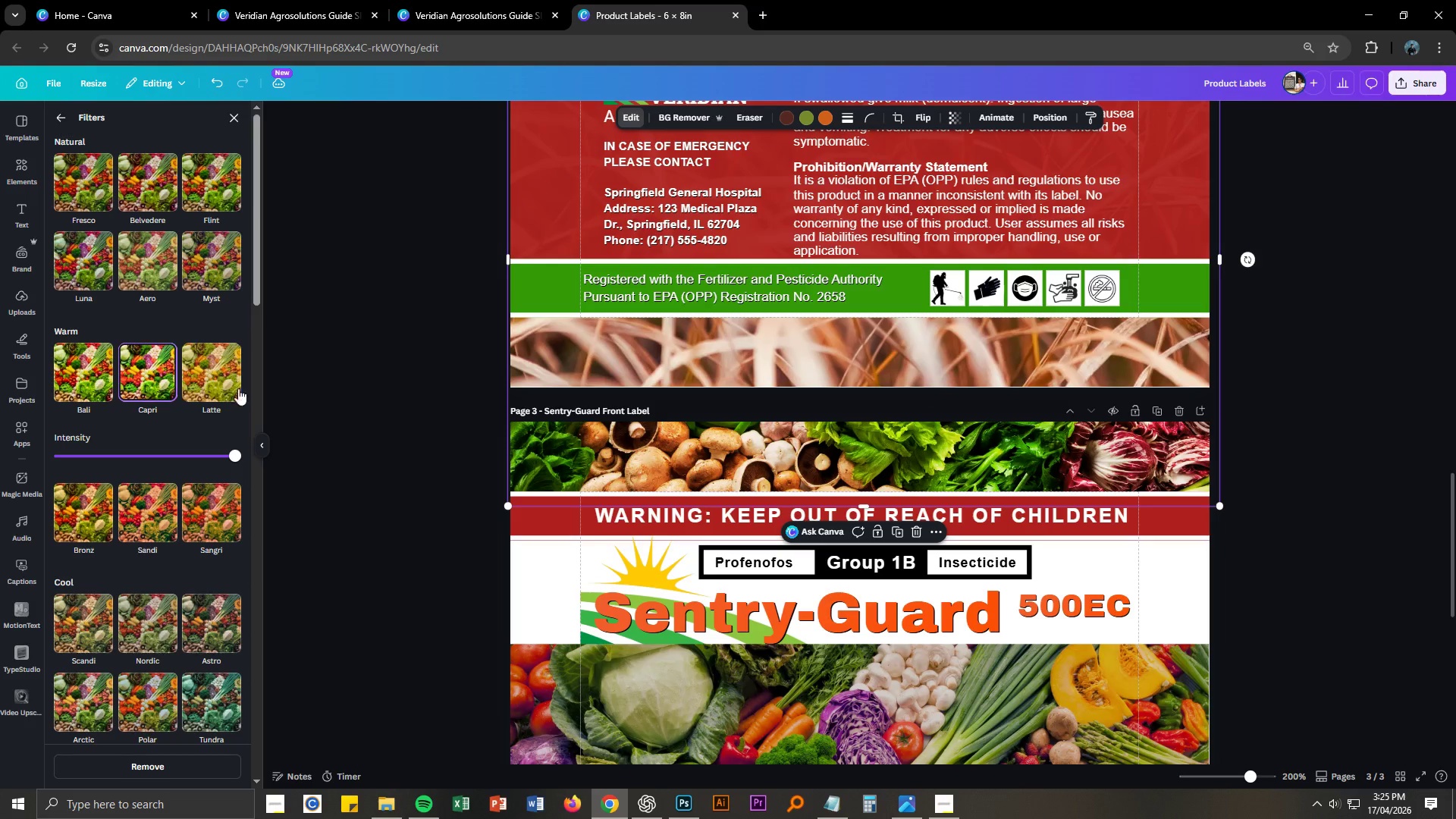 
left_click([401, 462])
 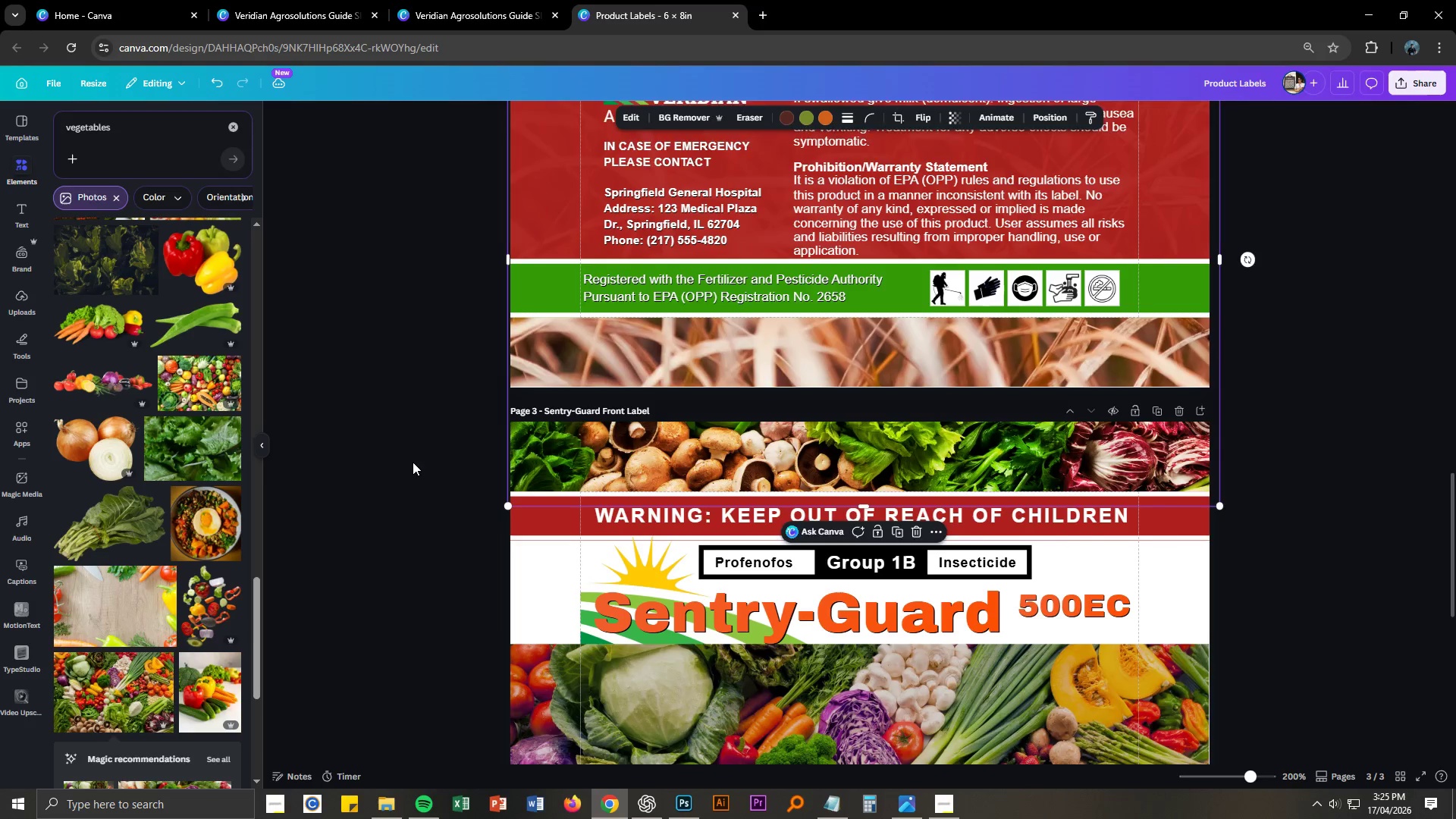 
scroll: coordinate [413, 462], scroll_direction: down, amount: 2.0
 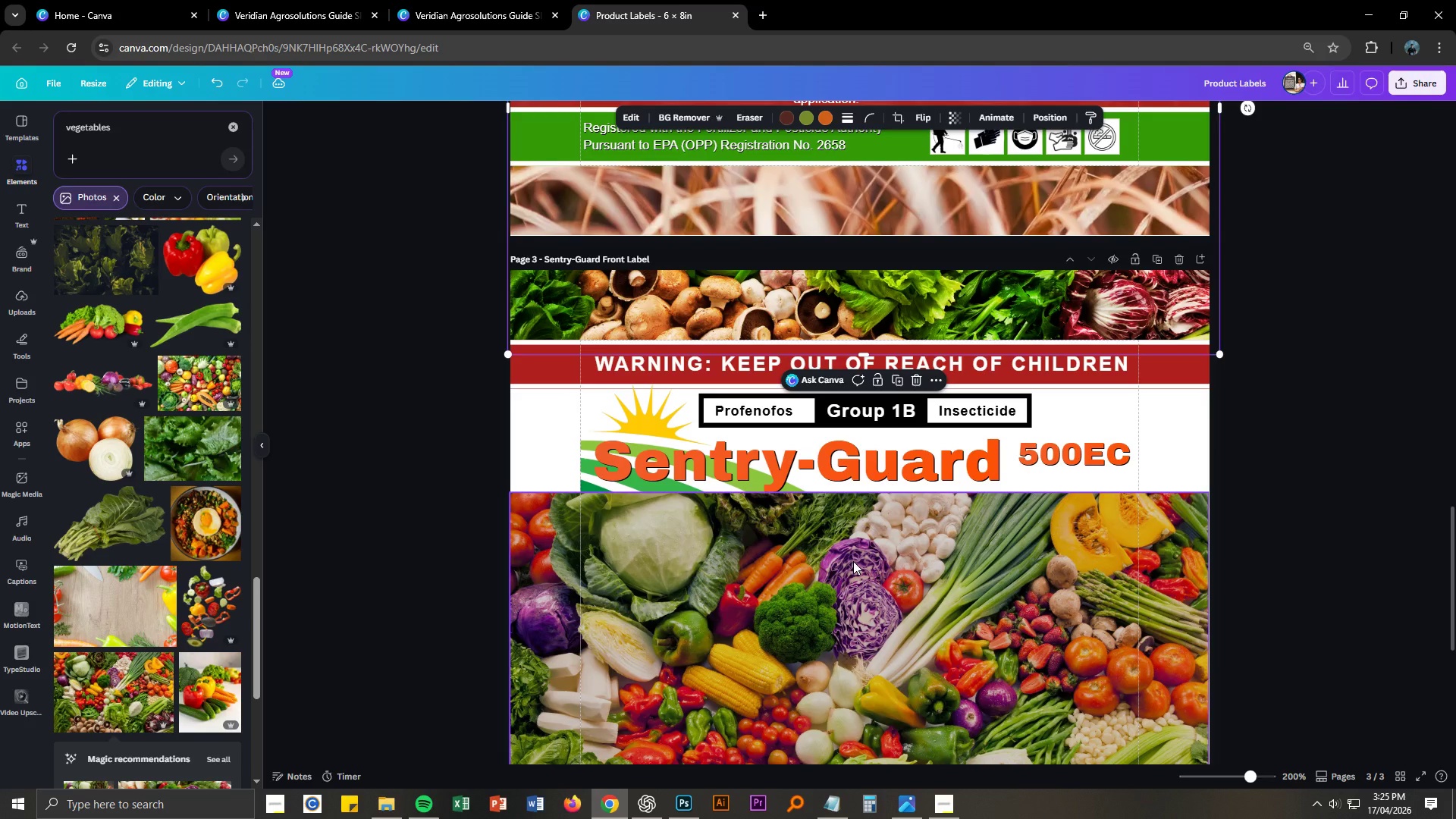 
left_click([853, 561])
 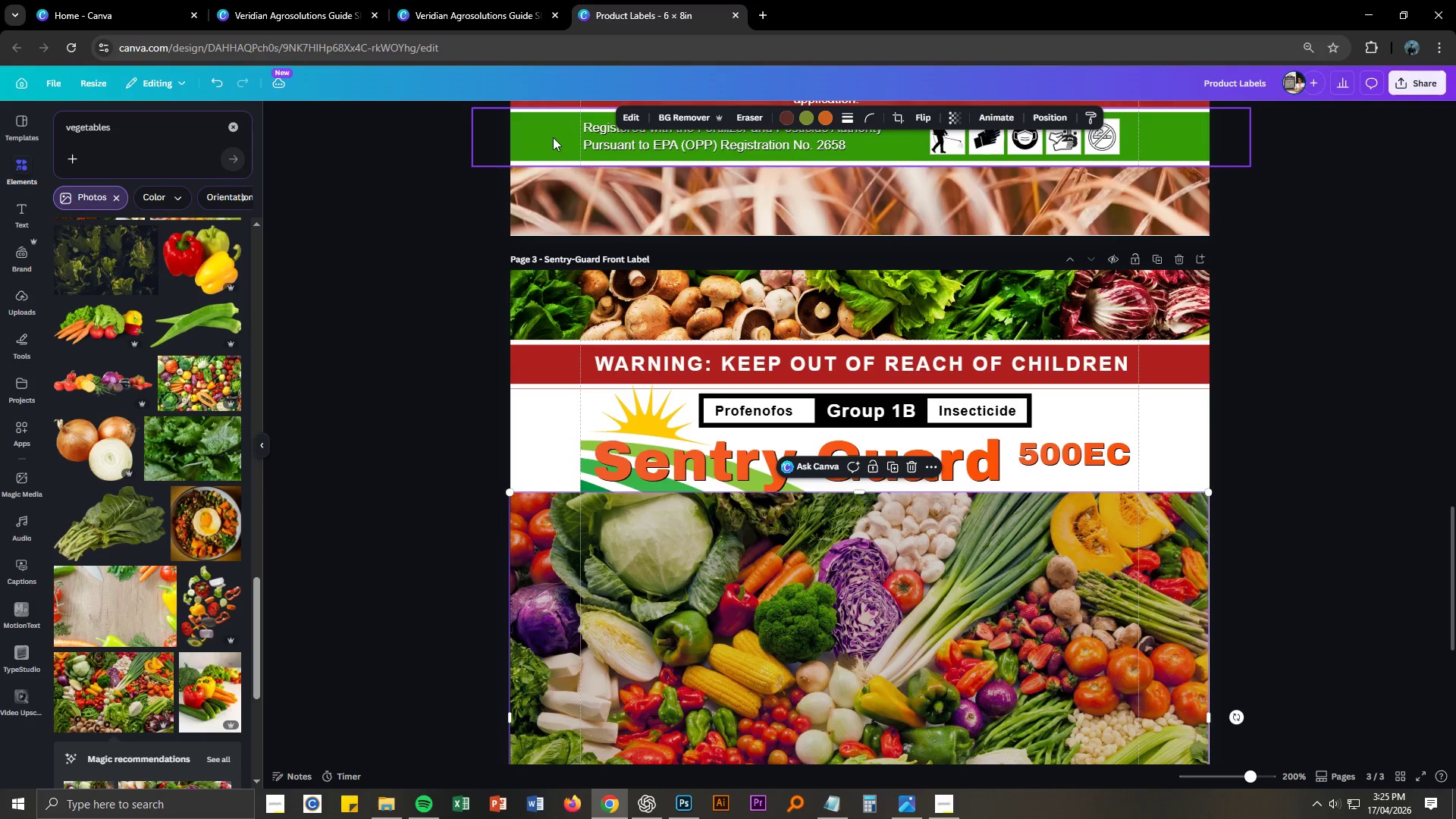 
left_click([627, 120])
 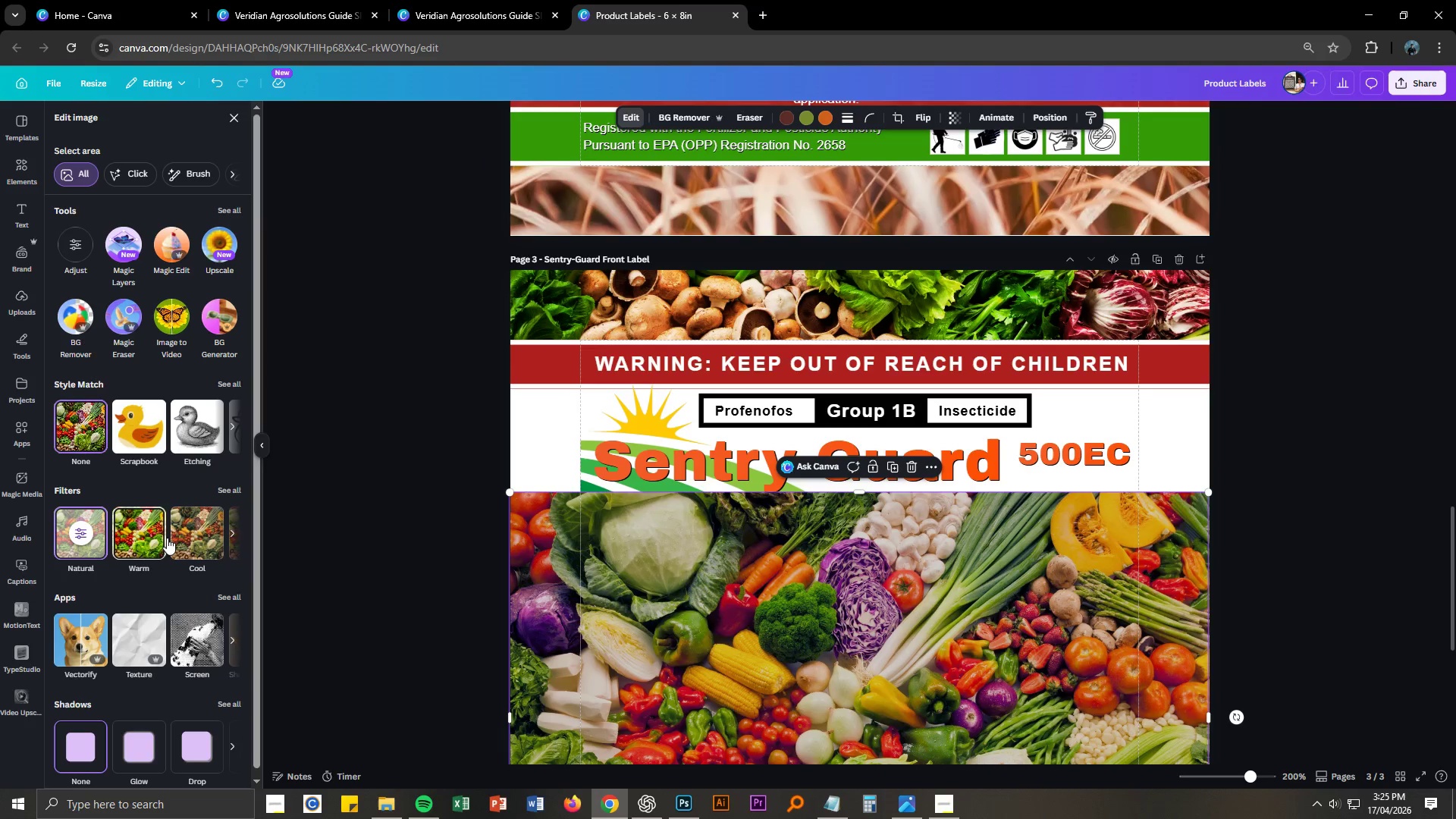 
wait(5.34)
 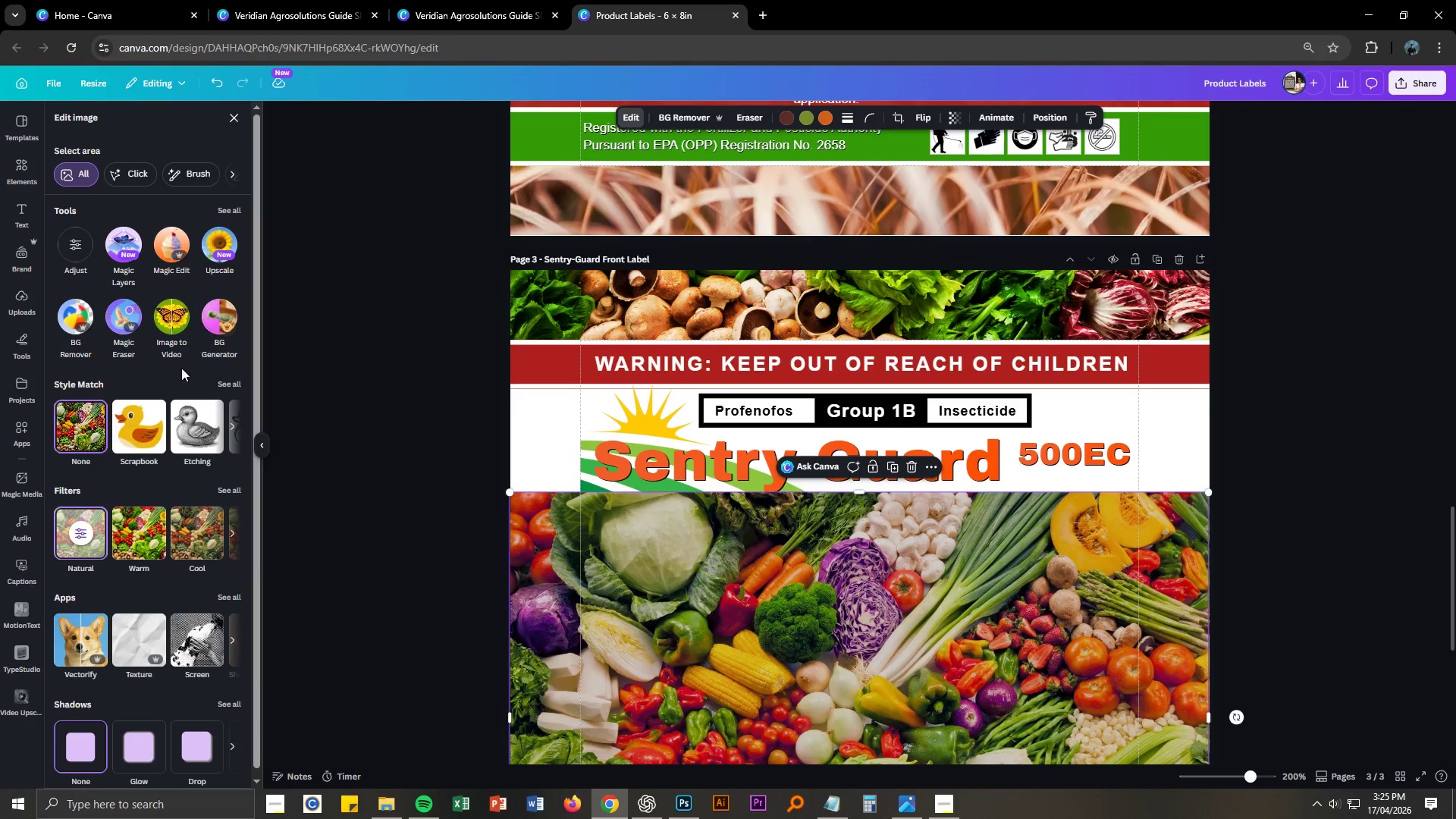 
left_click([228, 488])
 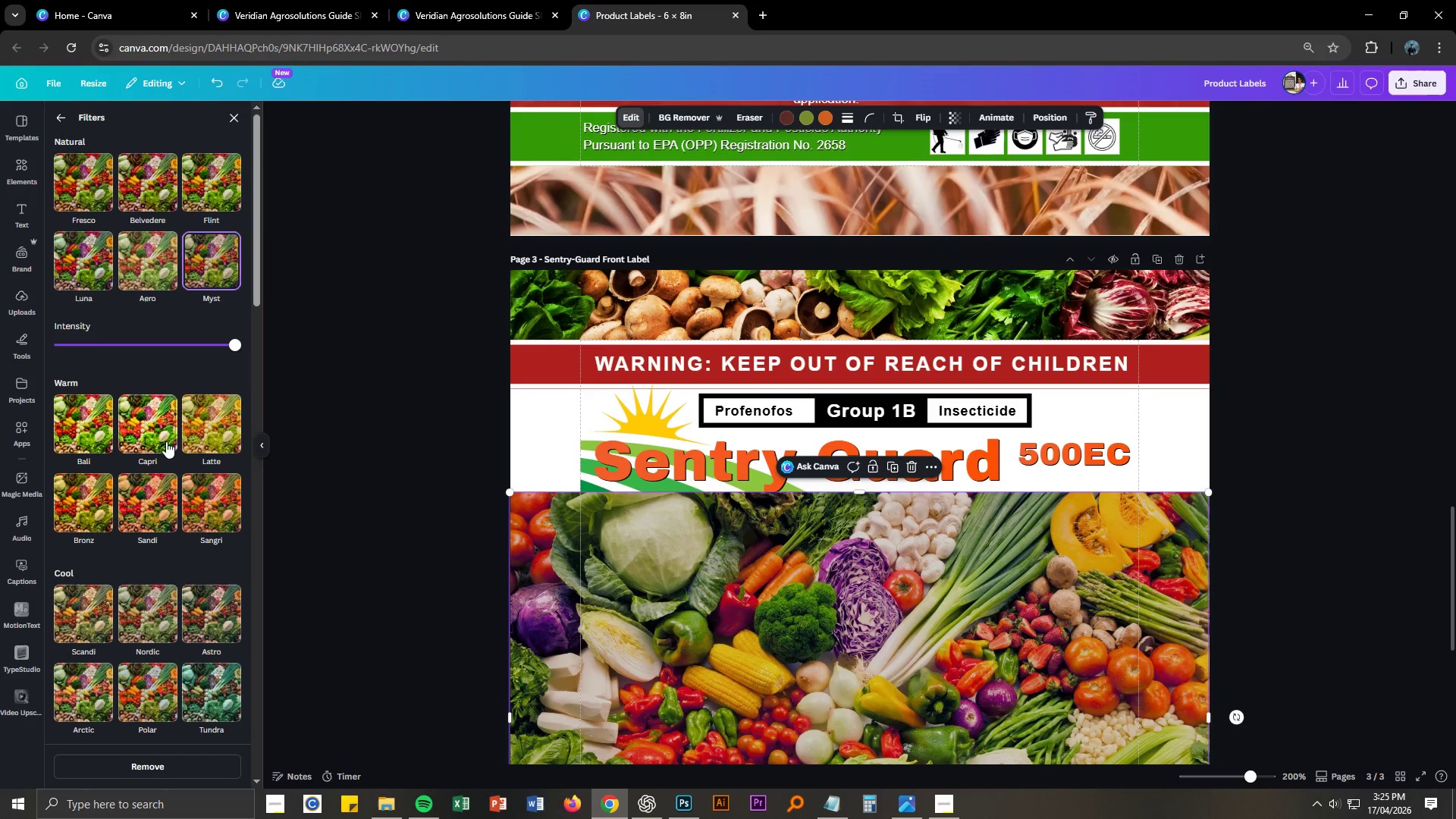 
left_click([161, 435])
 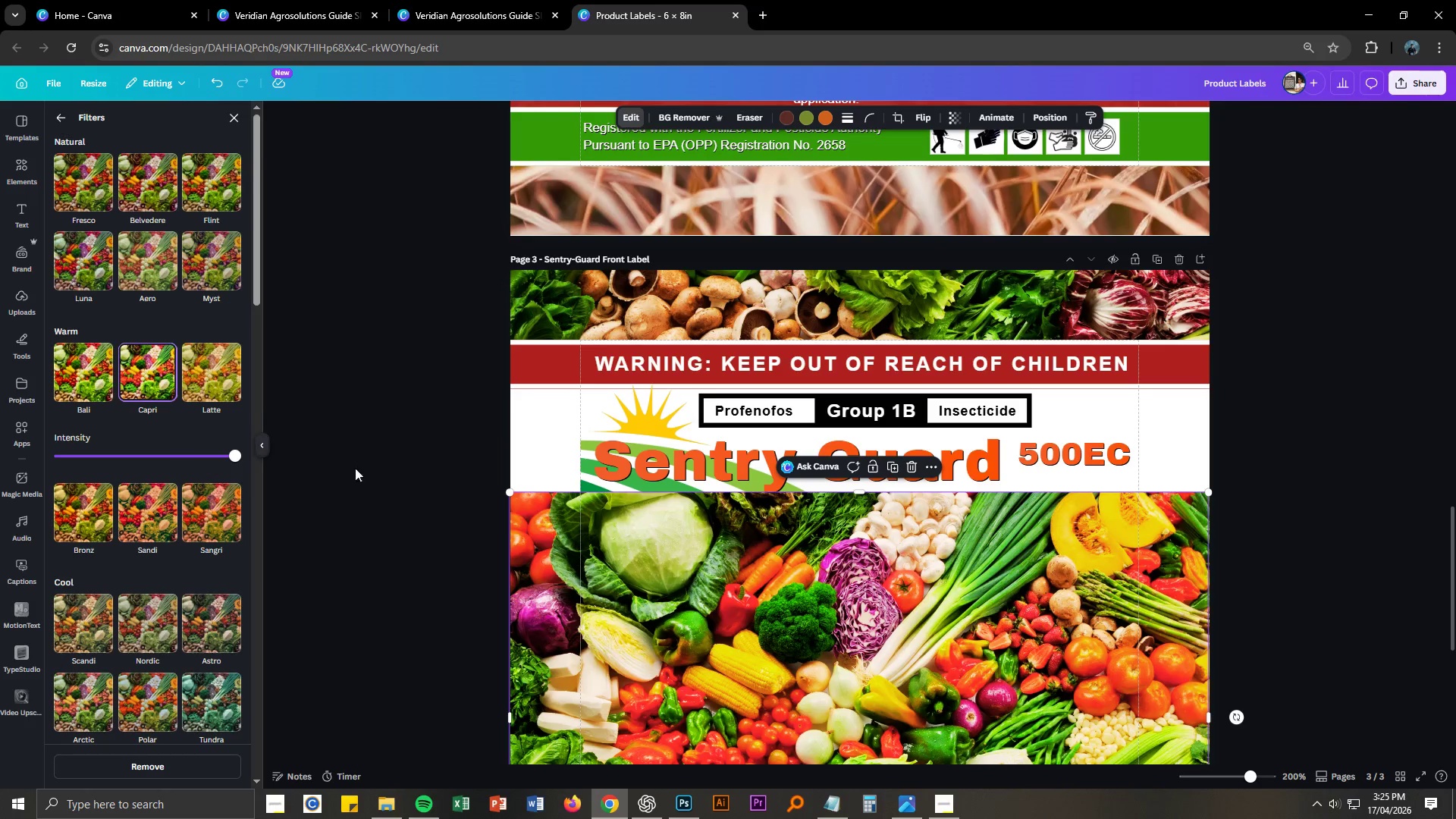 
scroll: coordinate [504, 532], scroll_direction: down, amount: 3.0
 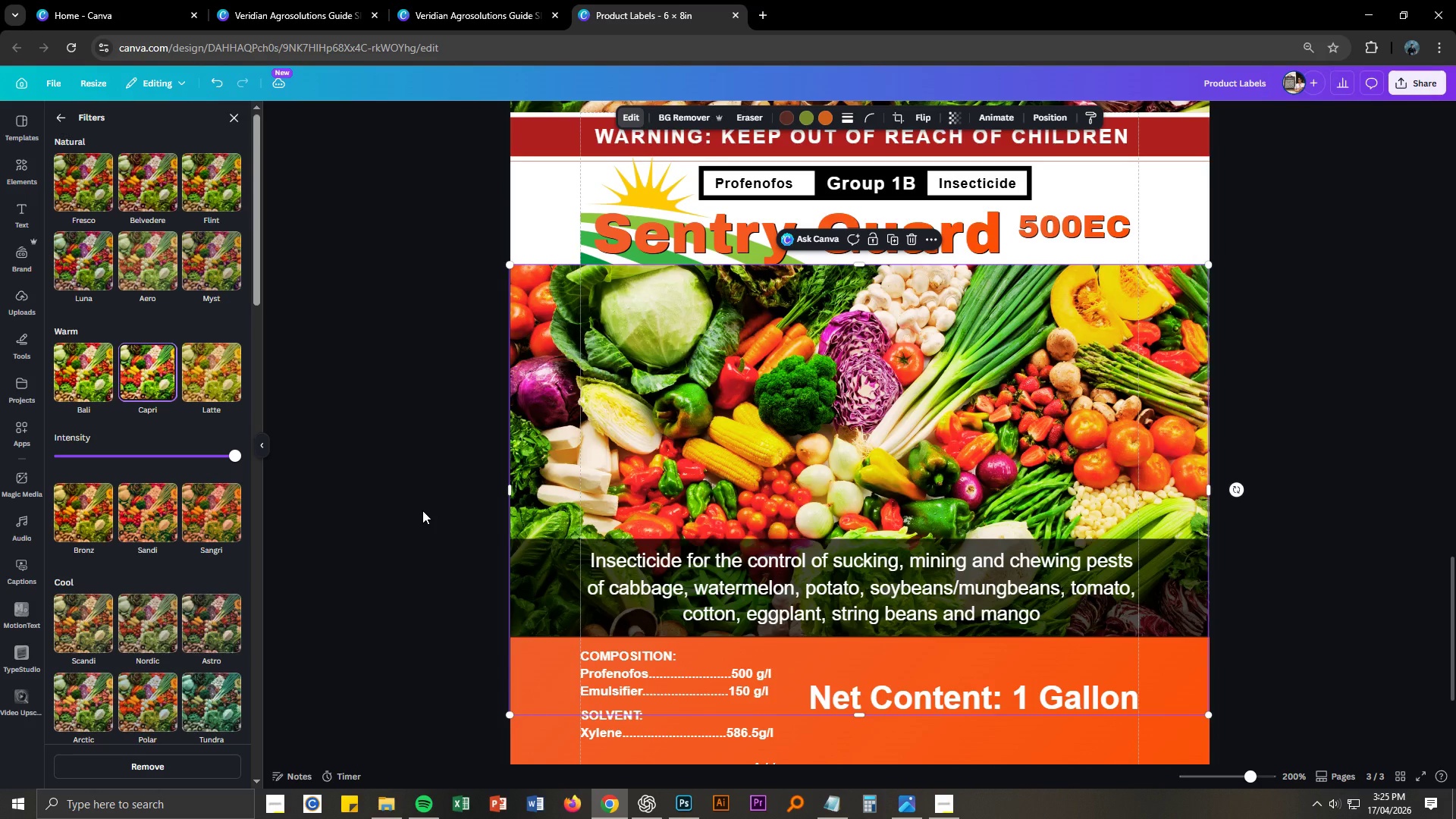 
wait(5.57)
 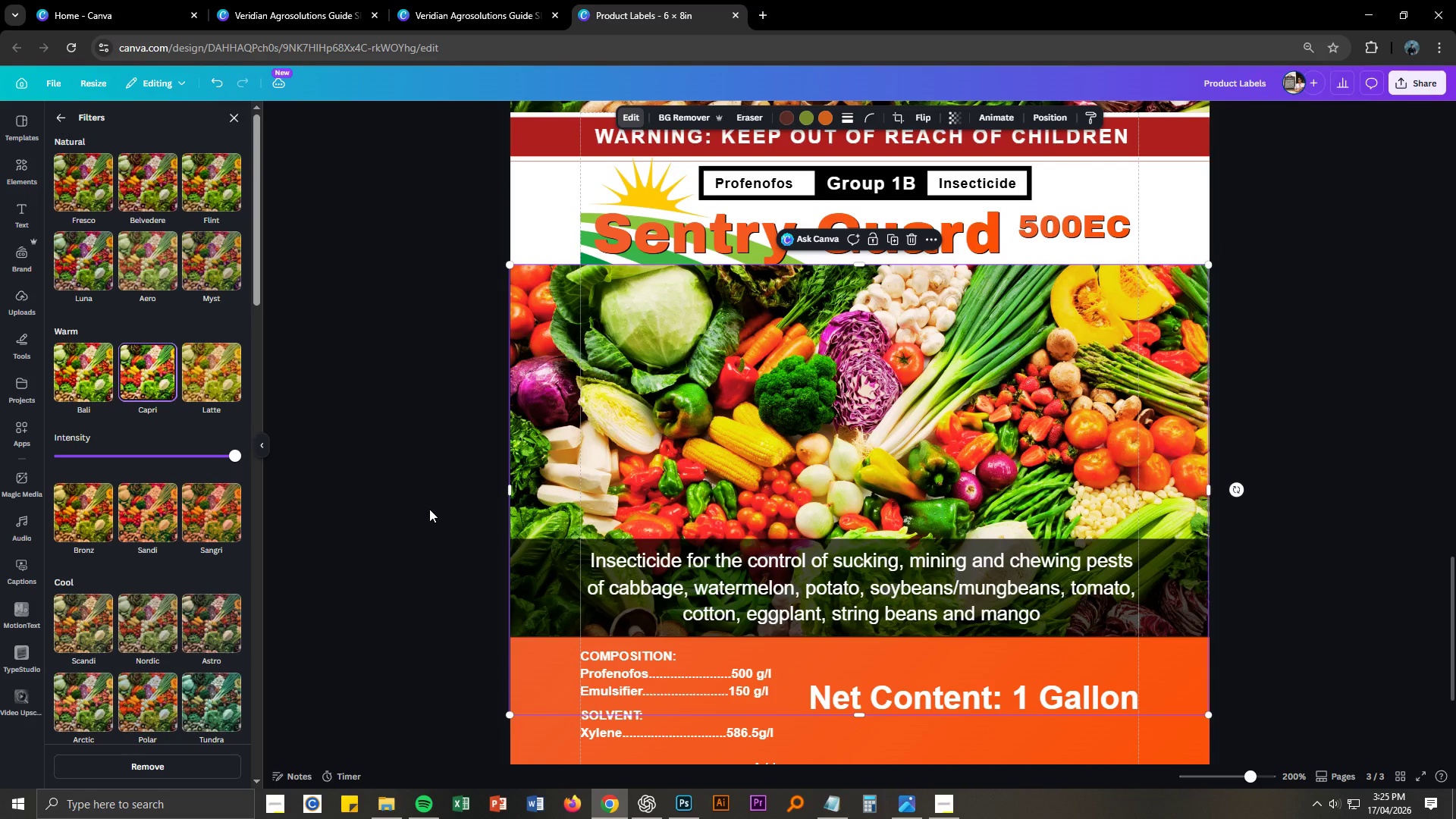 
left_click([224, 523])
 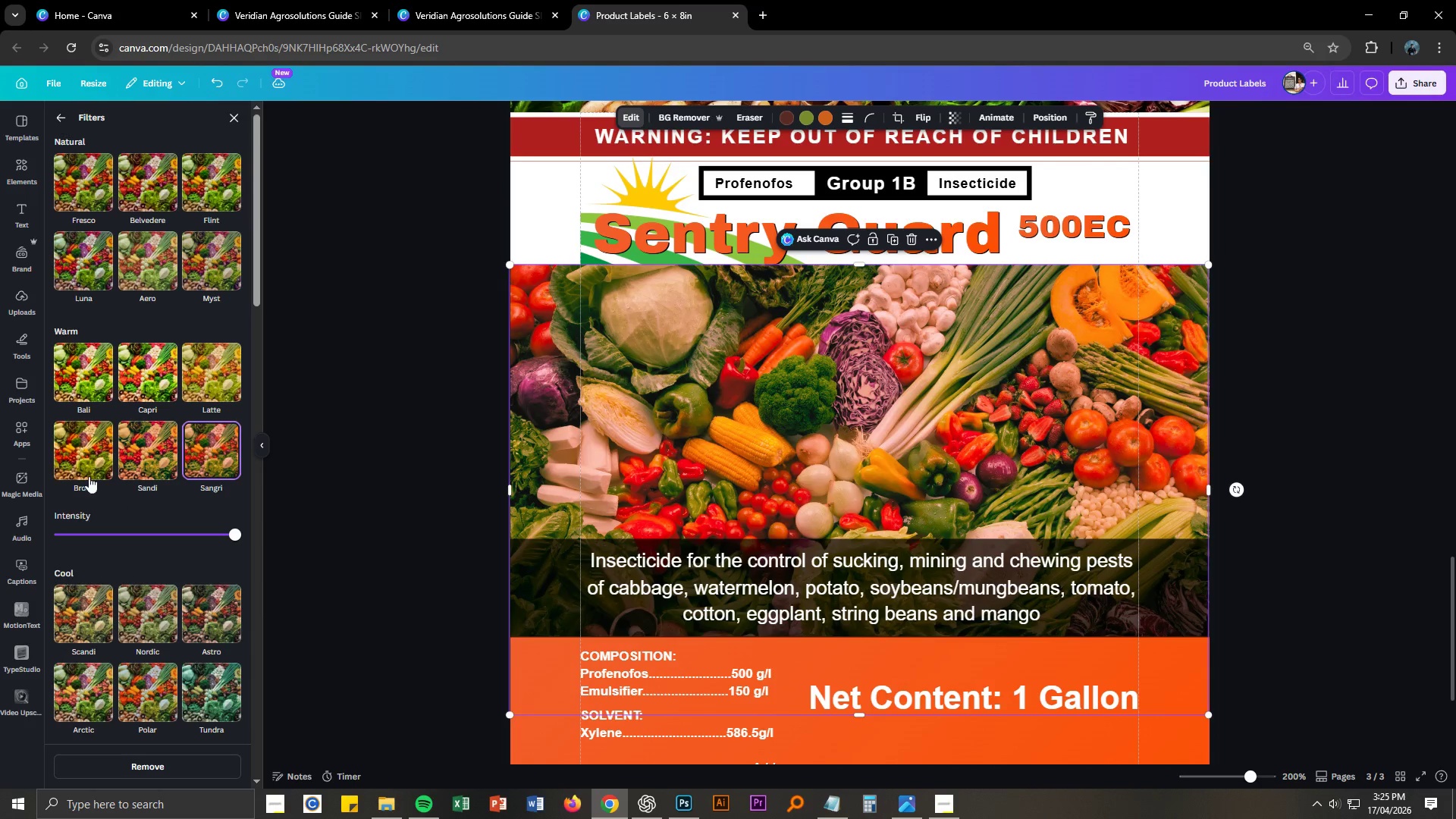 
left_click([89, 472])
 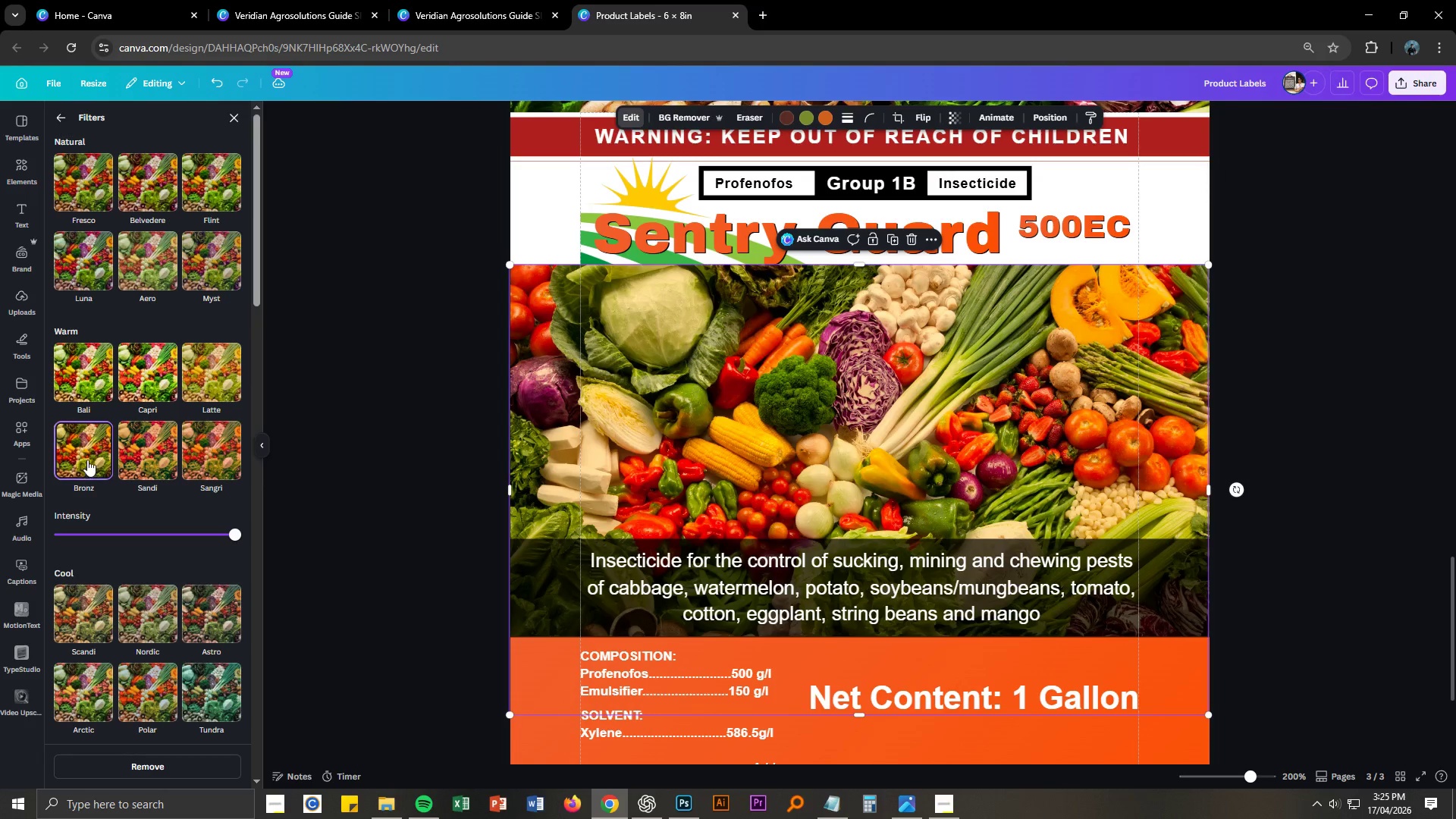 
left_click([77, 385])
 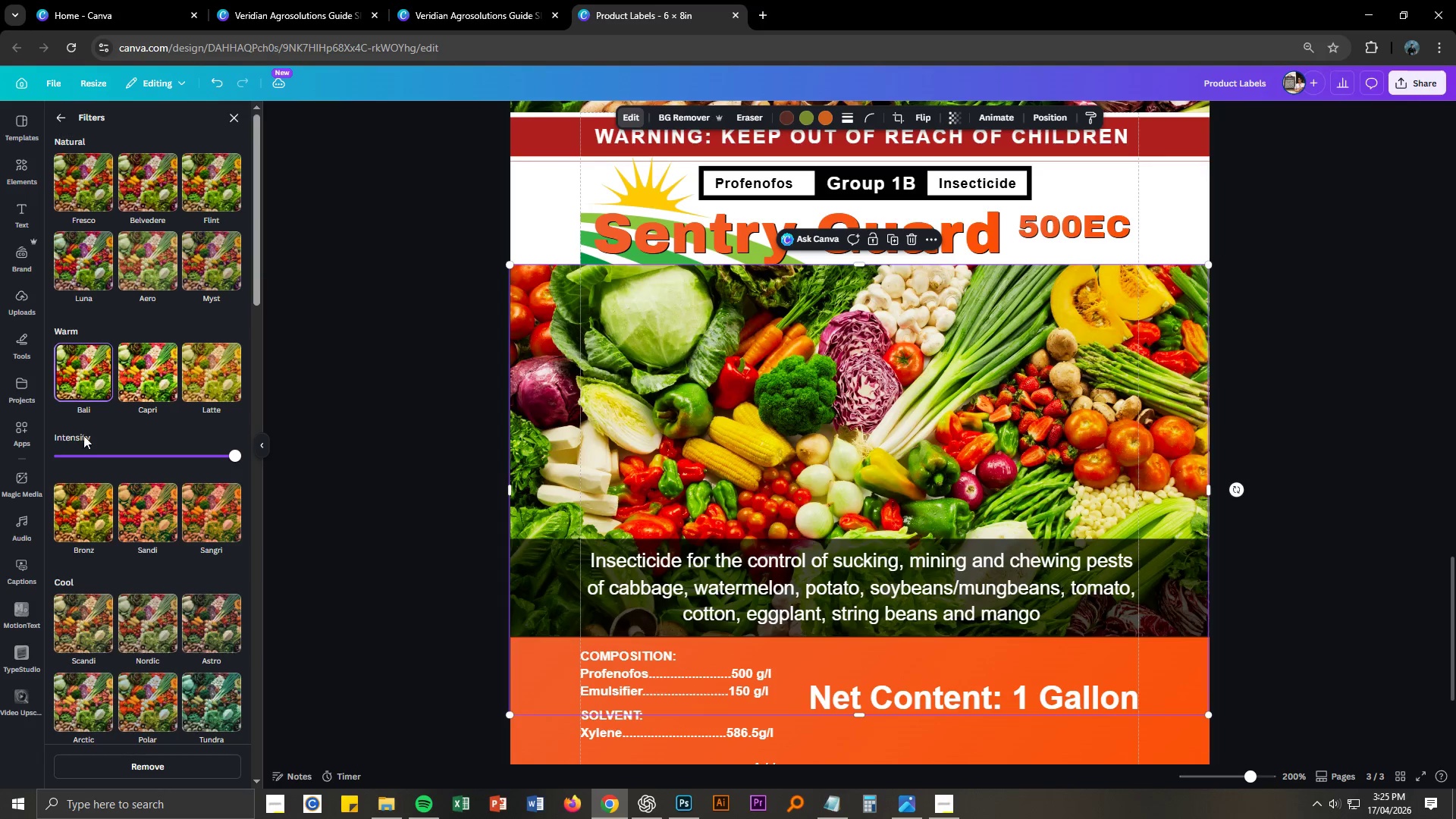 
scroll: coordinate [100, 504], scroll_direction: down, amount: 3.0
 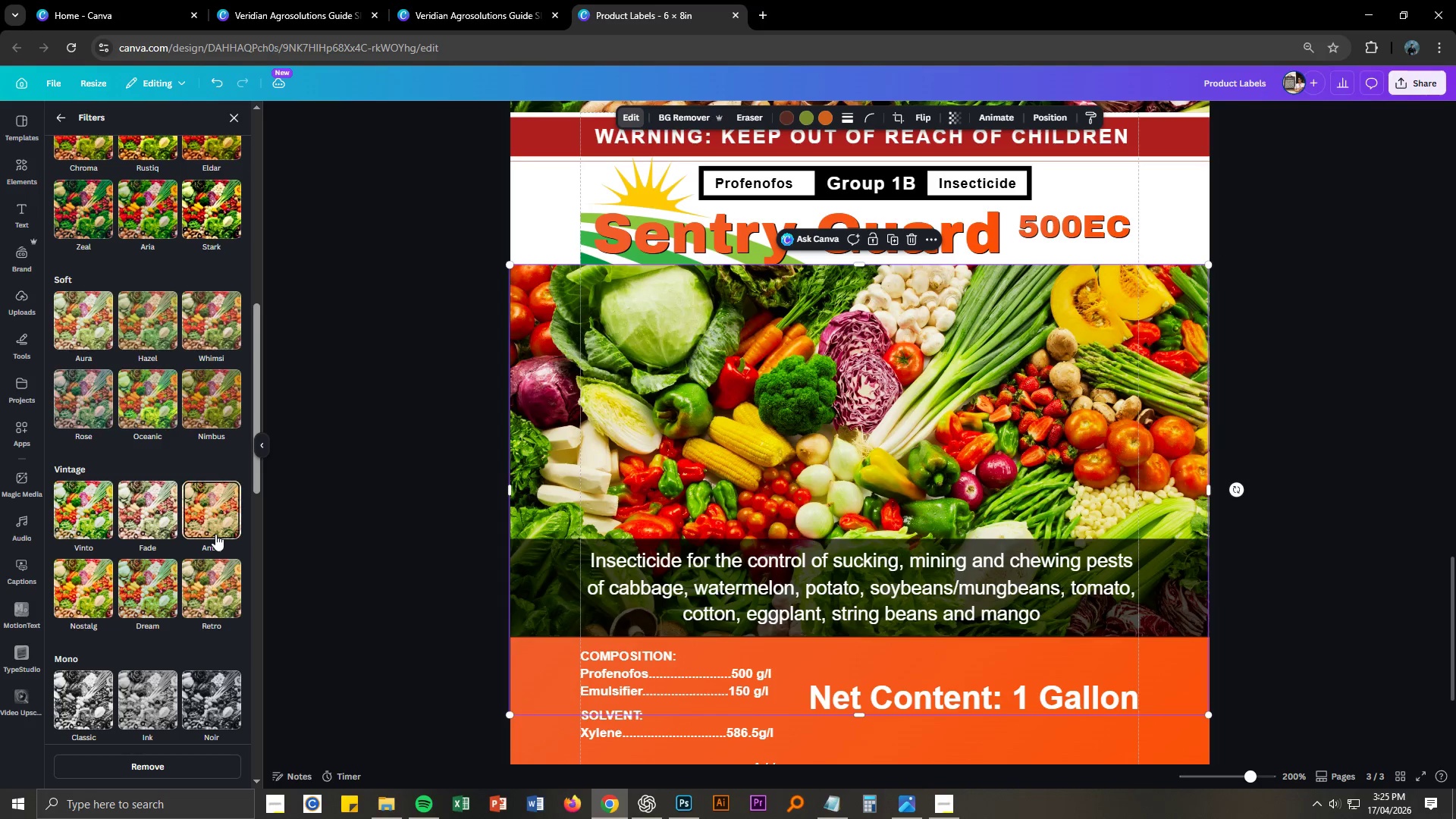 
left_click([96, 521])
 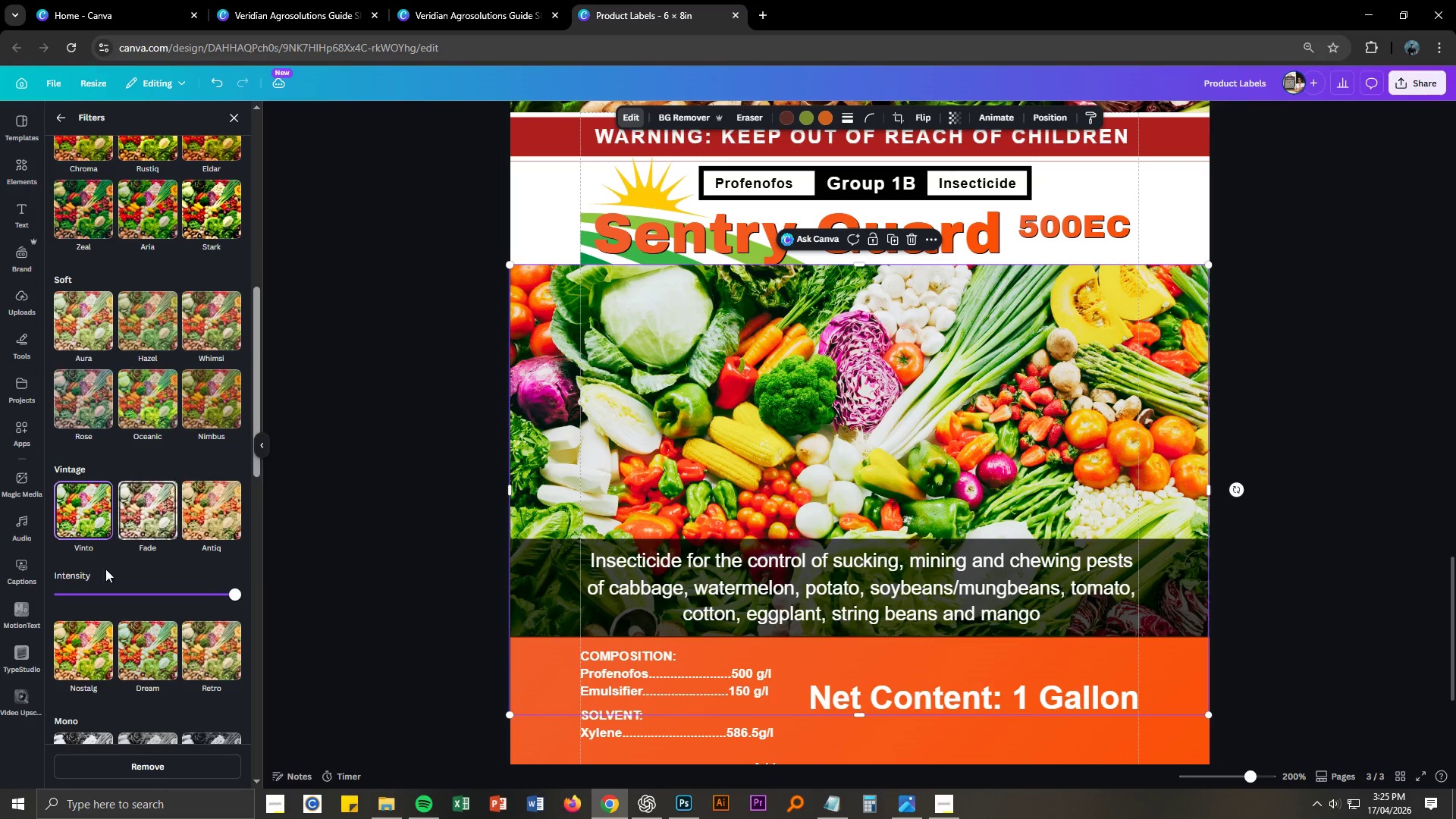 
left_click([81, 662])
 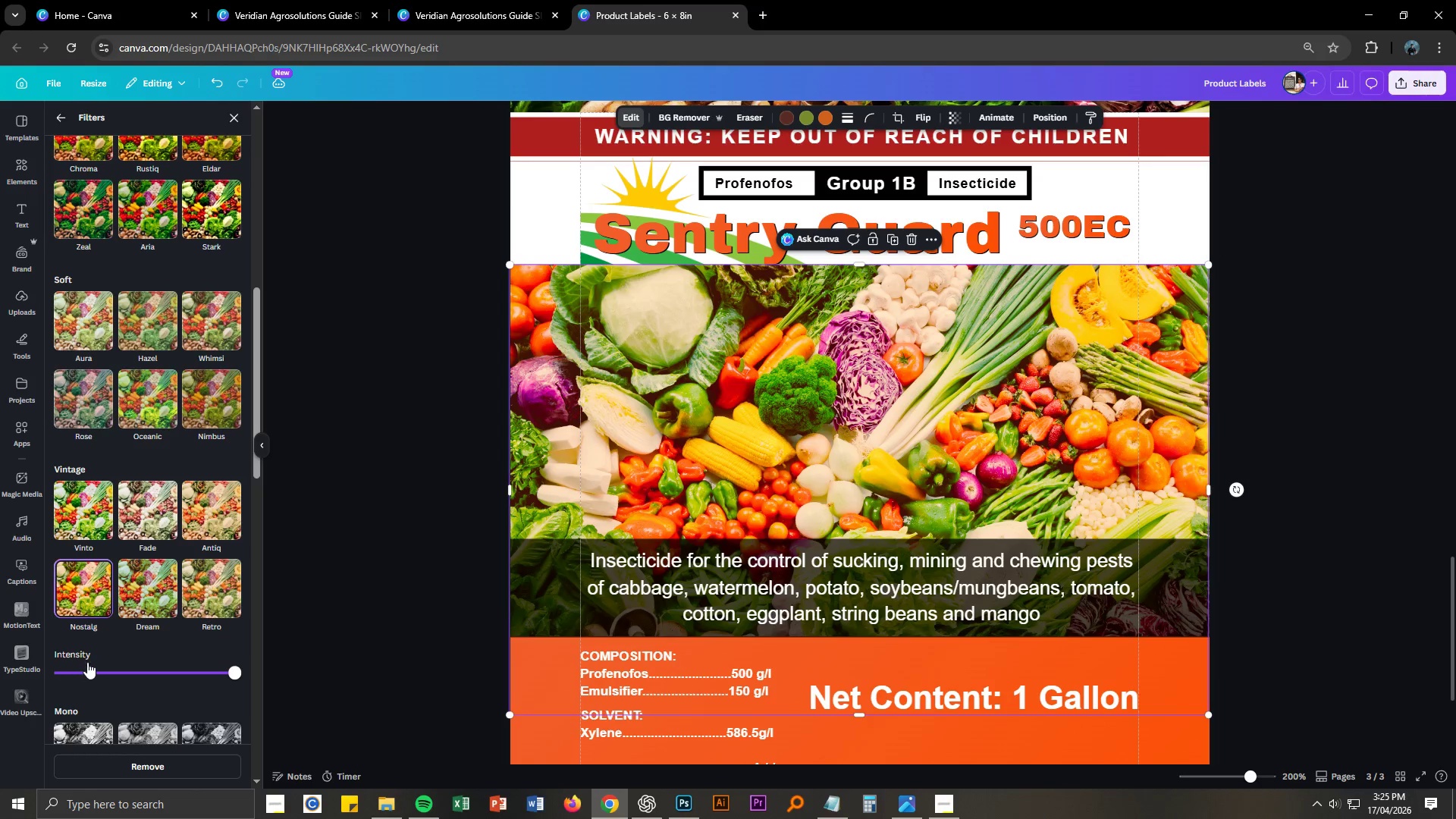 
key(Control+Z)
 